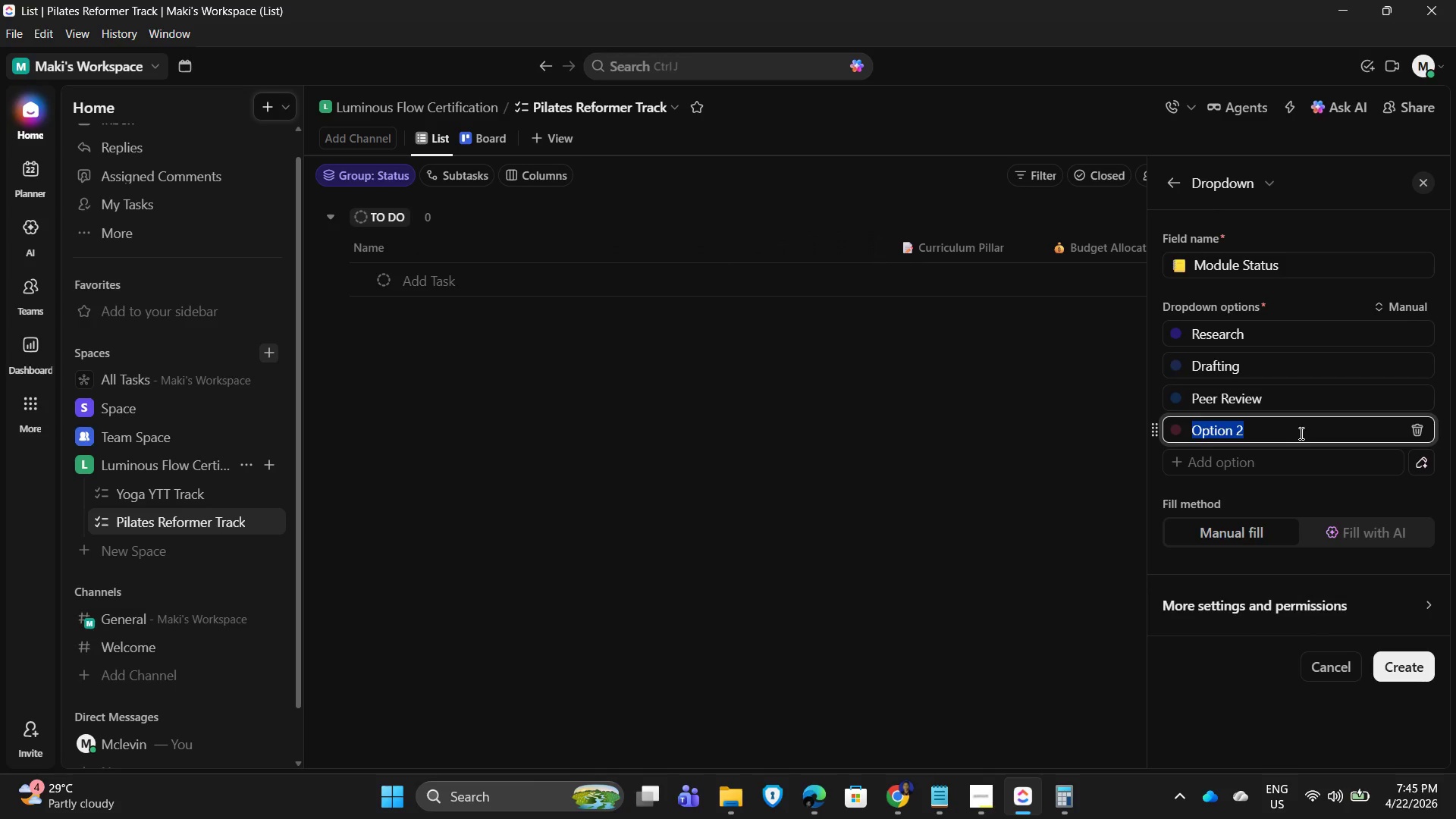 
type(Finalized)
 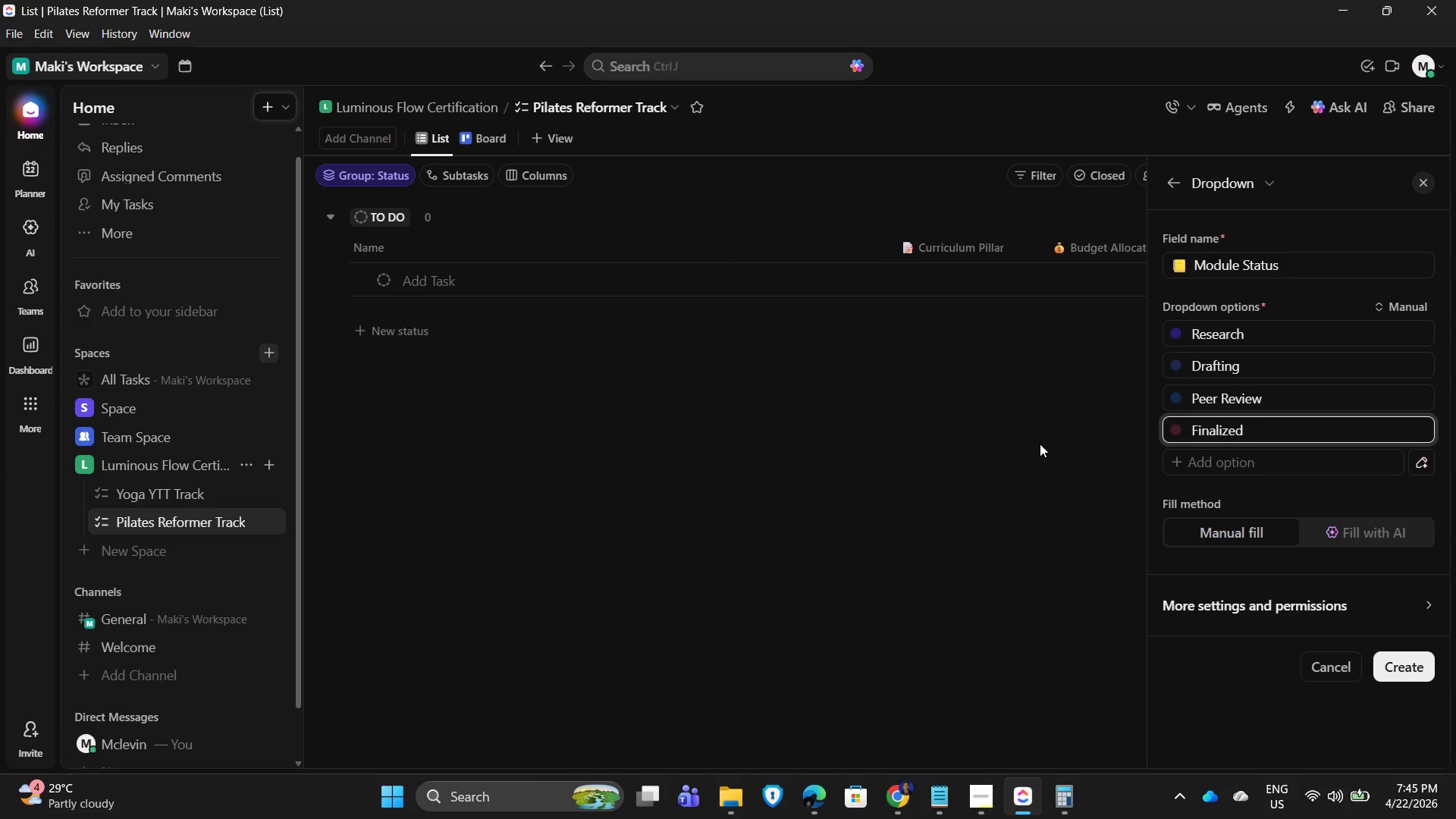 
left_click([1040, 444])
 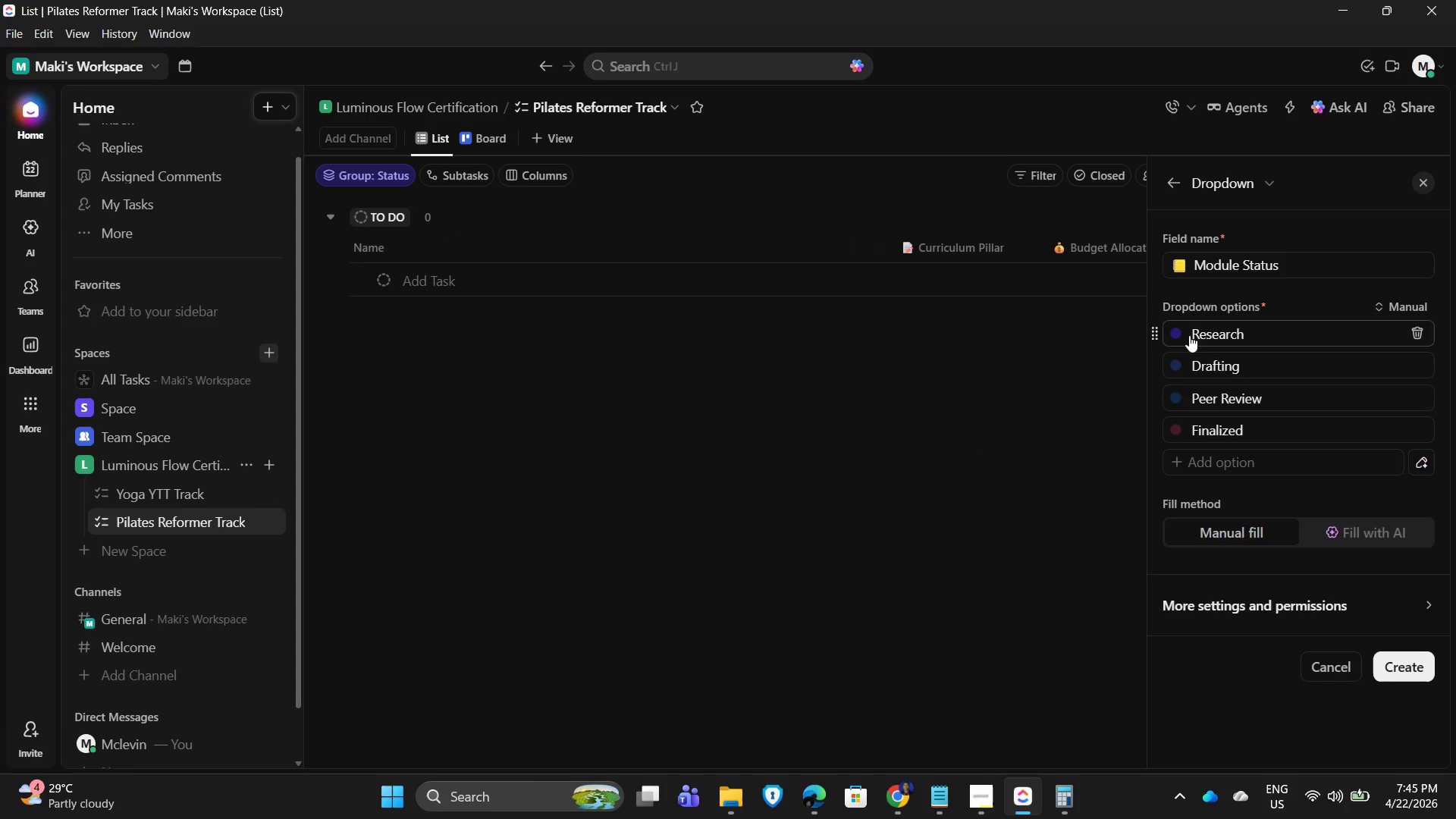 
left_click([1176, 329])
 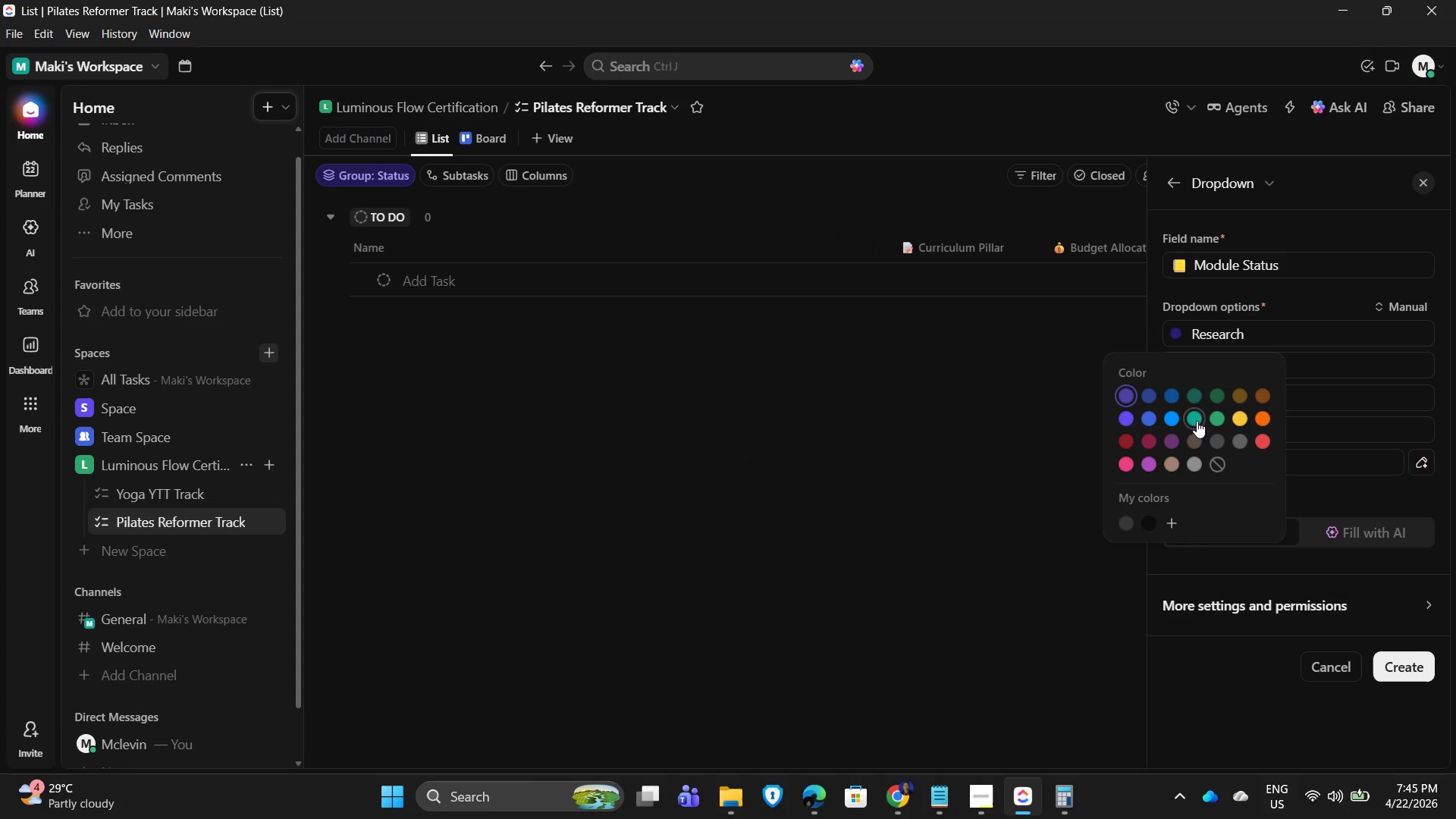 
left_click([1196, 419])
 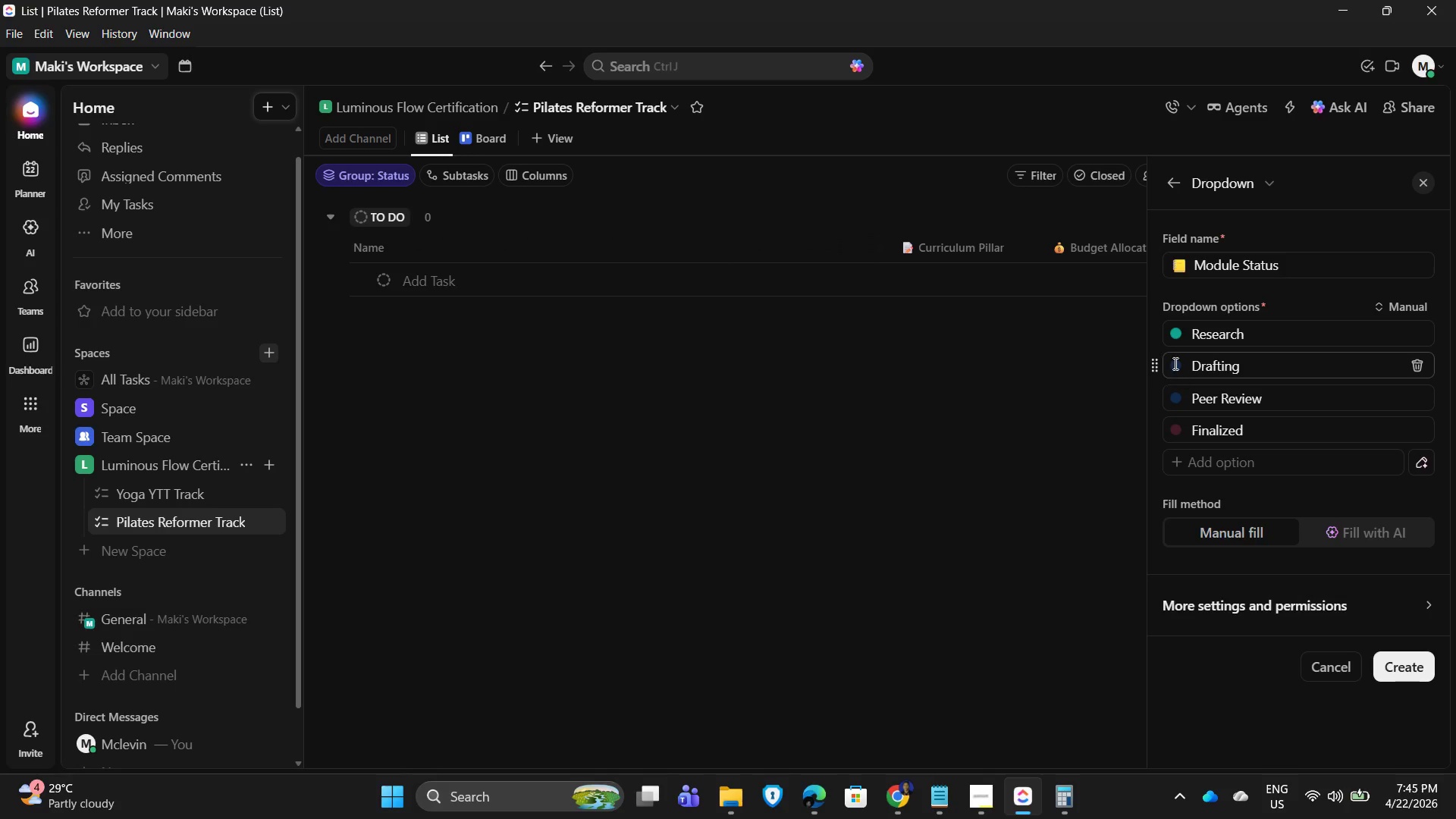 
left_click([1174, 363])
 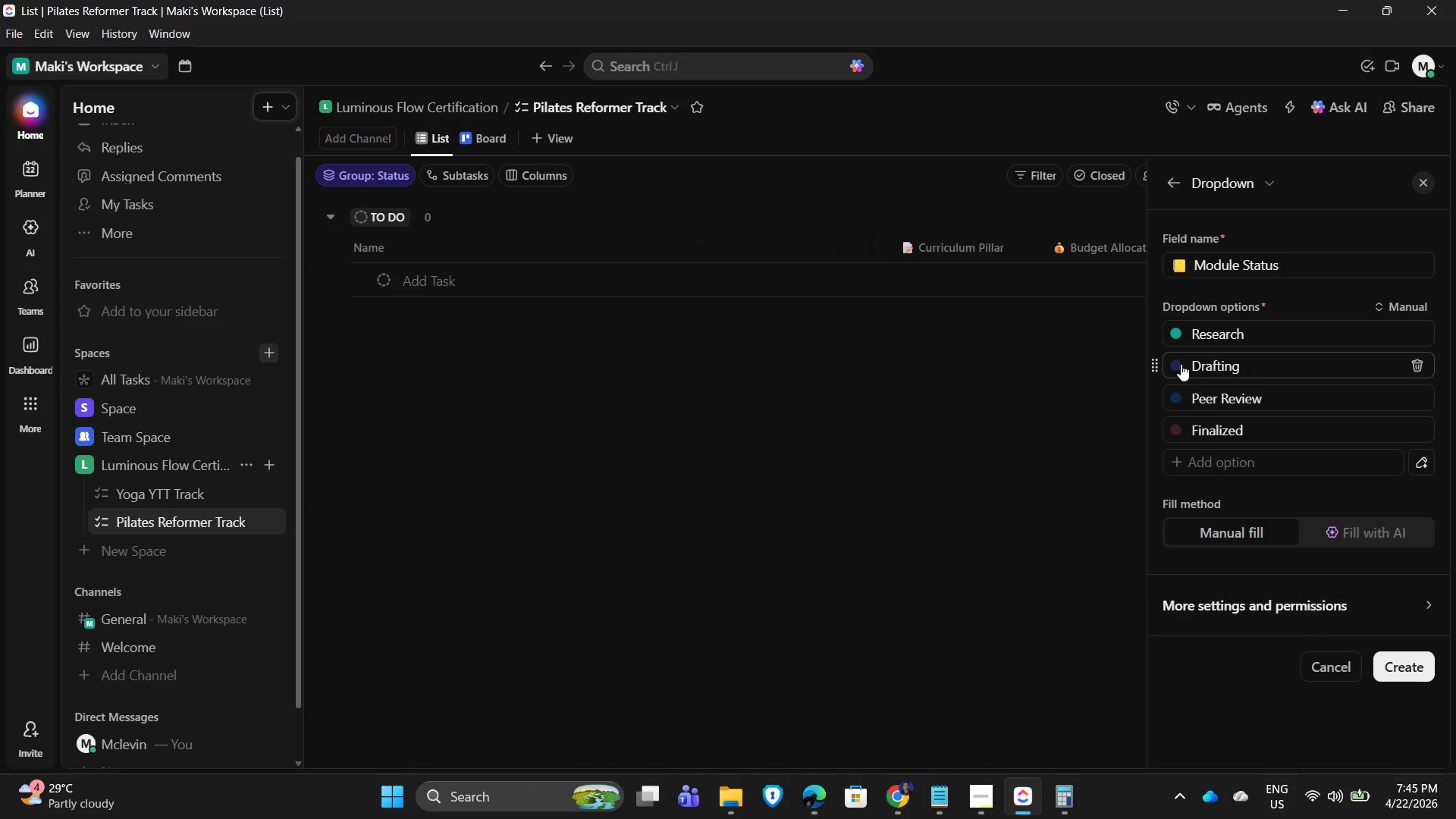 
left_click([1181, 364])
 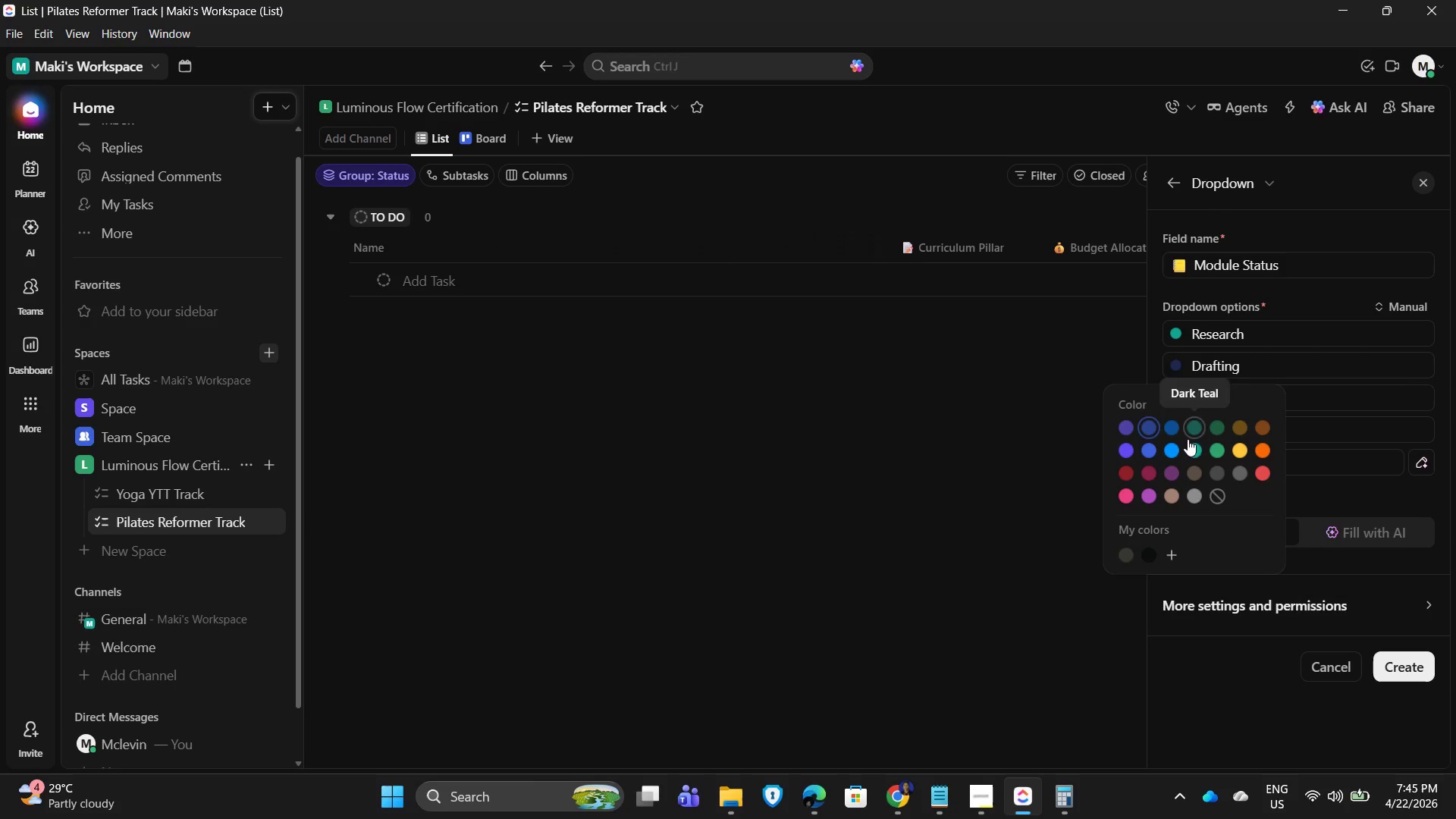 
left_click([1170, 448])
 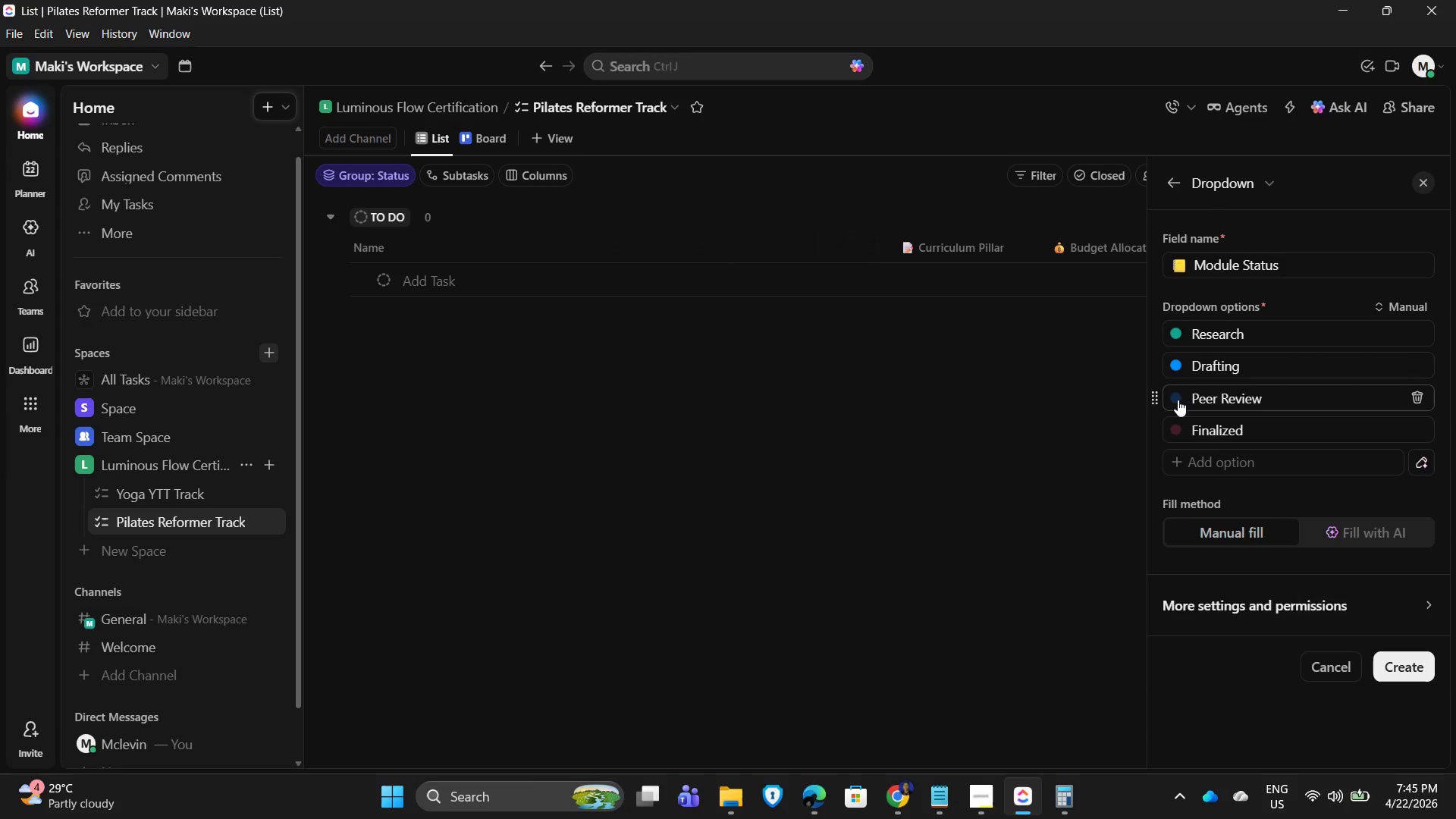 
left_click([1178, 400])
 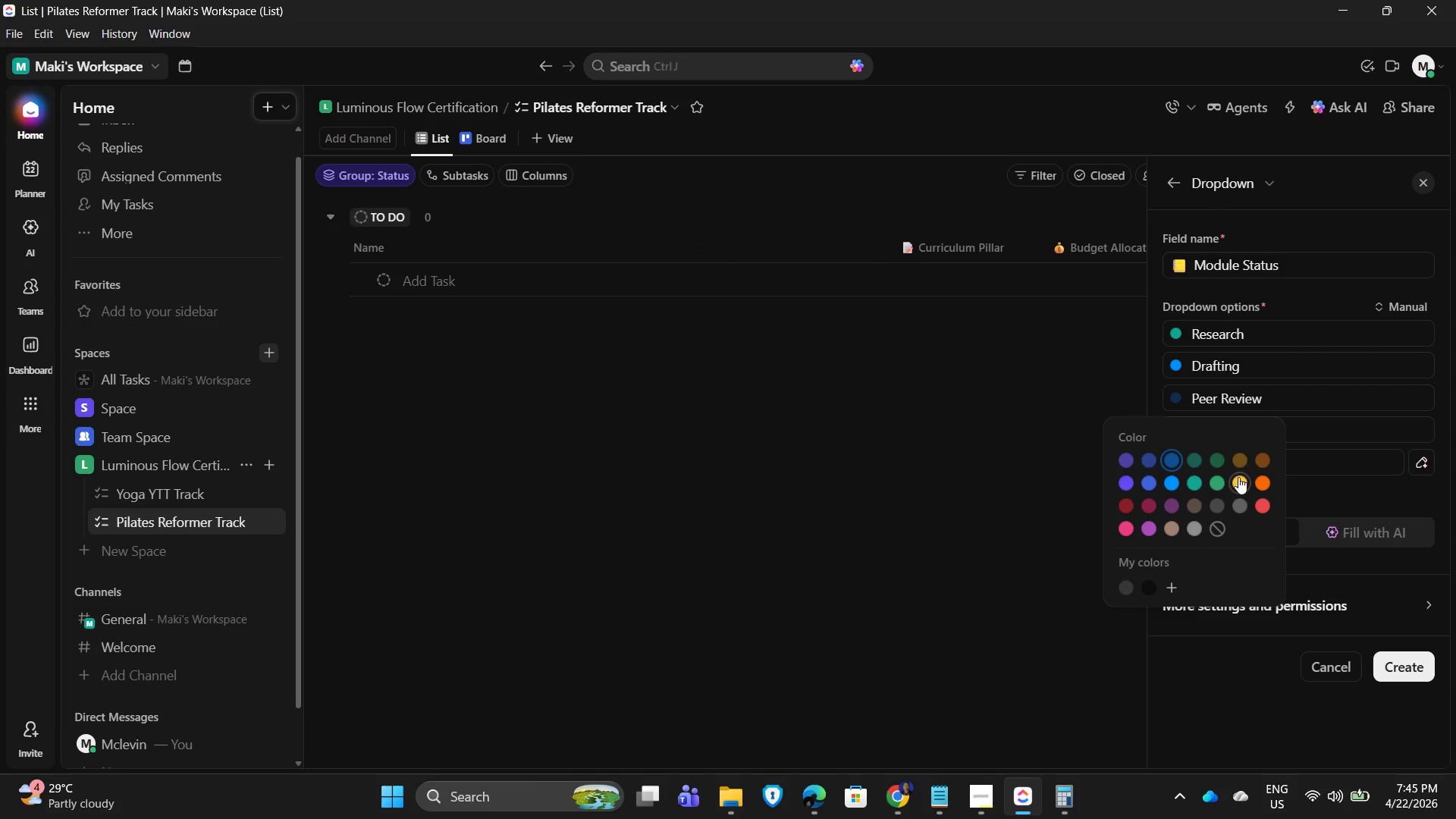 
left_click([1238, 477])
 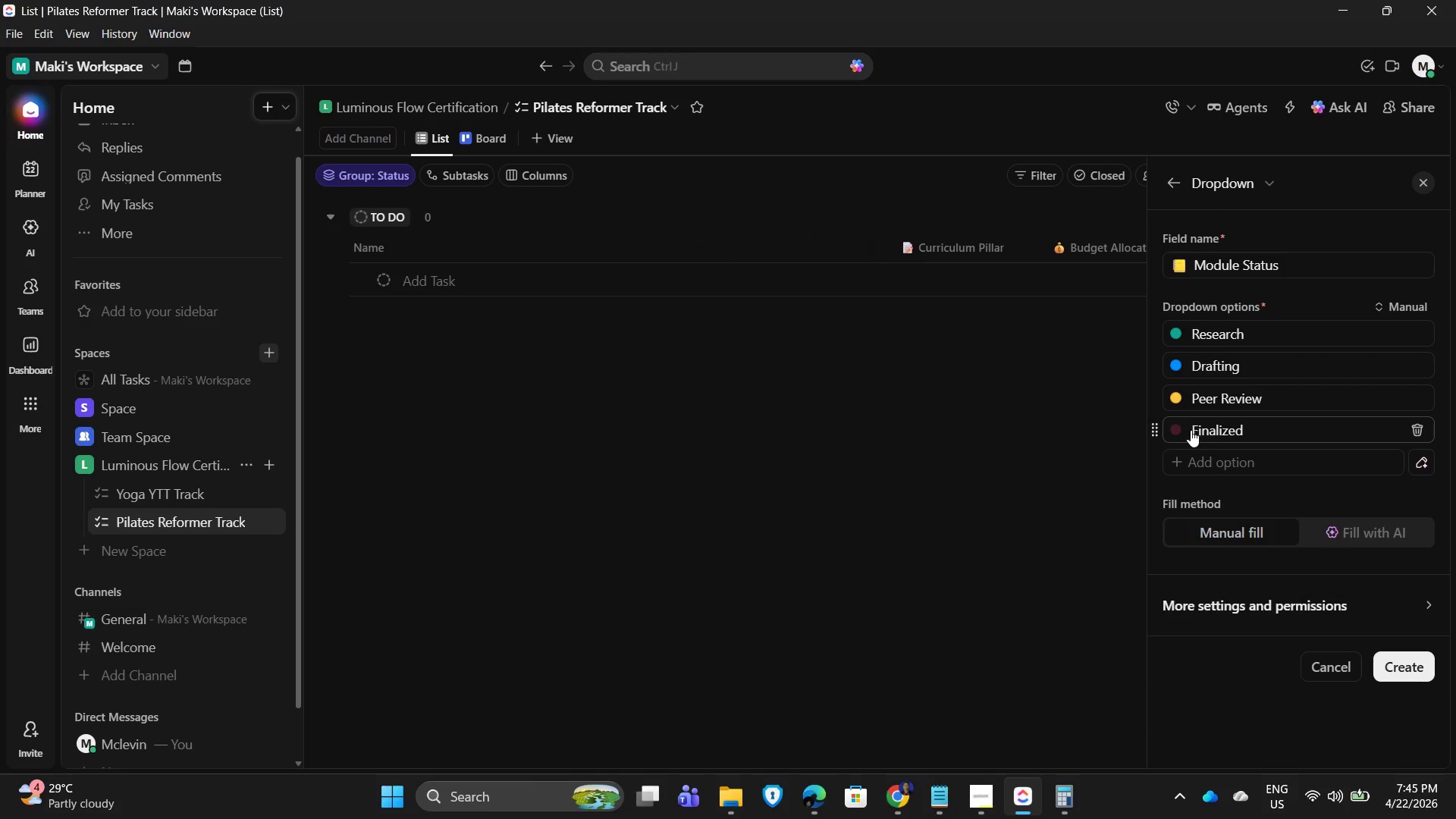 
left_click([1181, 430])
 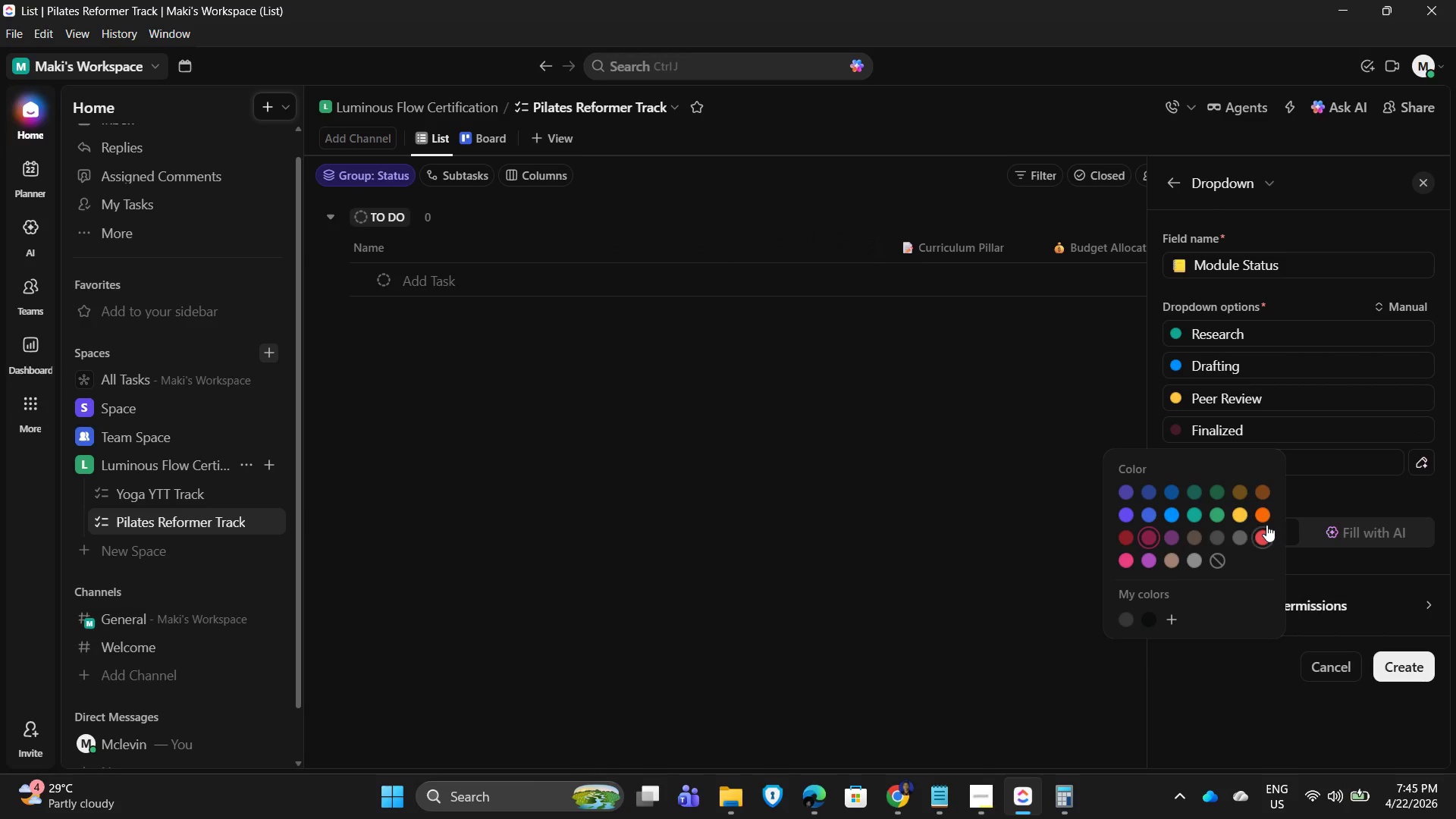 
left_click([1263, 517])
 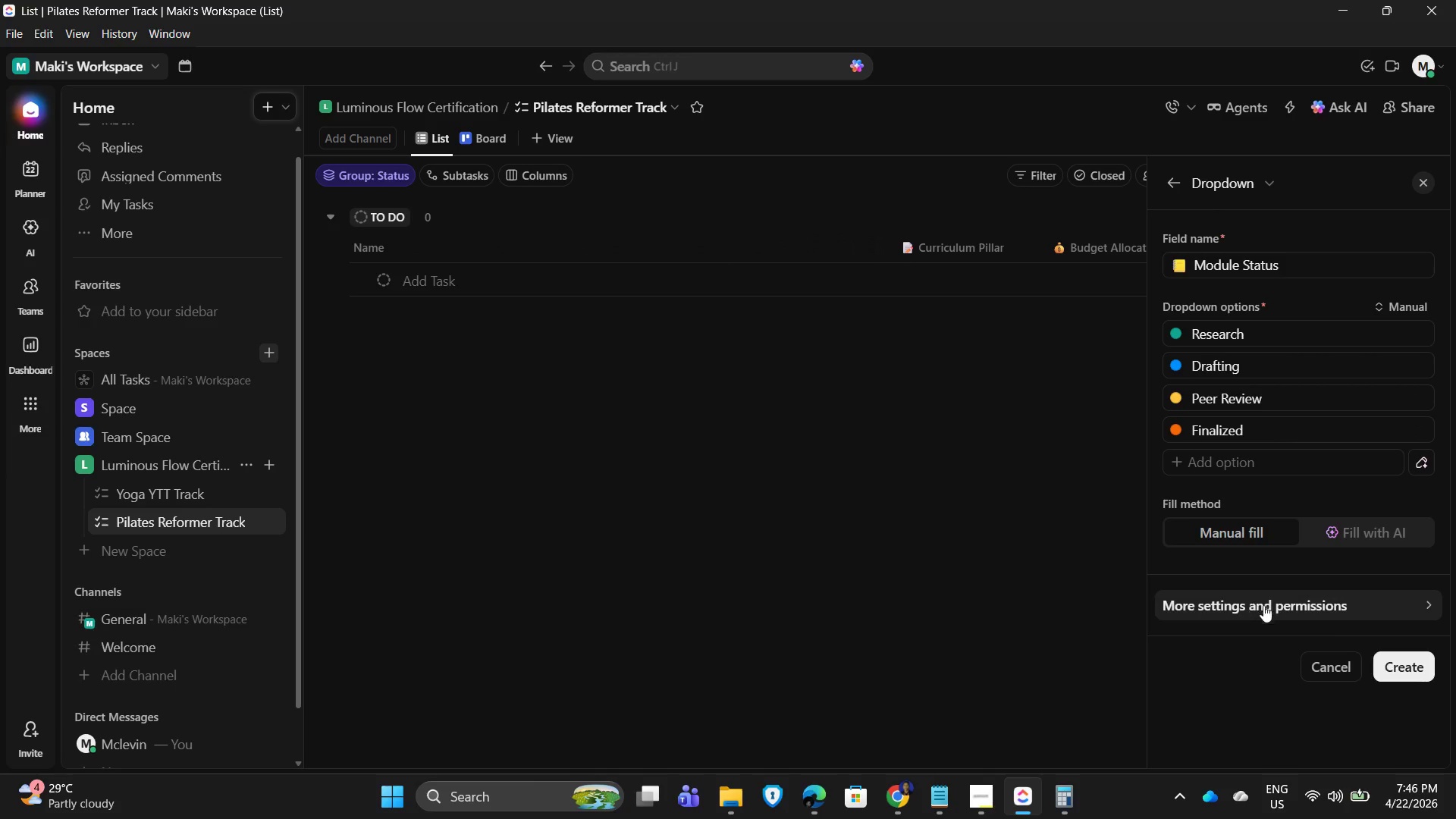 
left_click([1406, 663])
 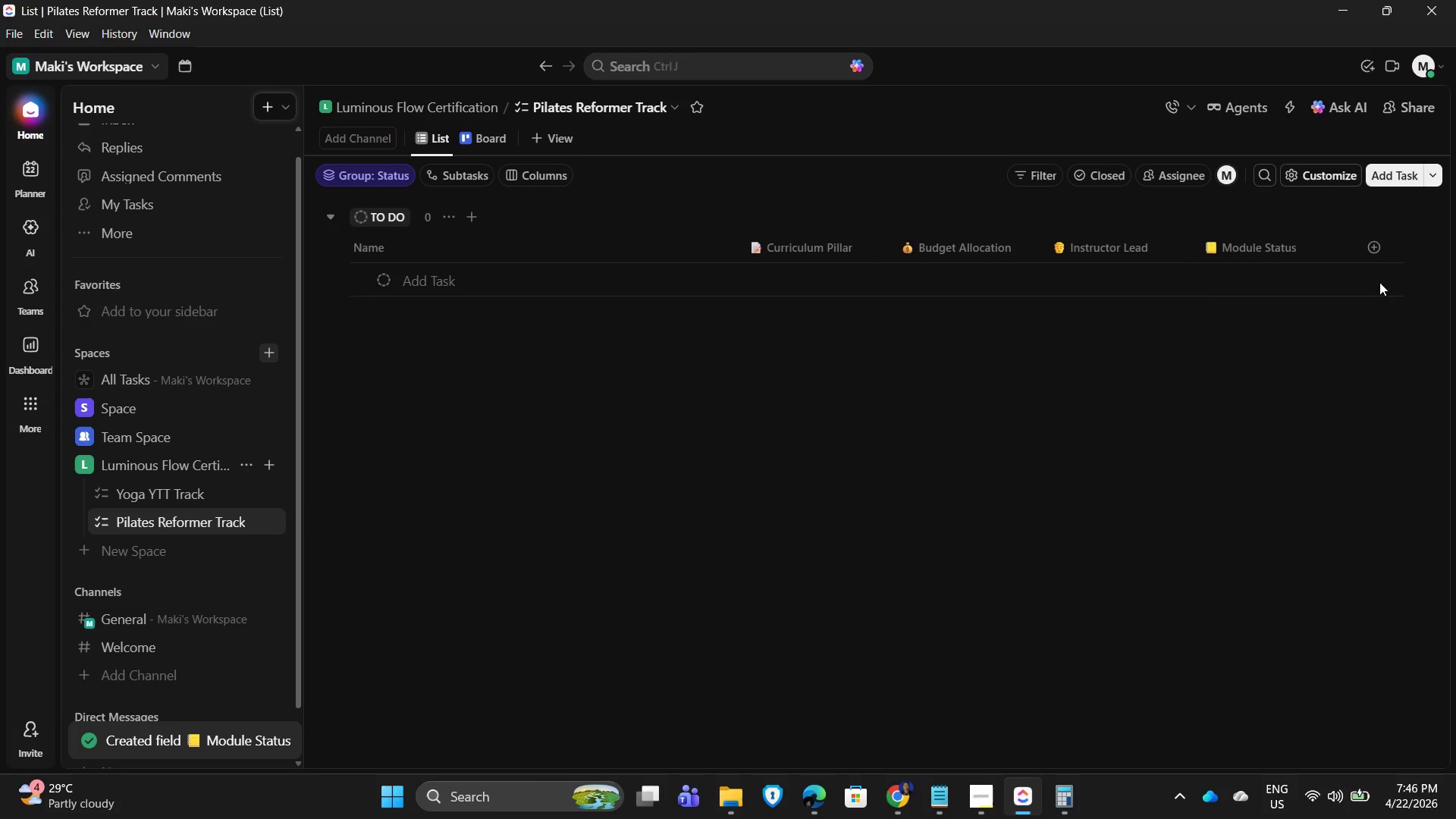 
left_click([1381, 246])
 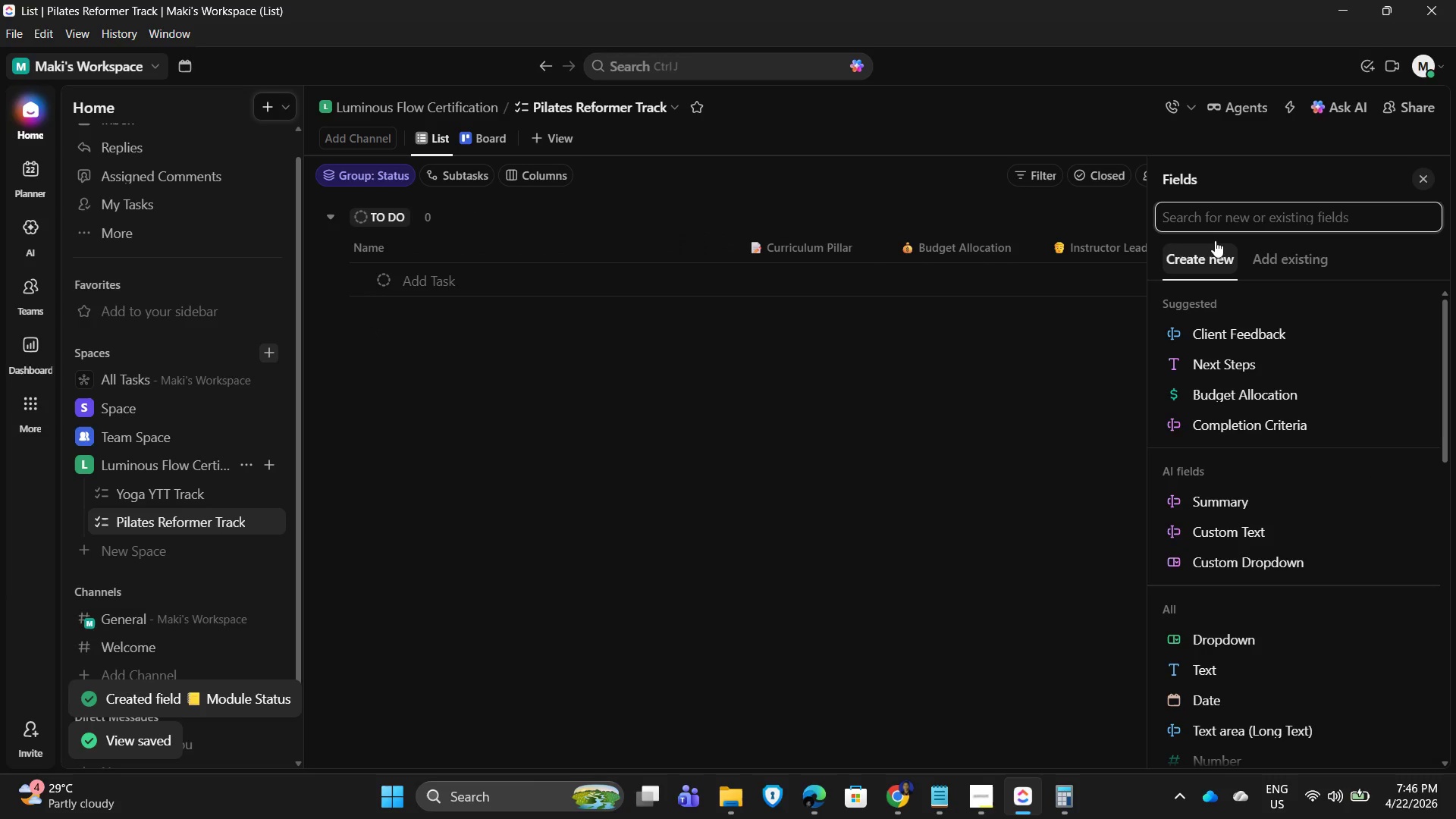 
type(L)
key(Backspace)
type(Dropdown)
 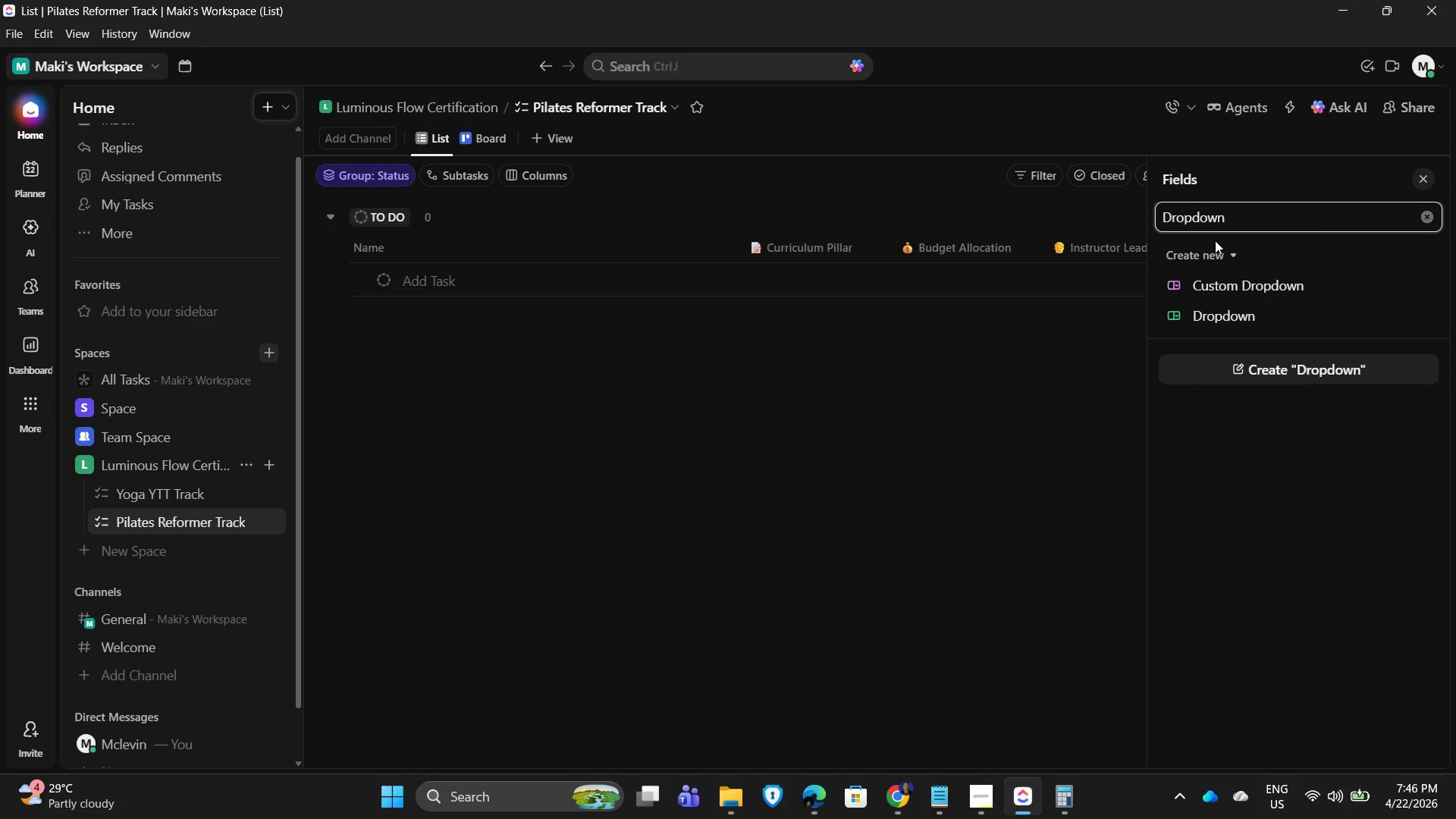 
left_click([1231, 318])
 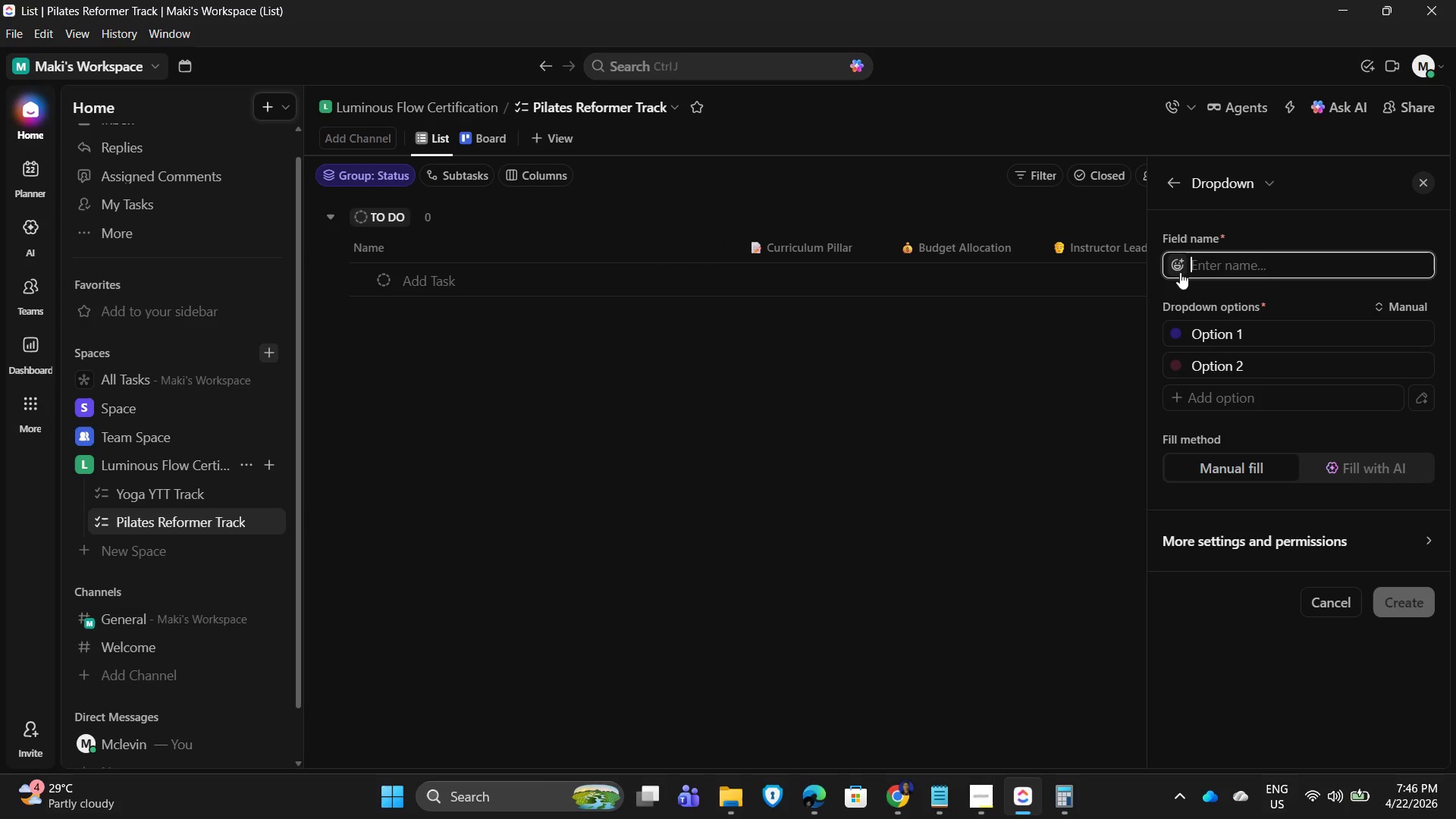 
type(Location)
 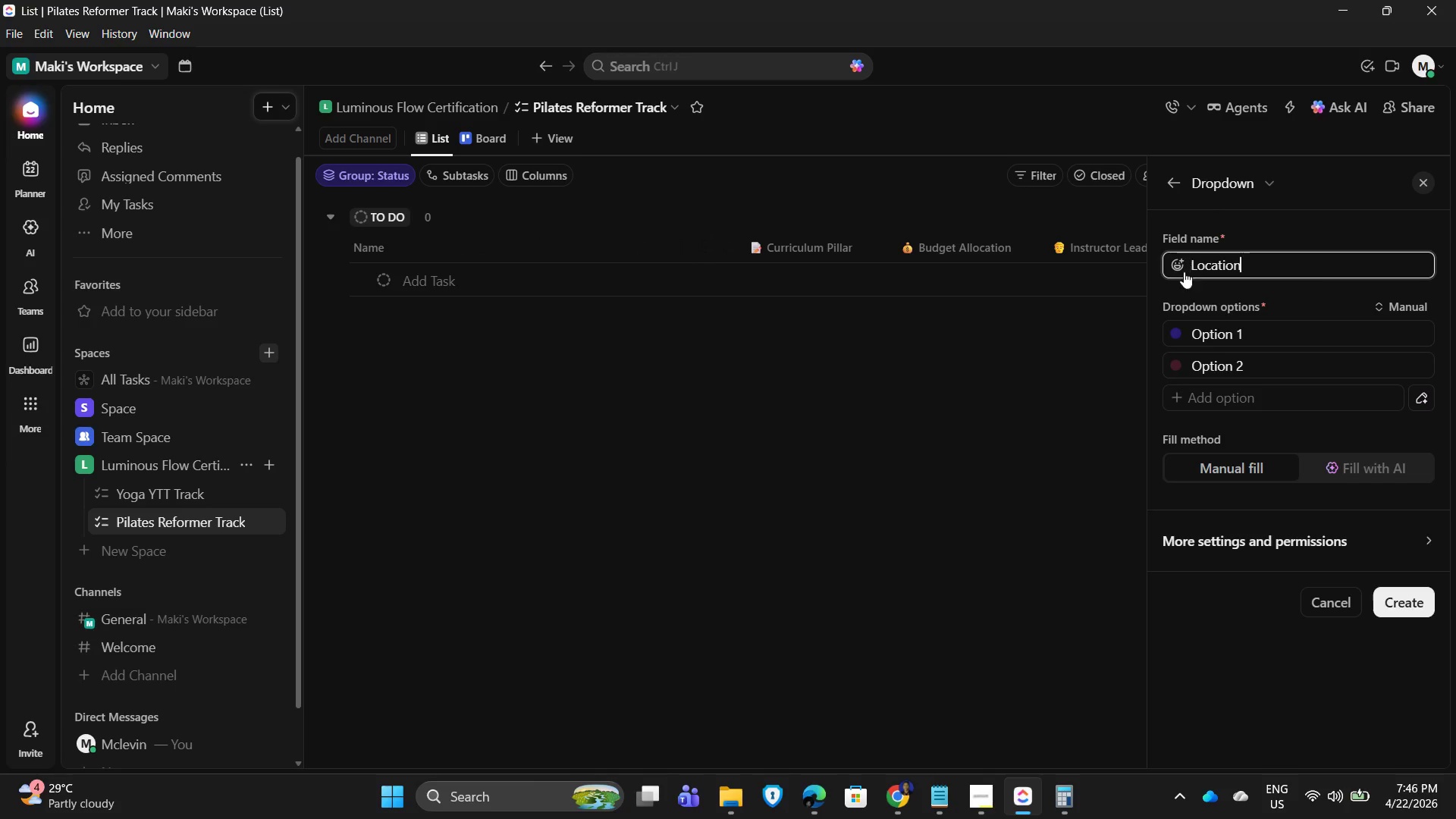 
left_click([1172, 271])
 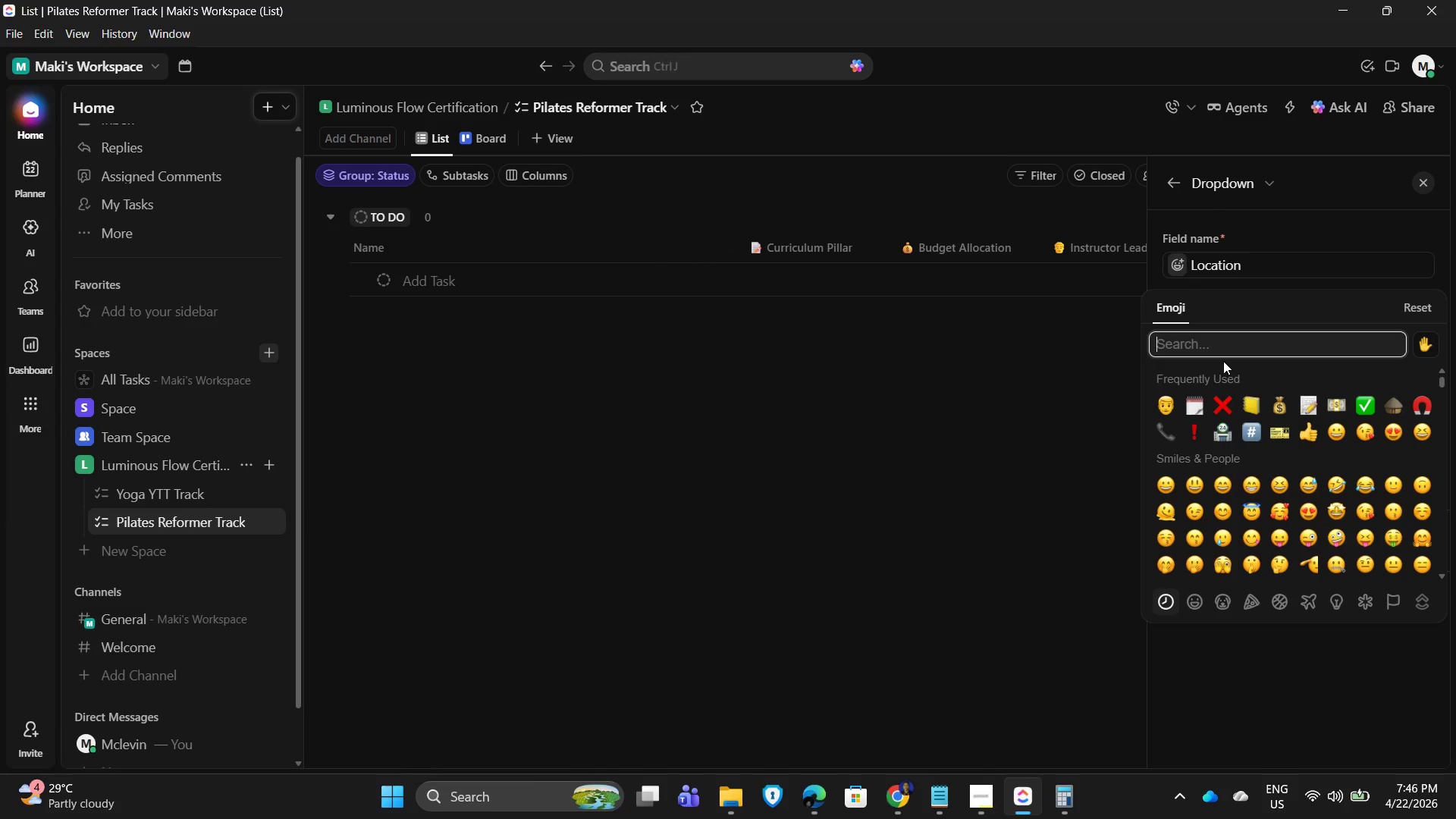 
type(pin)
 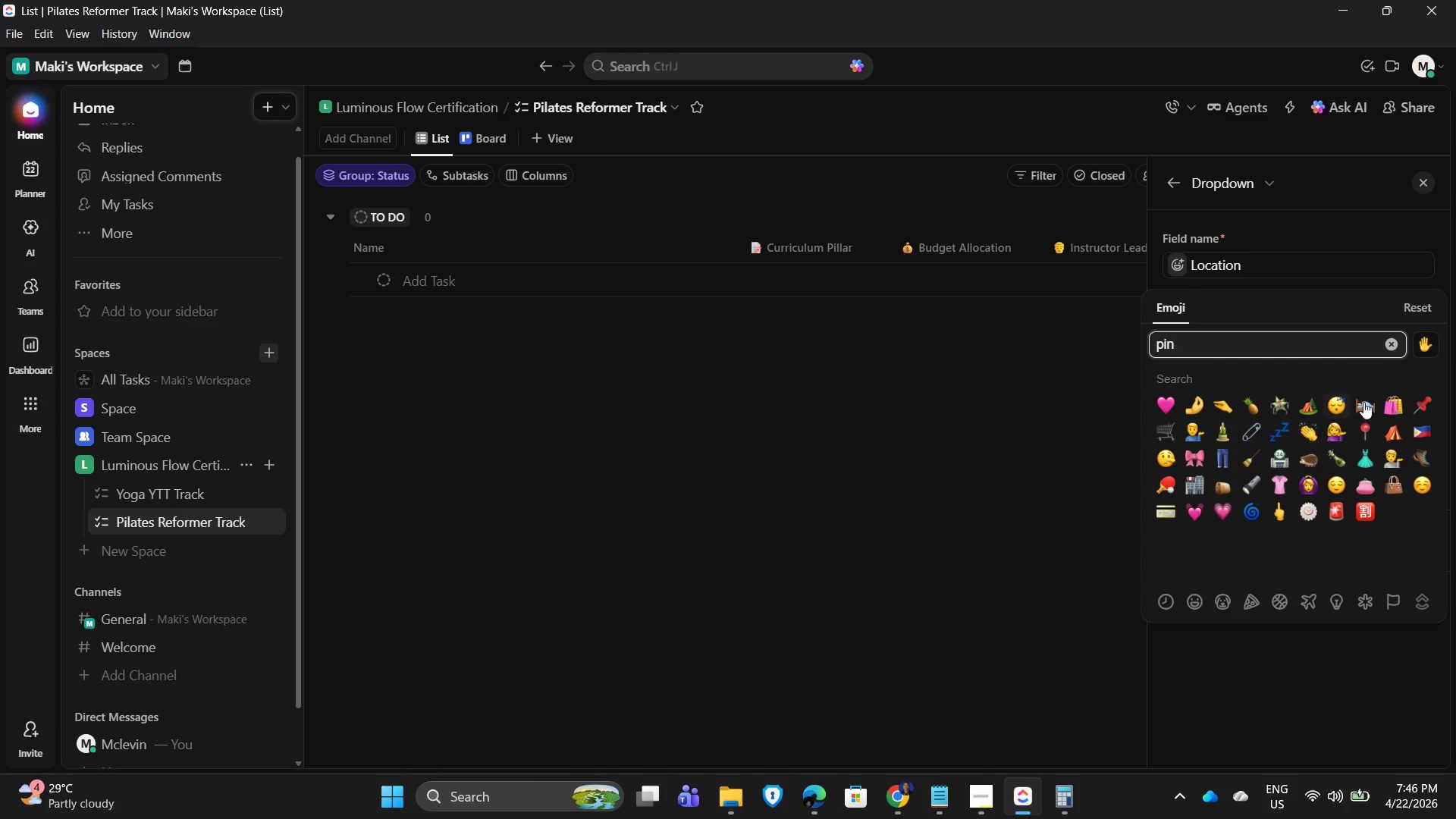 
left_click([1369, 428])
 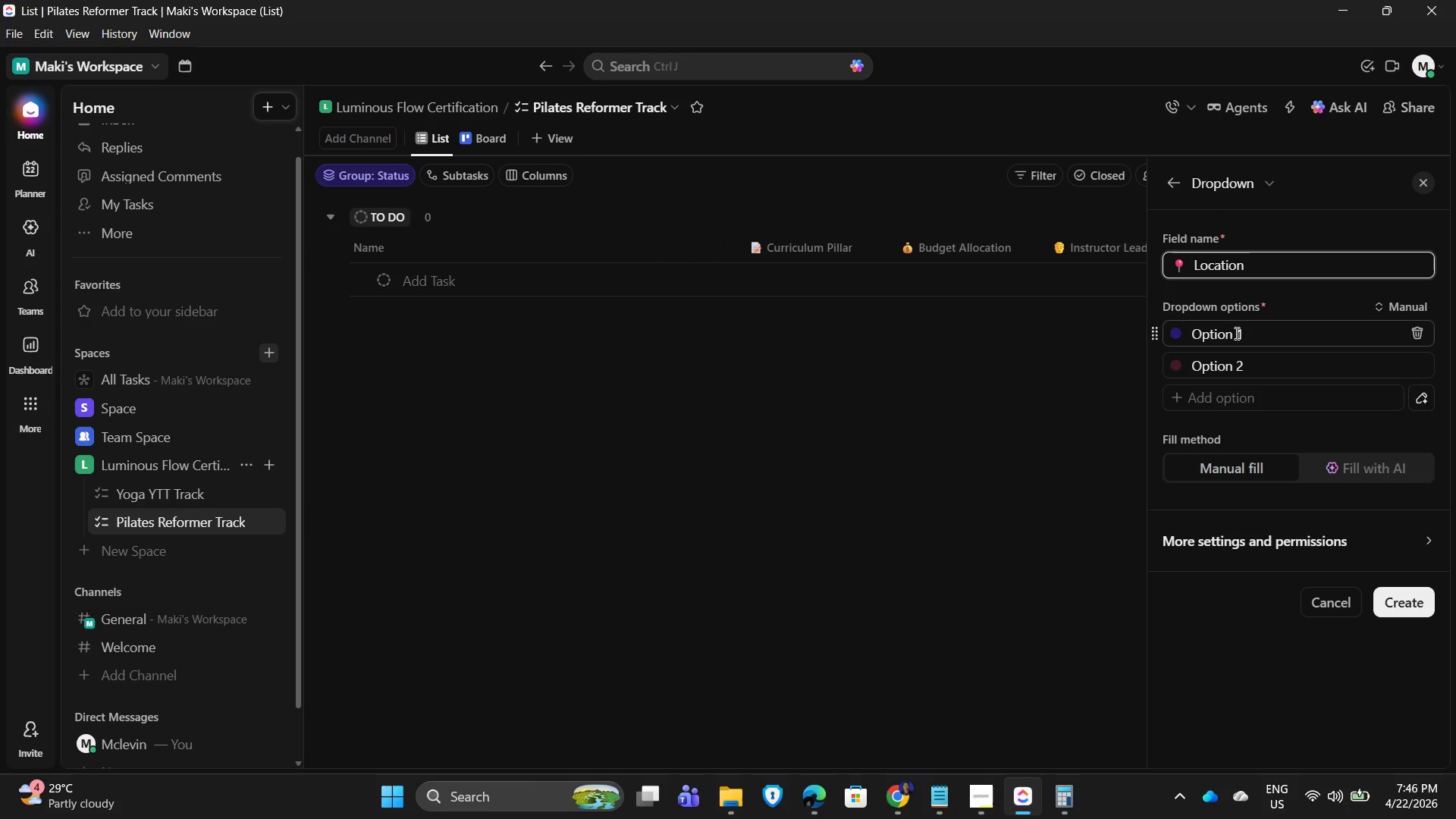 
left_click([1231, 333])
 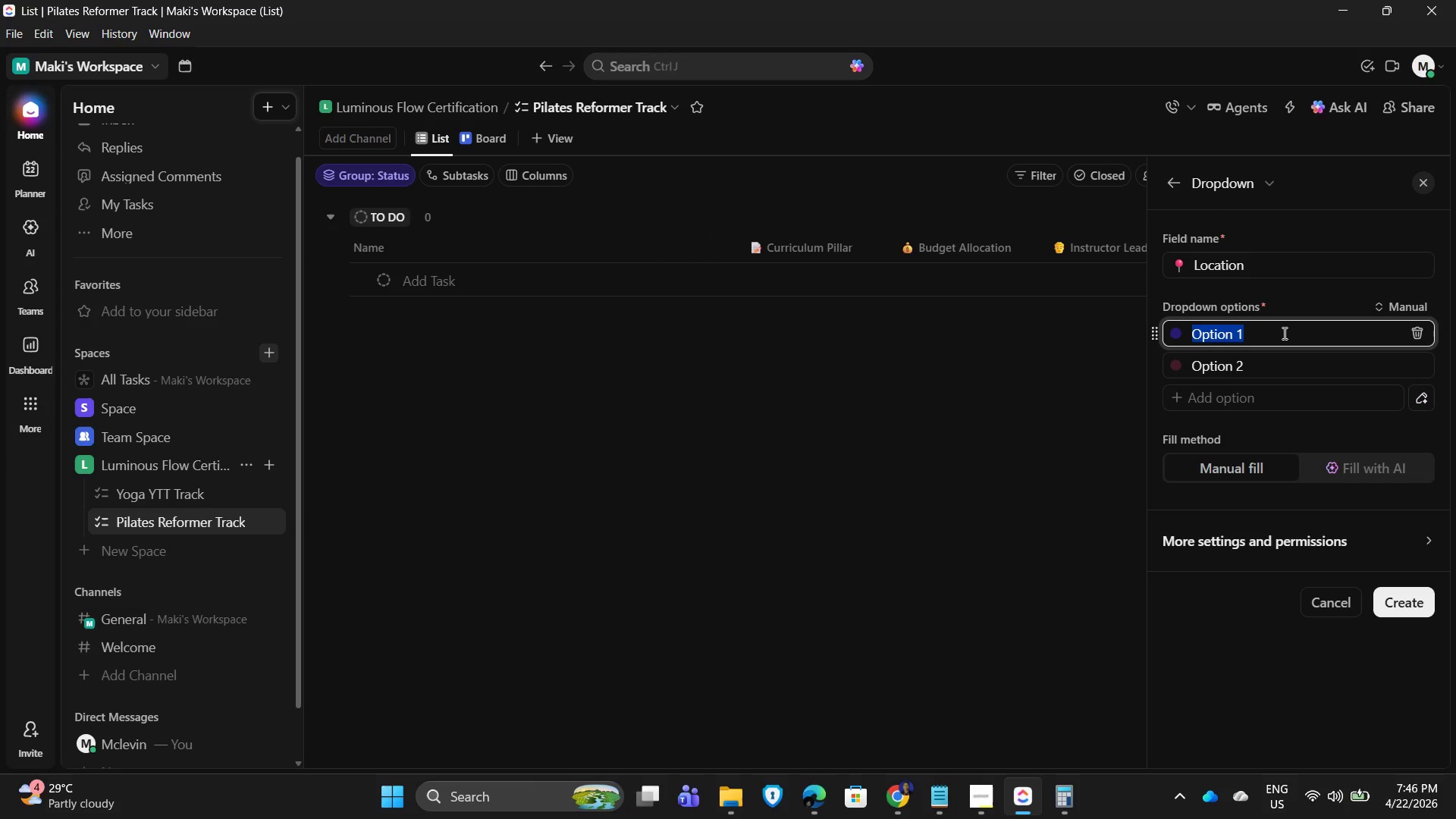 
type(Downtown)
 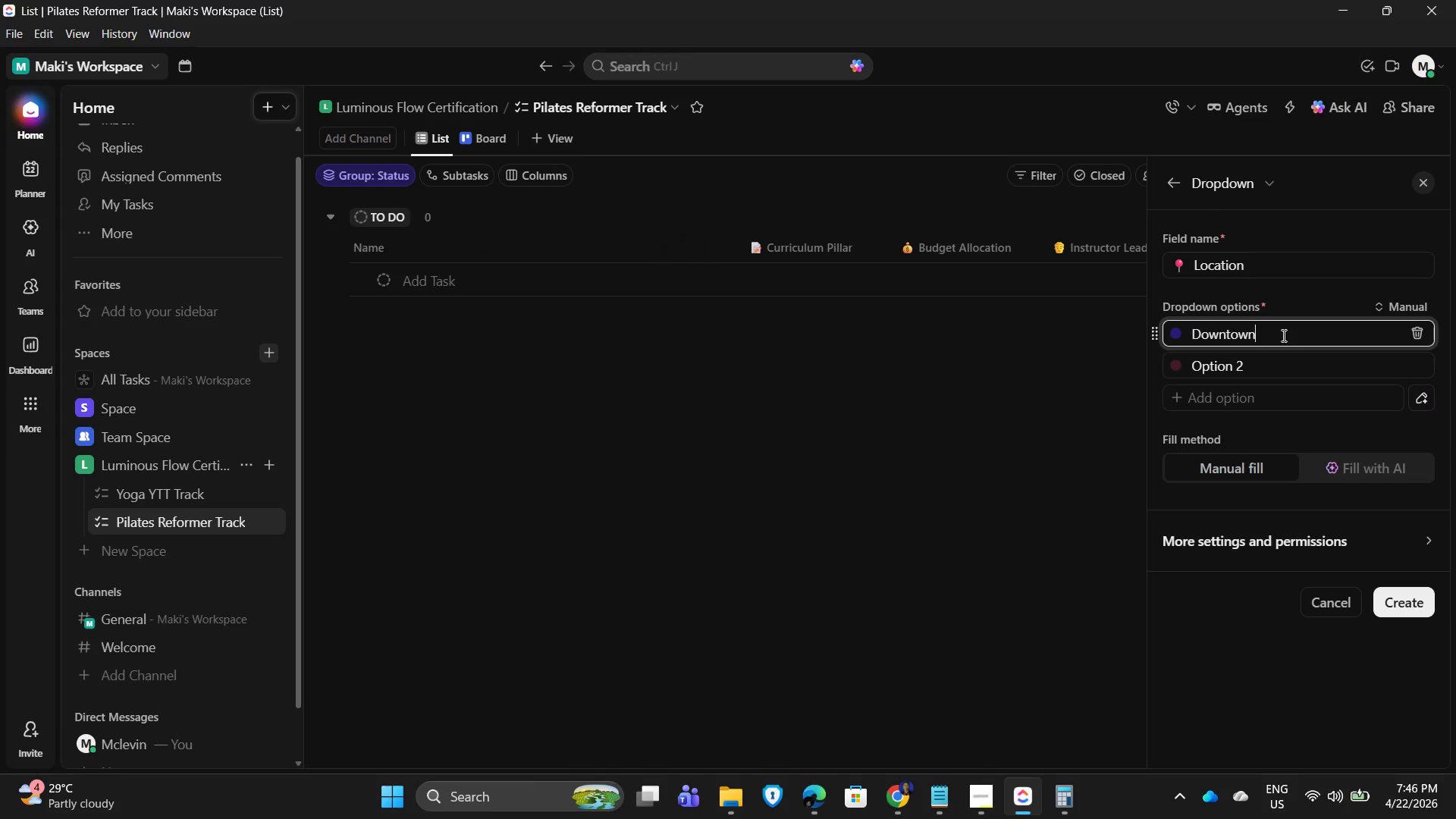 
key(Enter)
 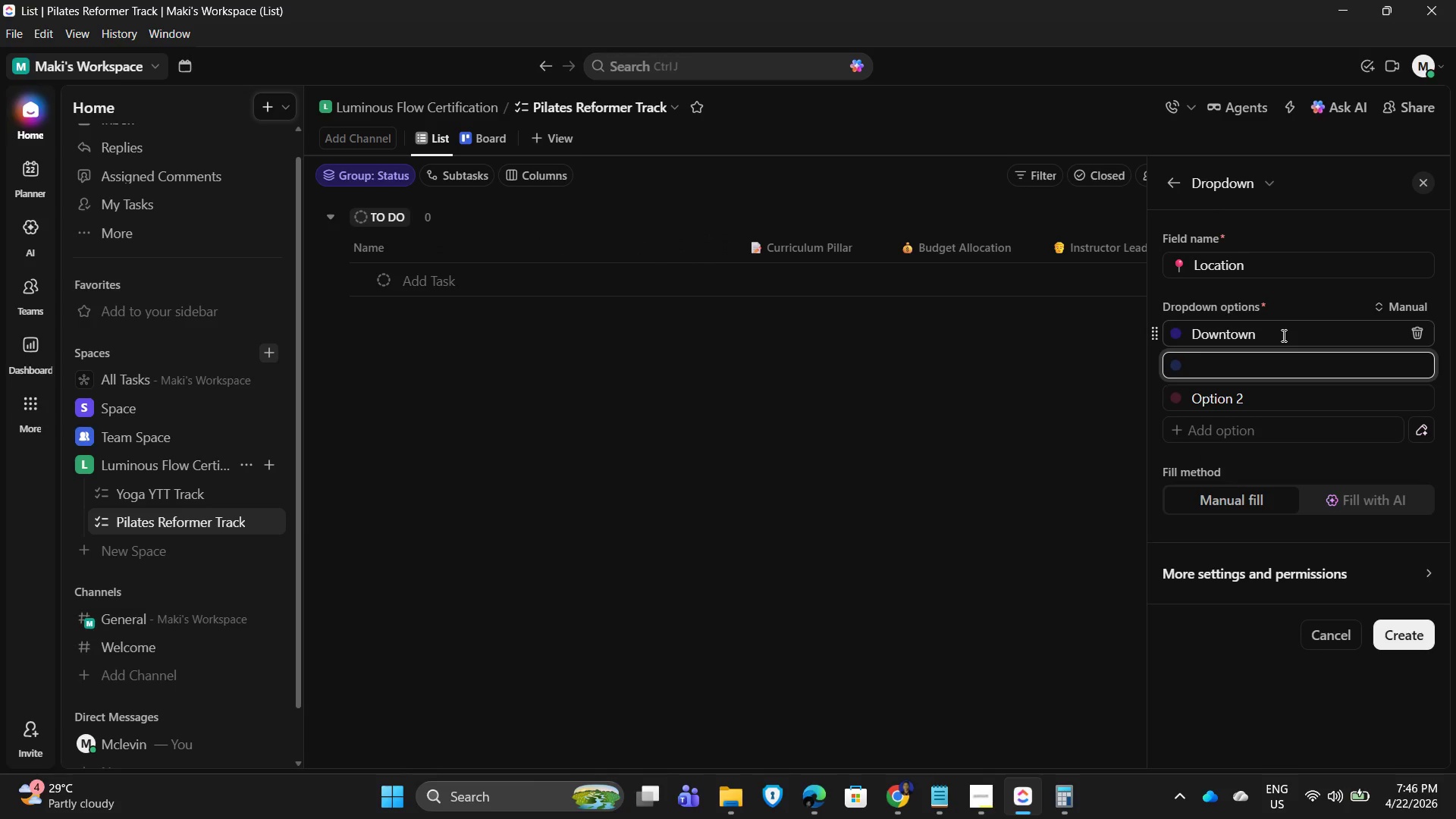 
type(North Side)
 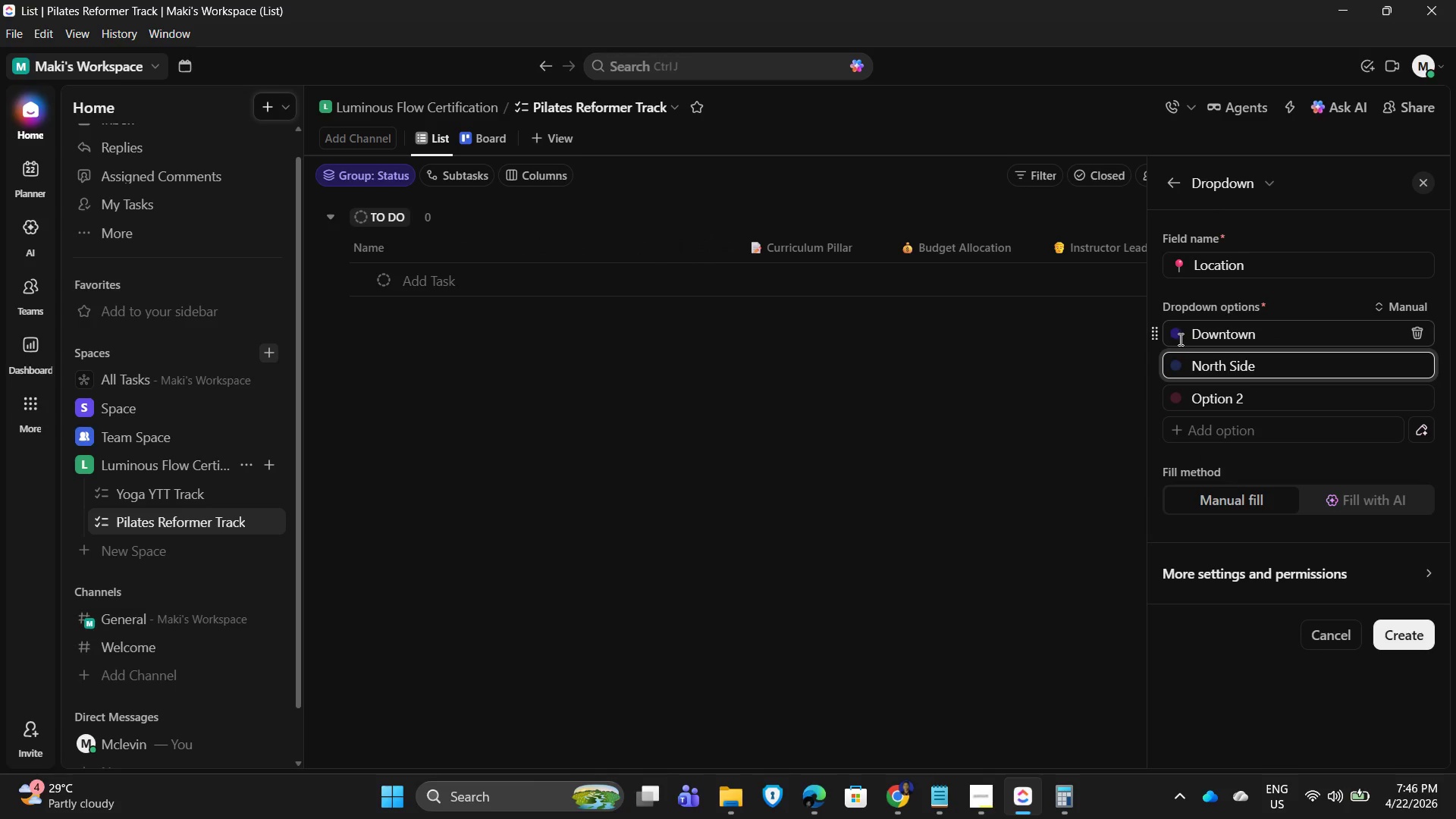 
left_click([1175, 335])
 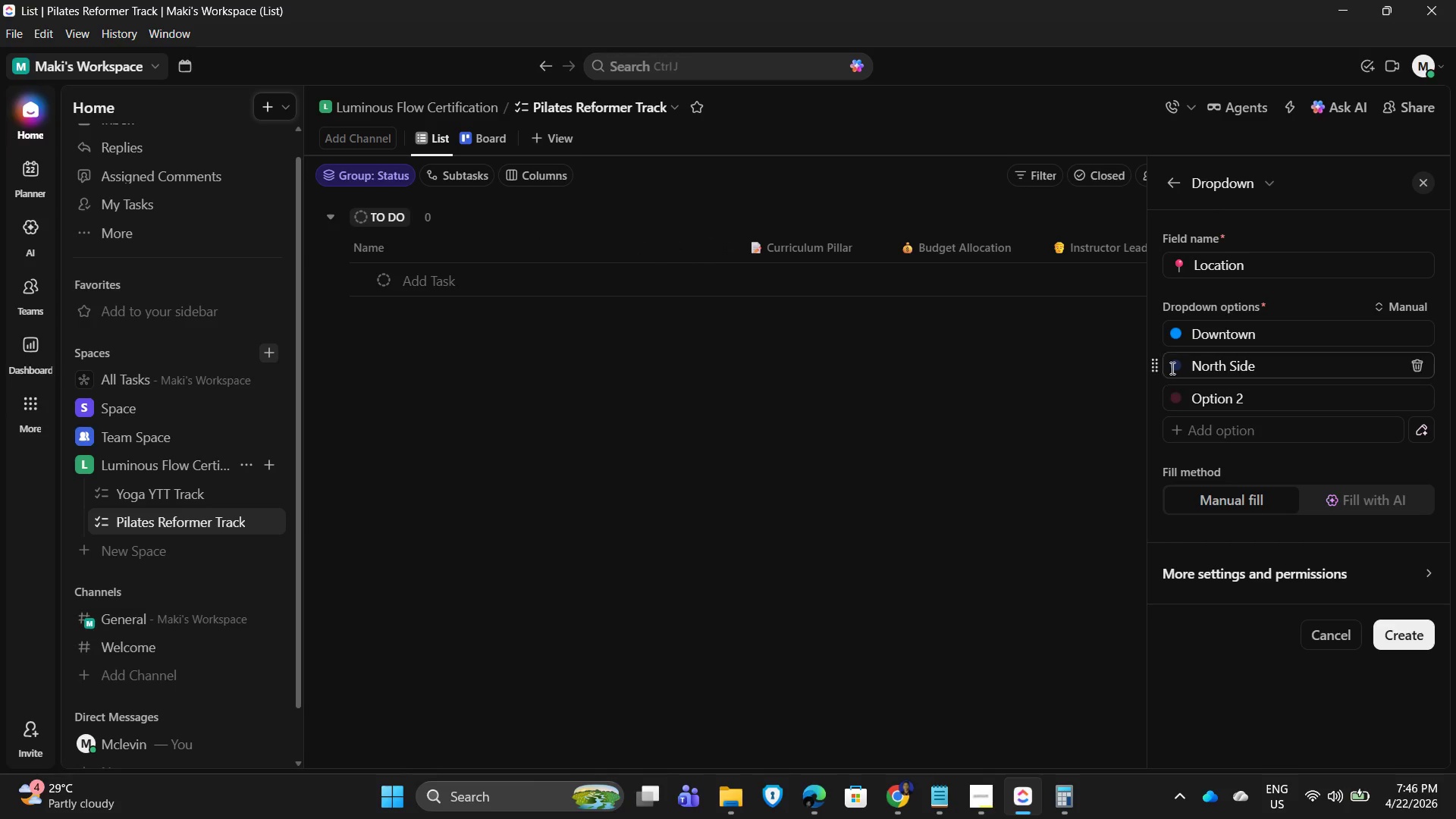 
left_click([1178, 366])
 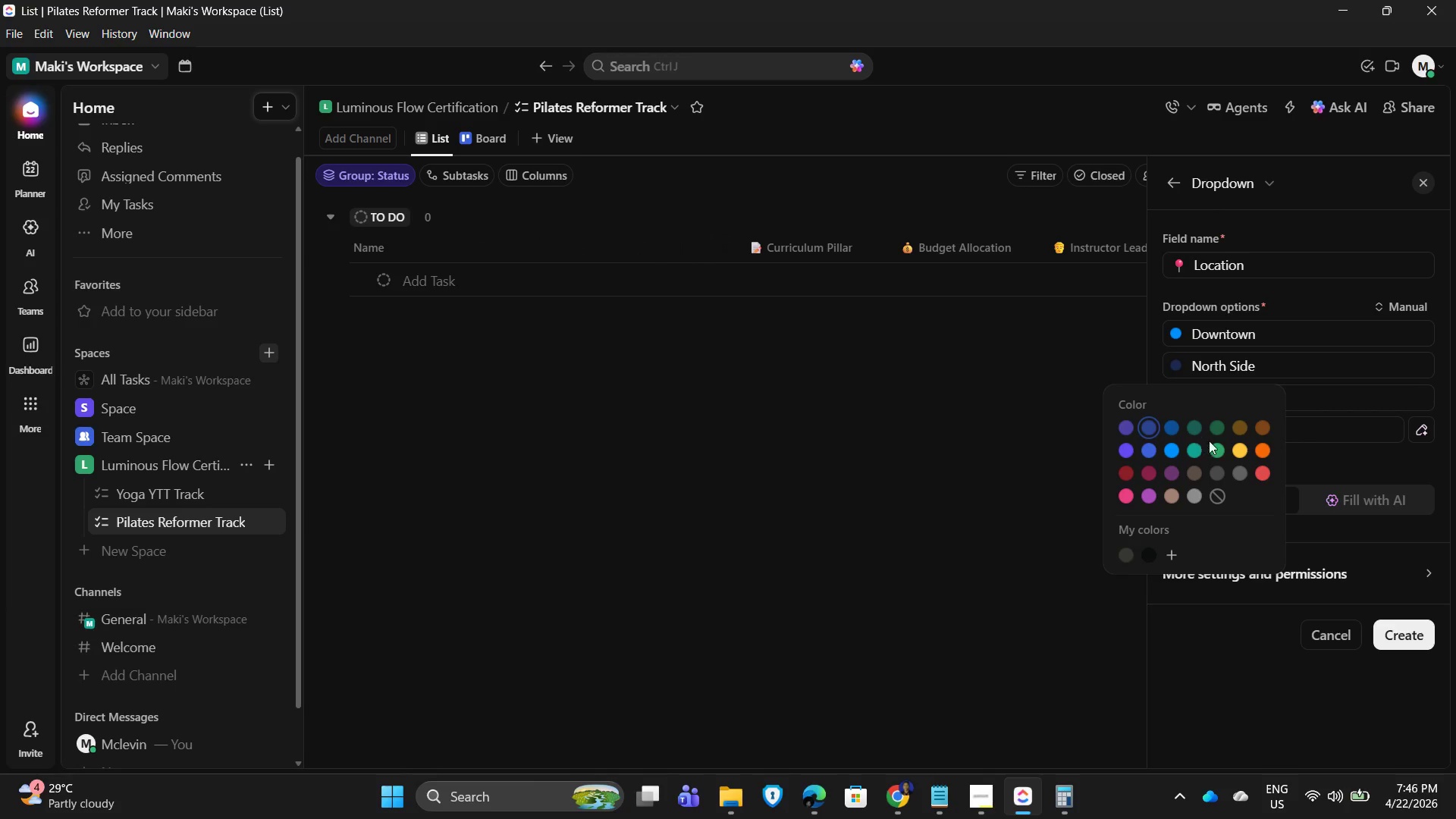 
left_click([1222, 444])
 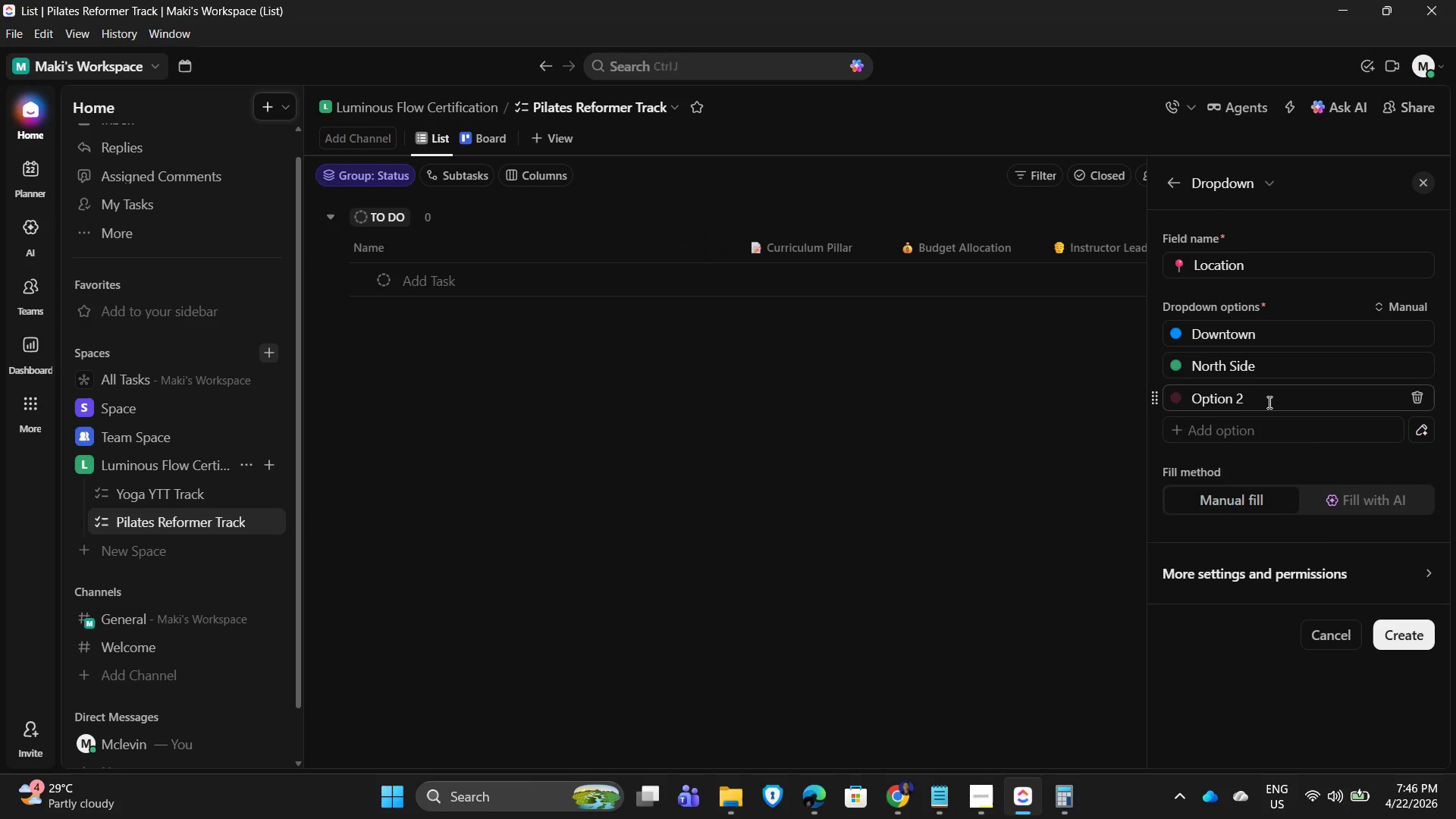 
left_click([1268, 401])
 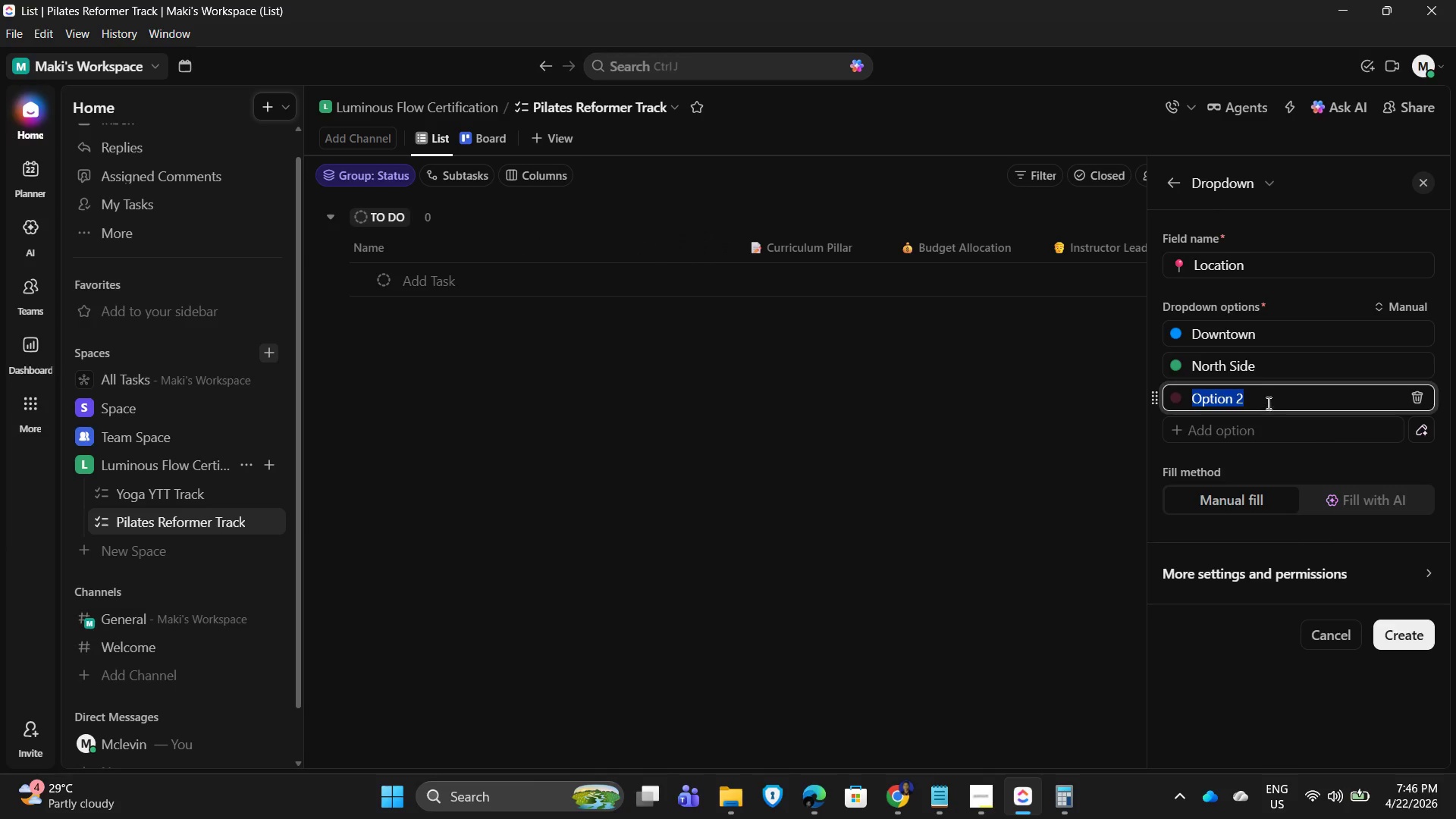 
type(Retreat Cented)
key(Backspace)
type(n)
 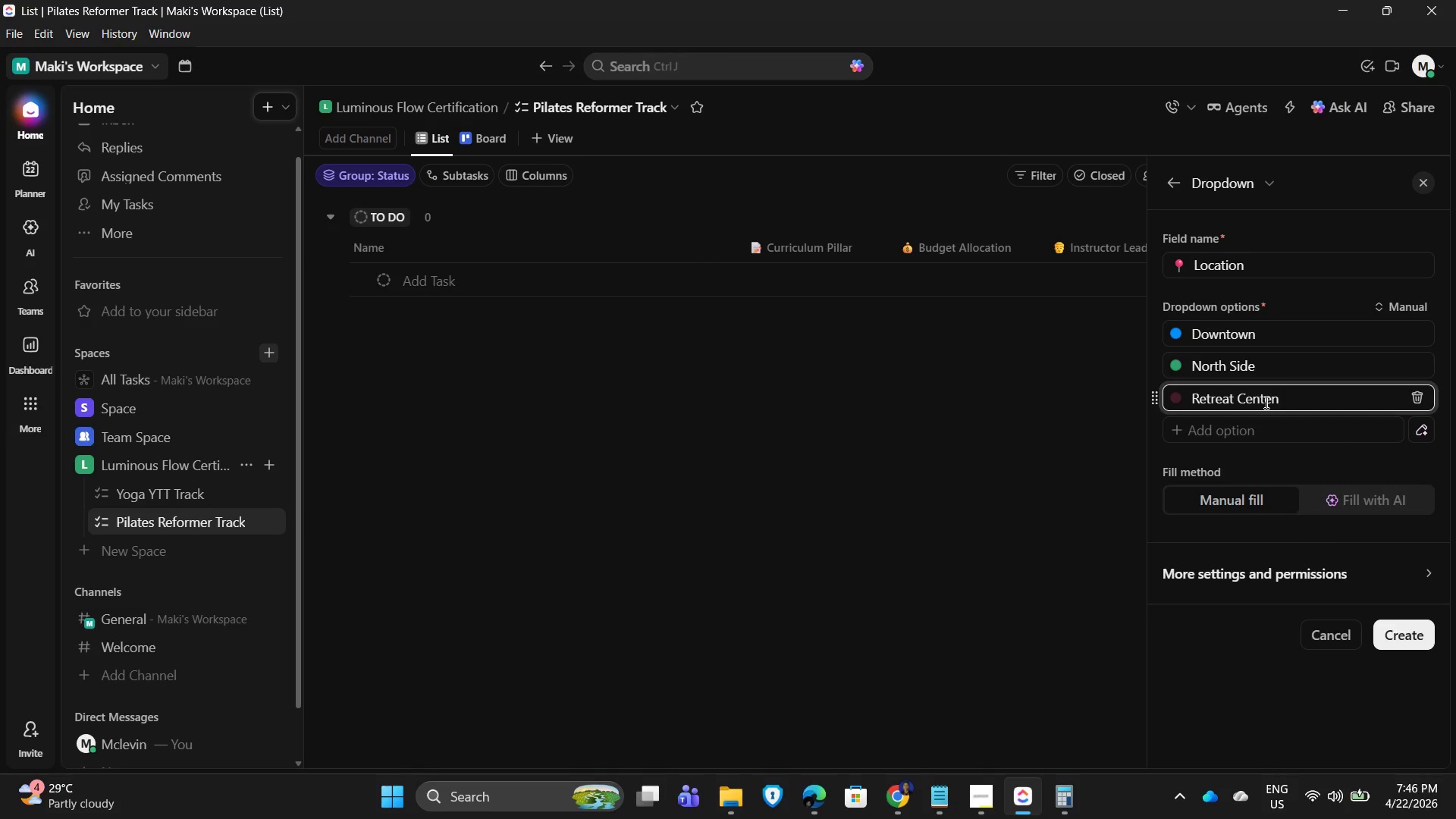 
left_click([1173, 398])
 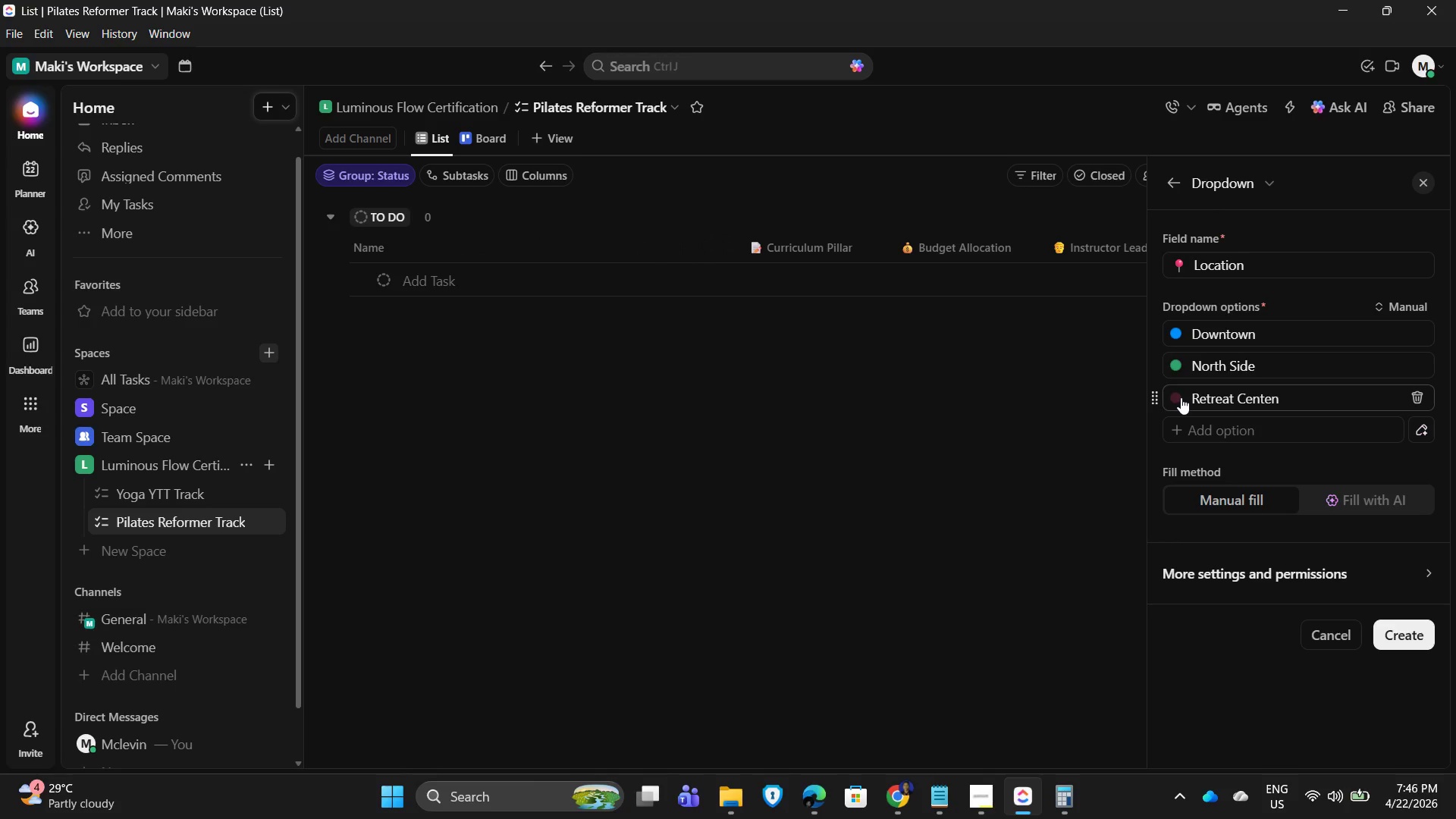 
left_click([1181, 397])
 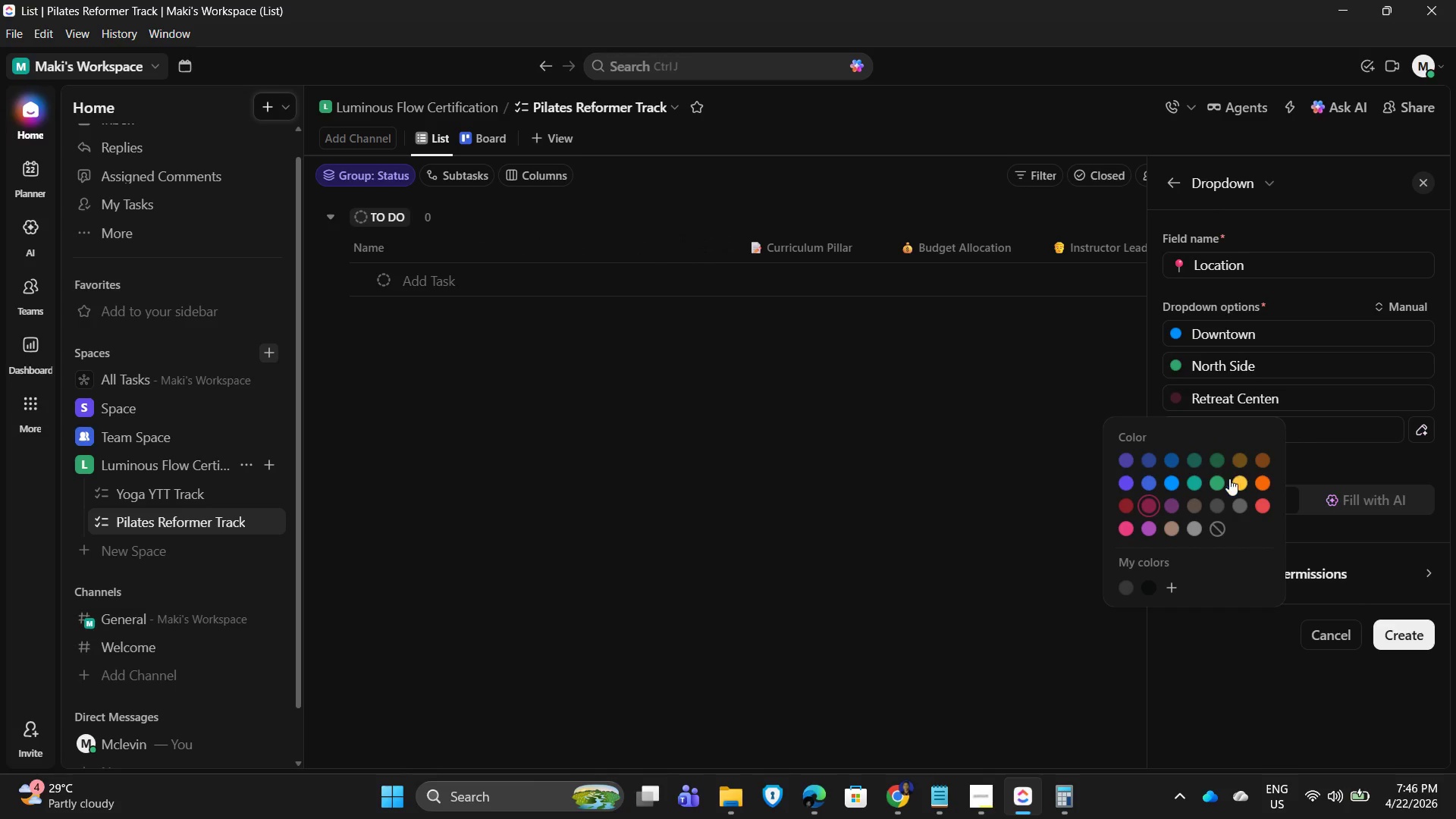 
left_click([1238, 482])
 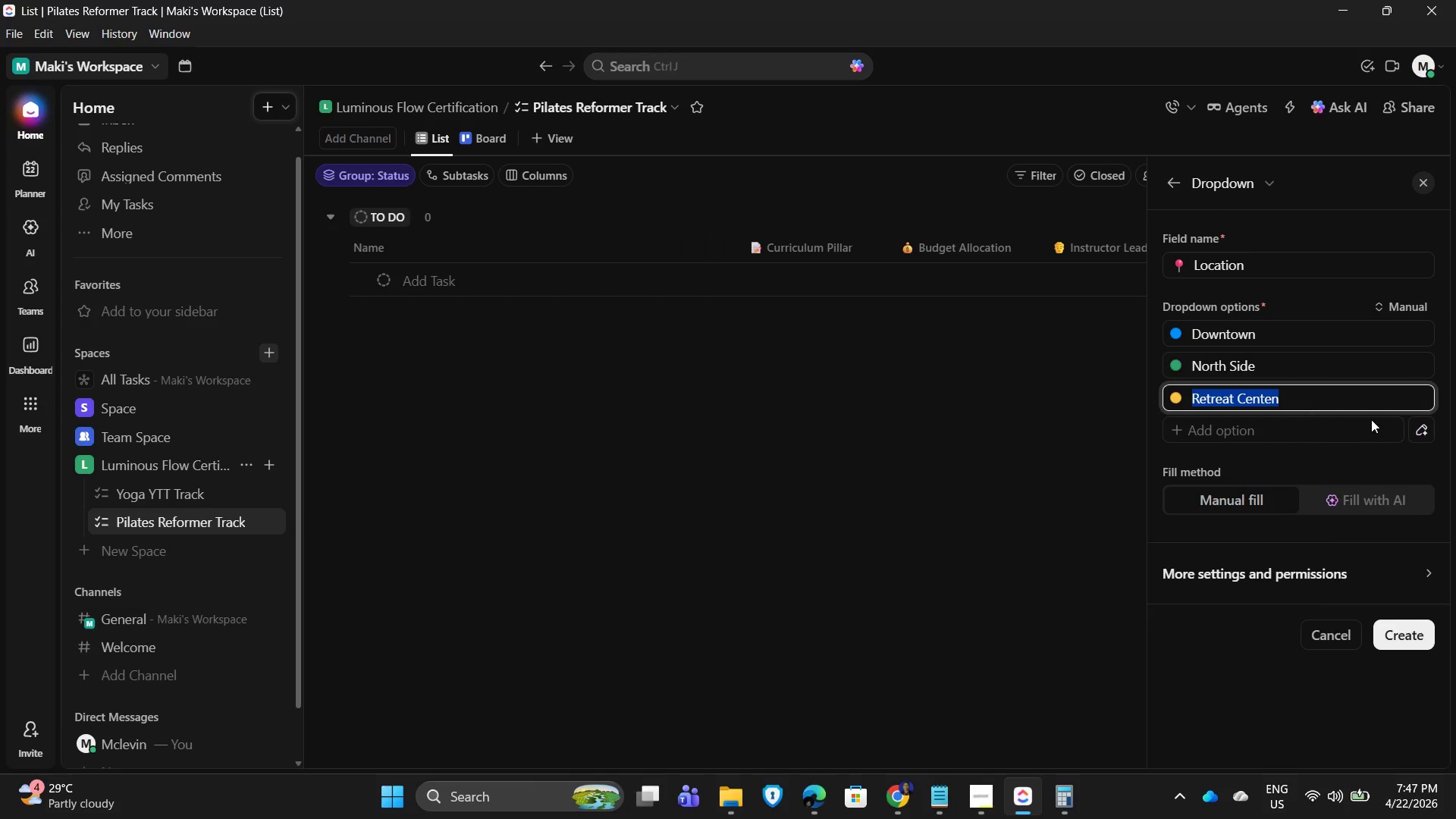 
key(ArrowRight)
 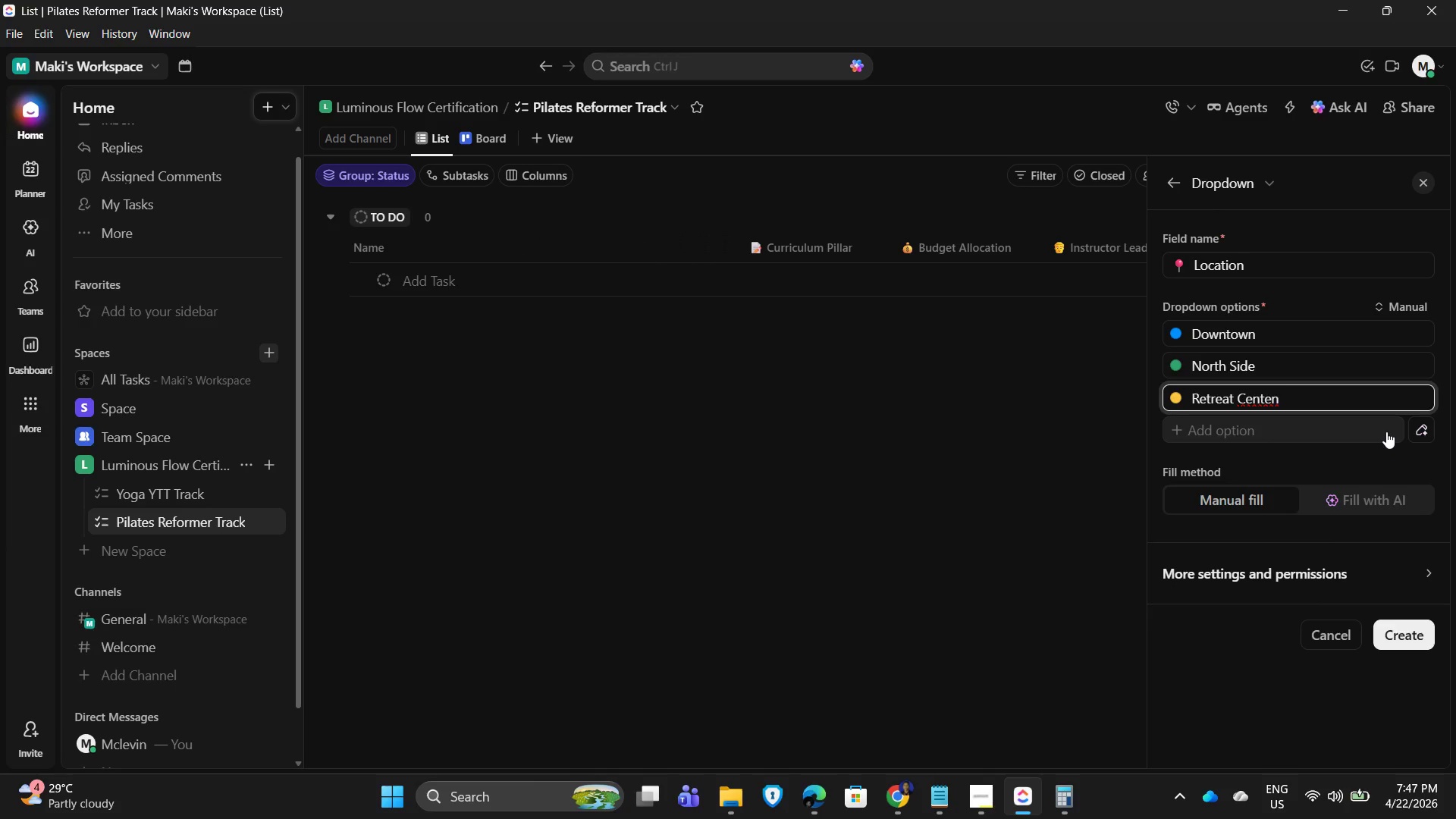 
key(Backspace)
 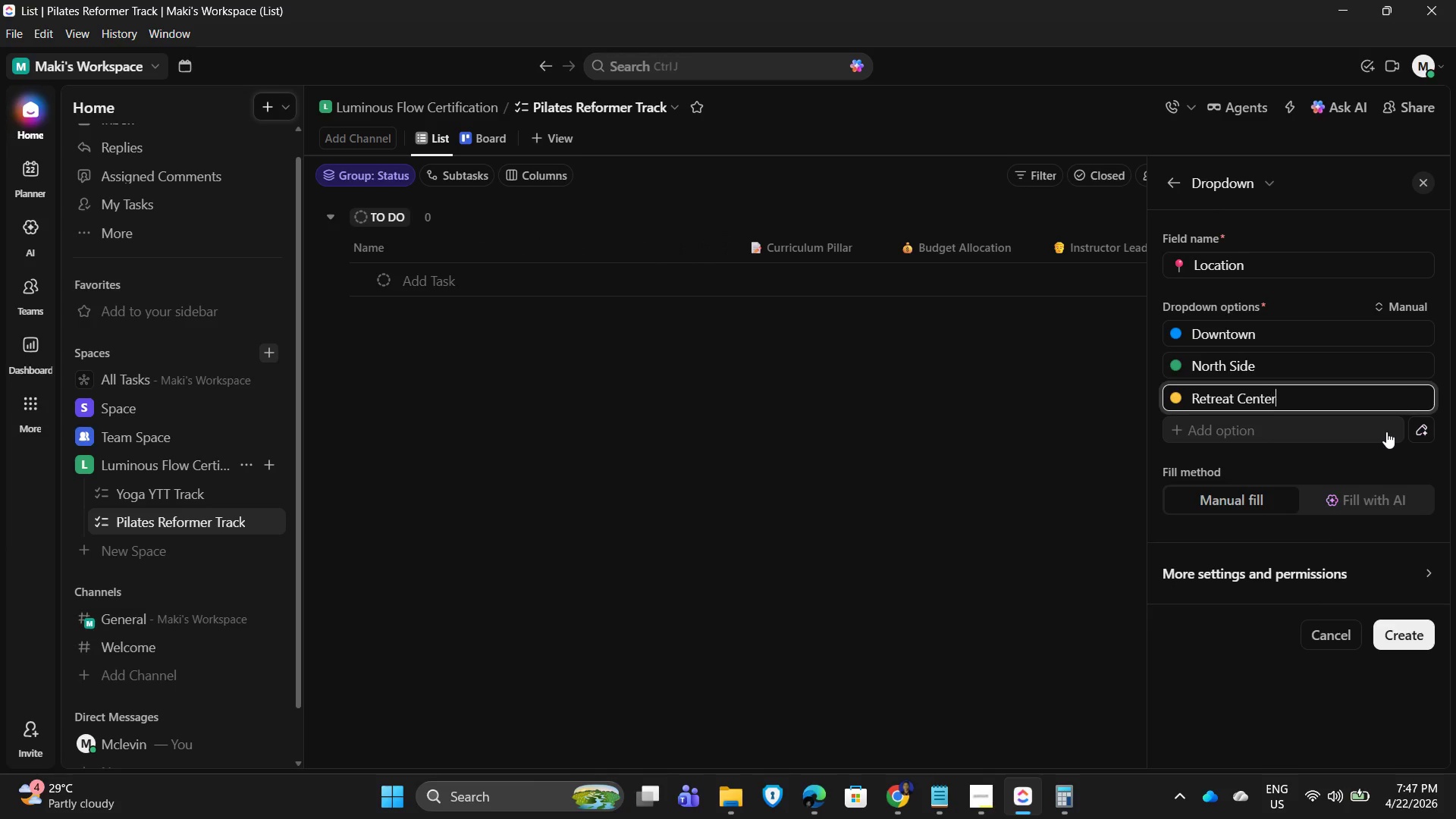 
key(R)
 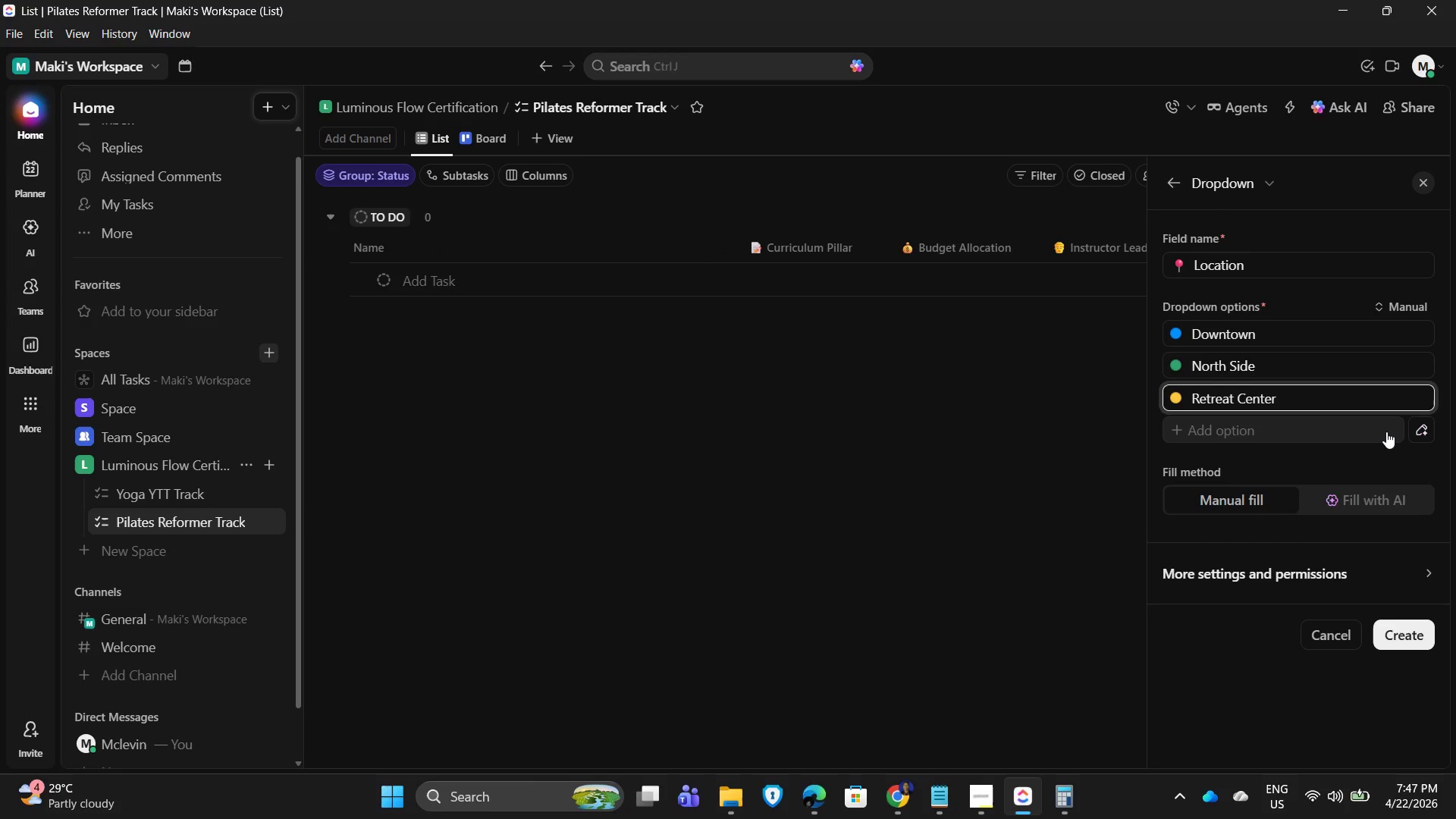 
key(Enter)
 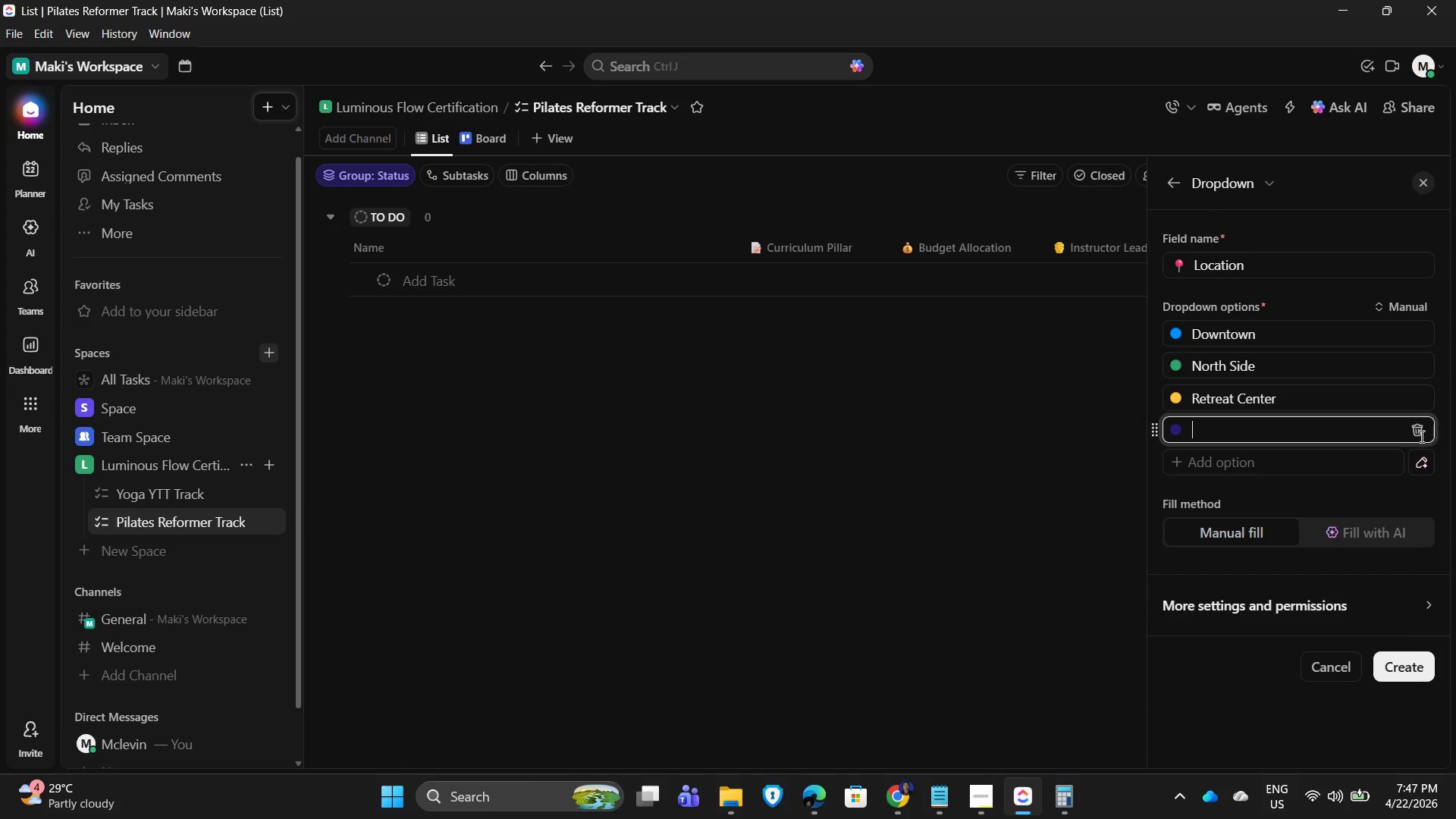 
left_click([1419, 435])
 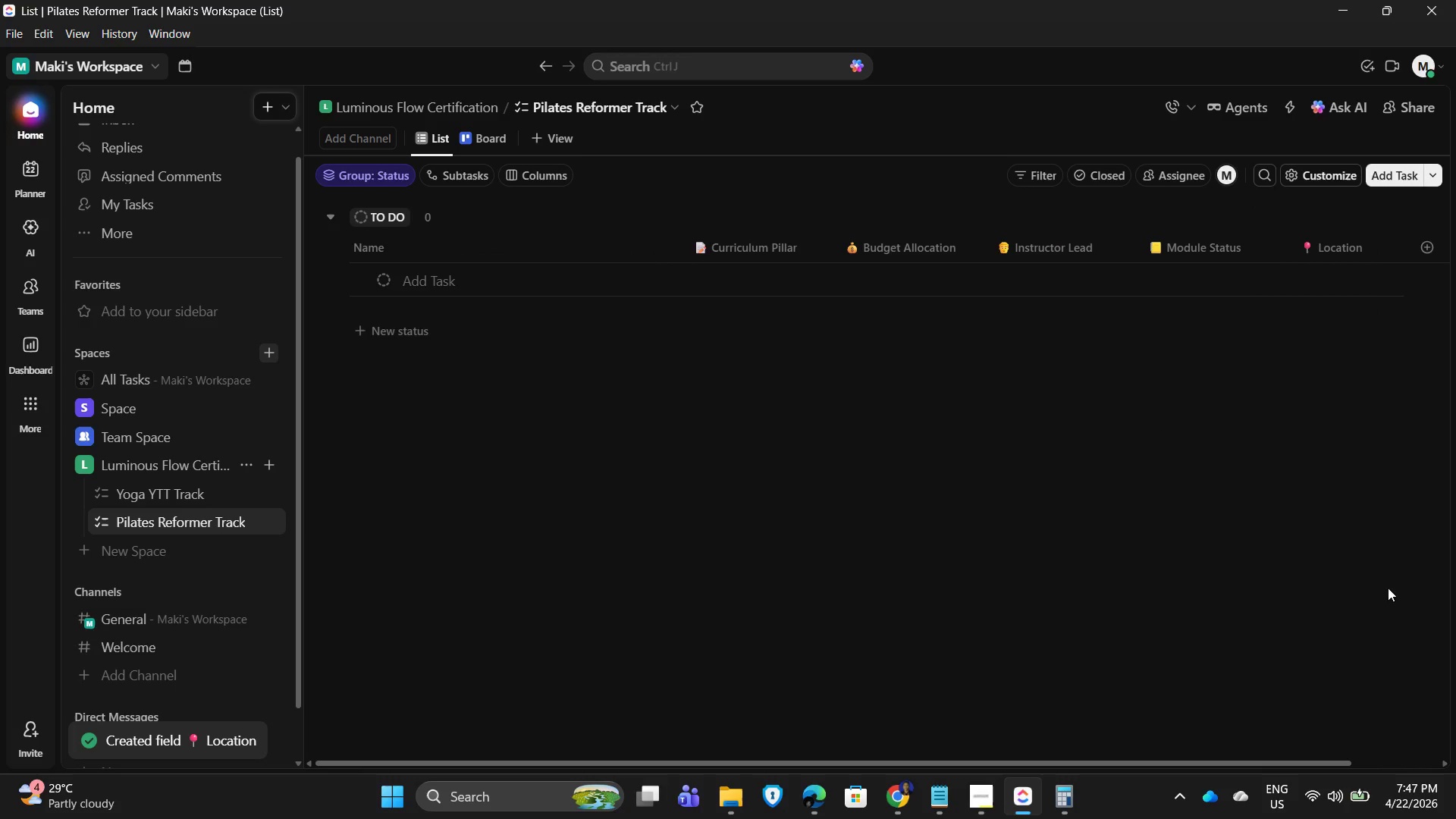 
left_click([1419, 243])
 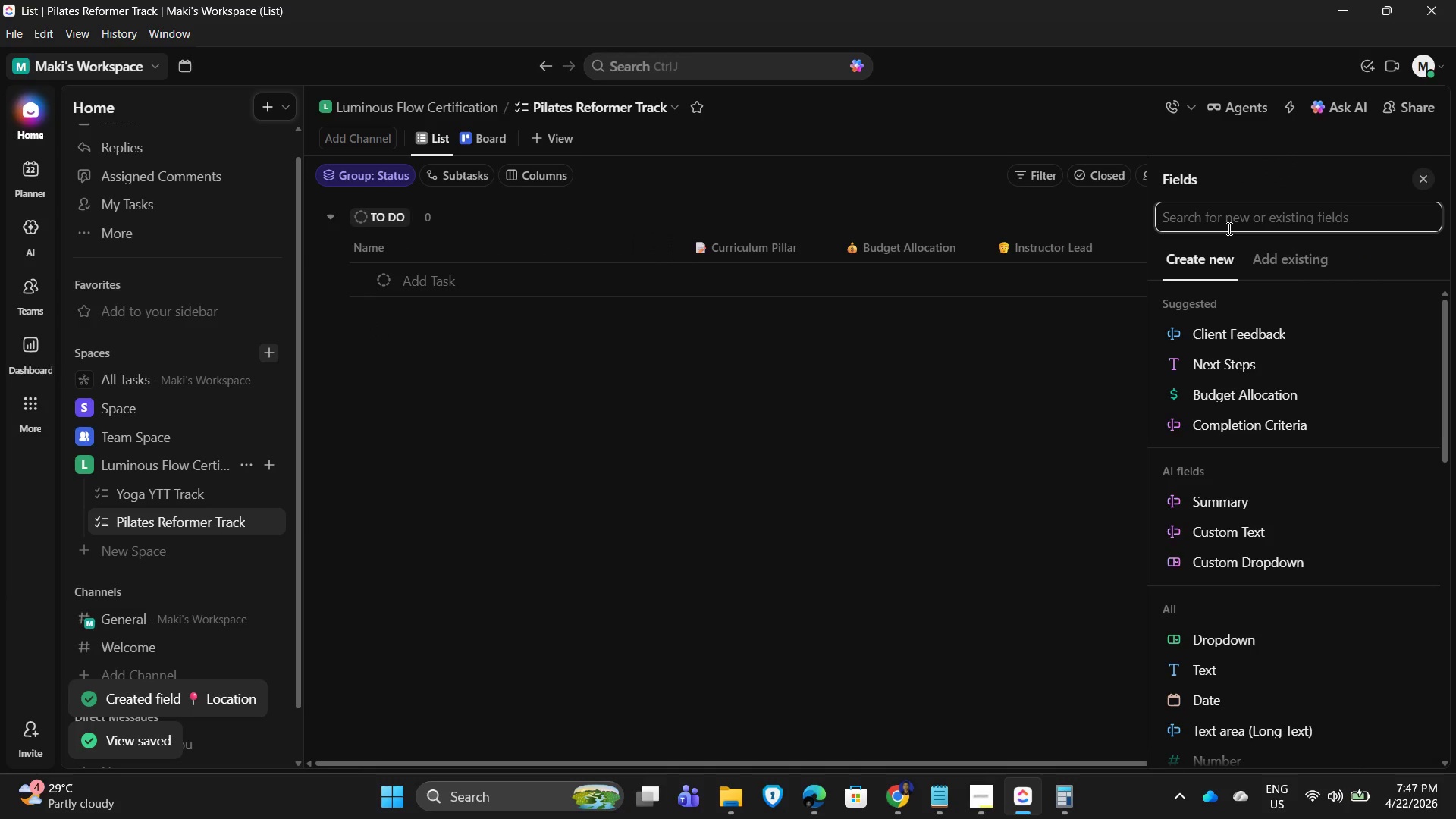 
type(dropdo)
 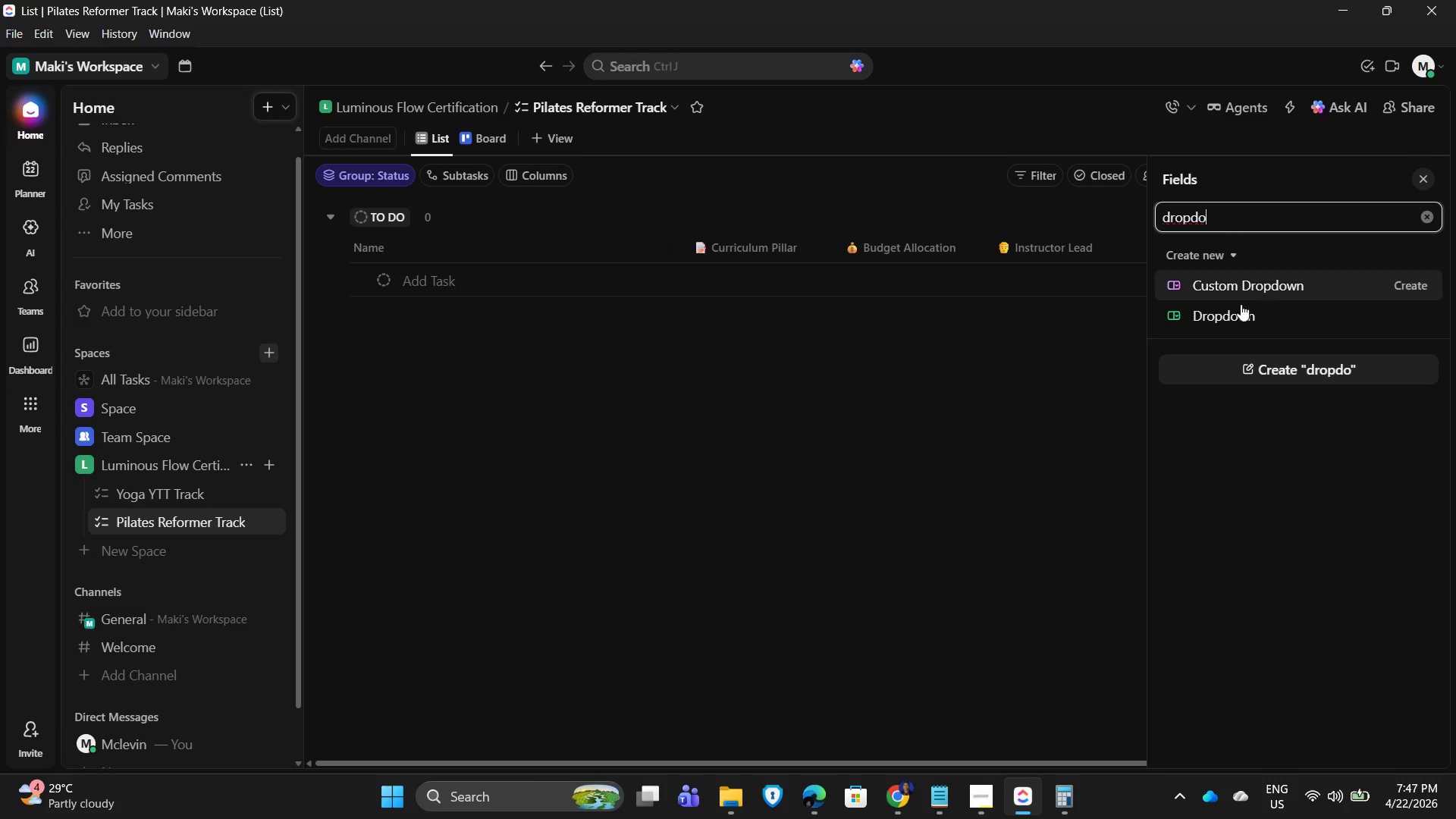 
left_click([1246, 320])
 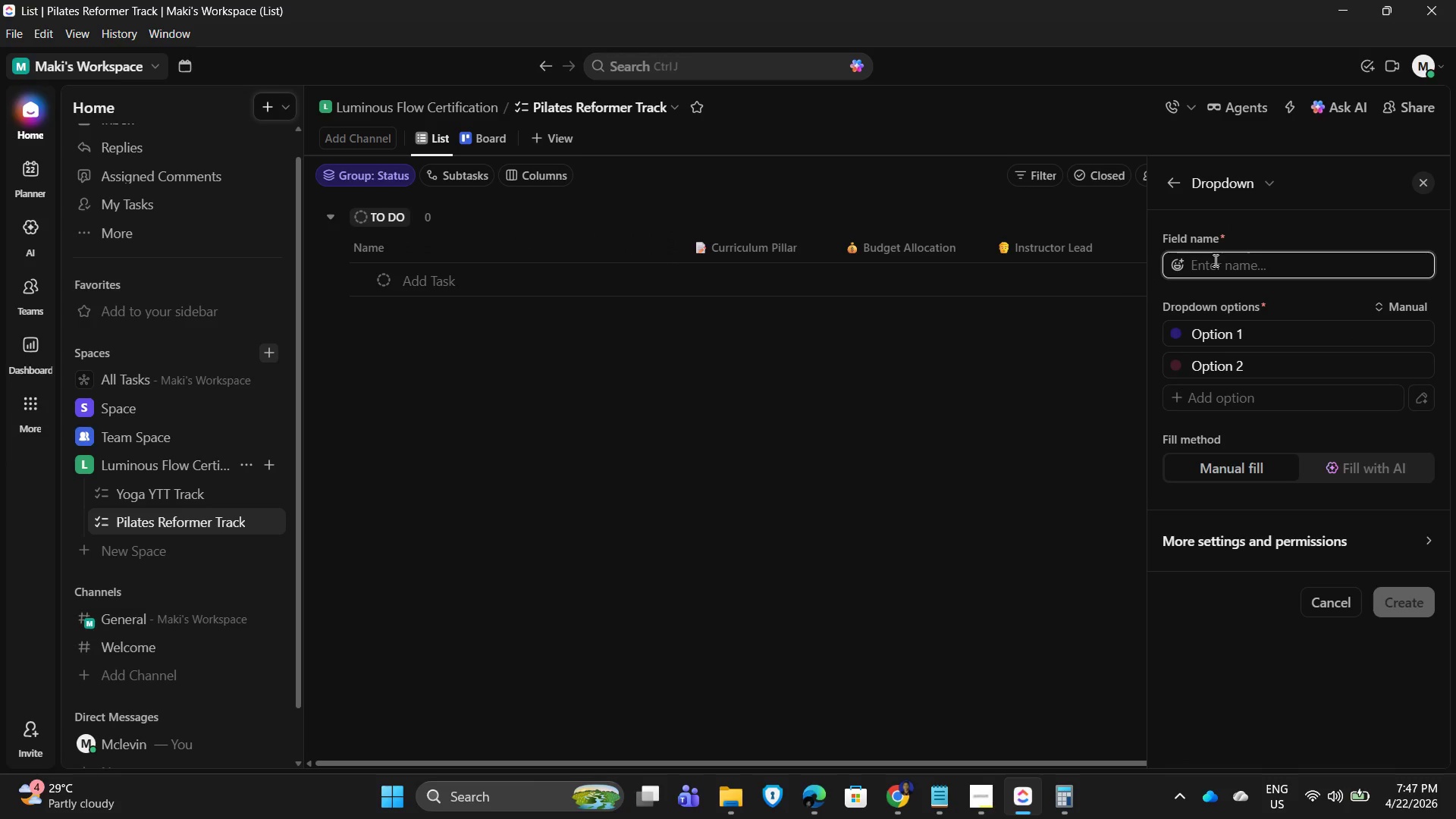 
type(Department)
 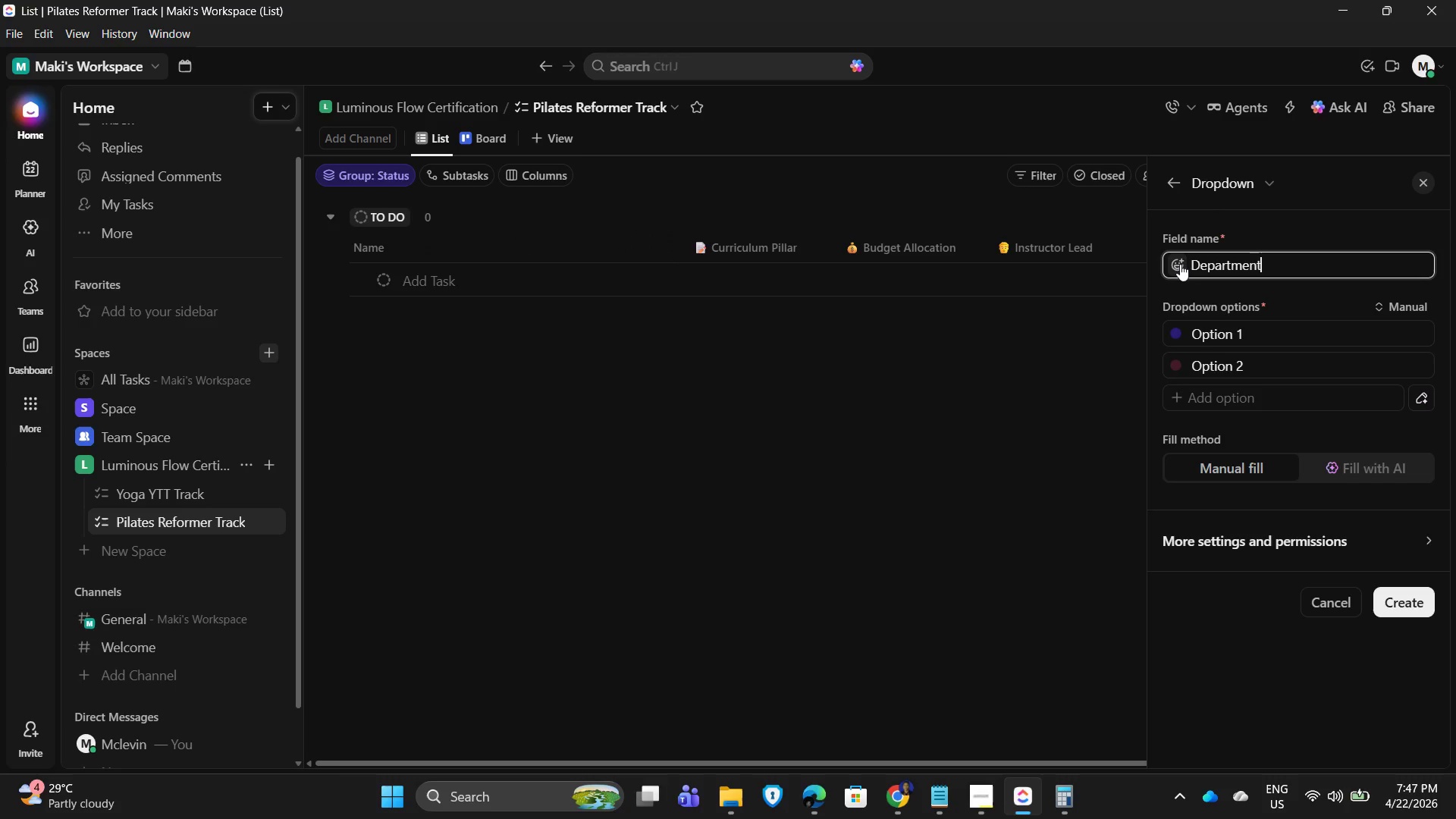 
wait(7.56)
 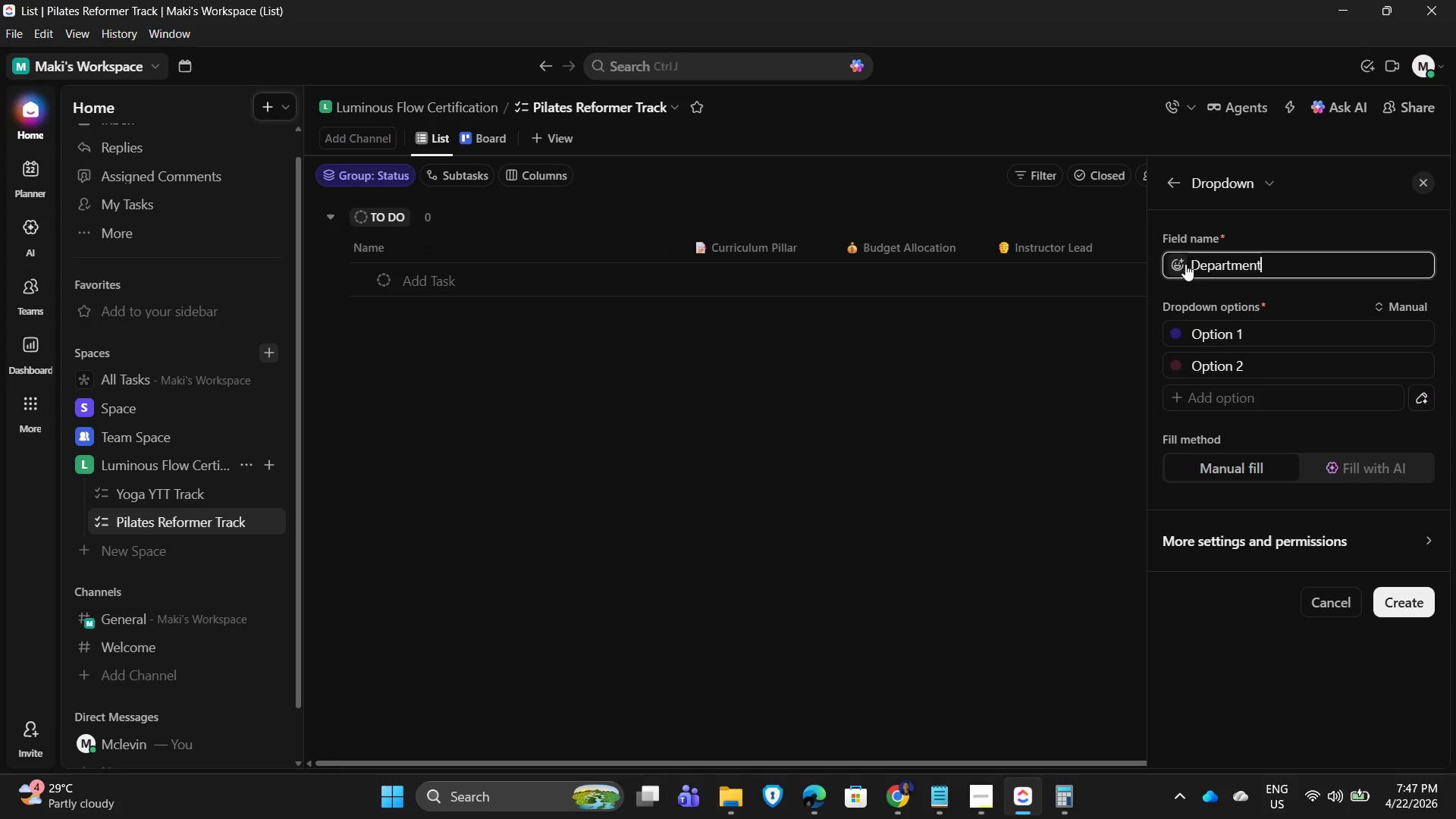 
left_click([1180, 264])
 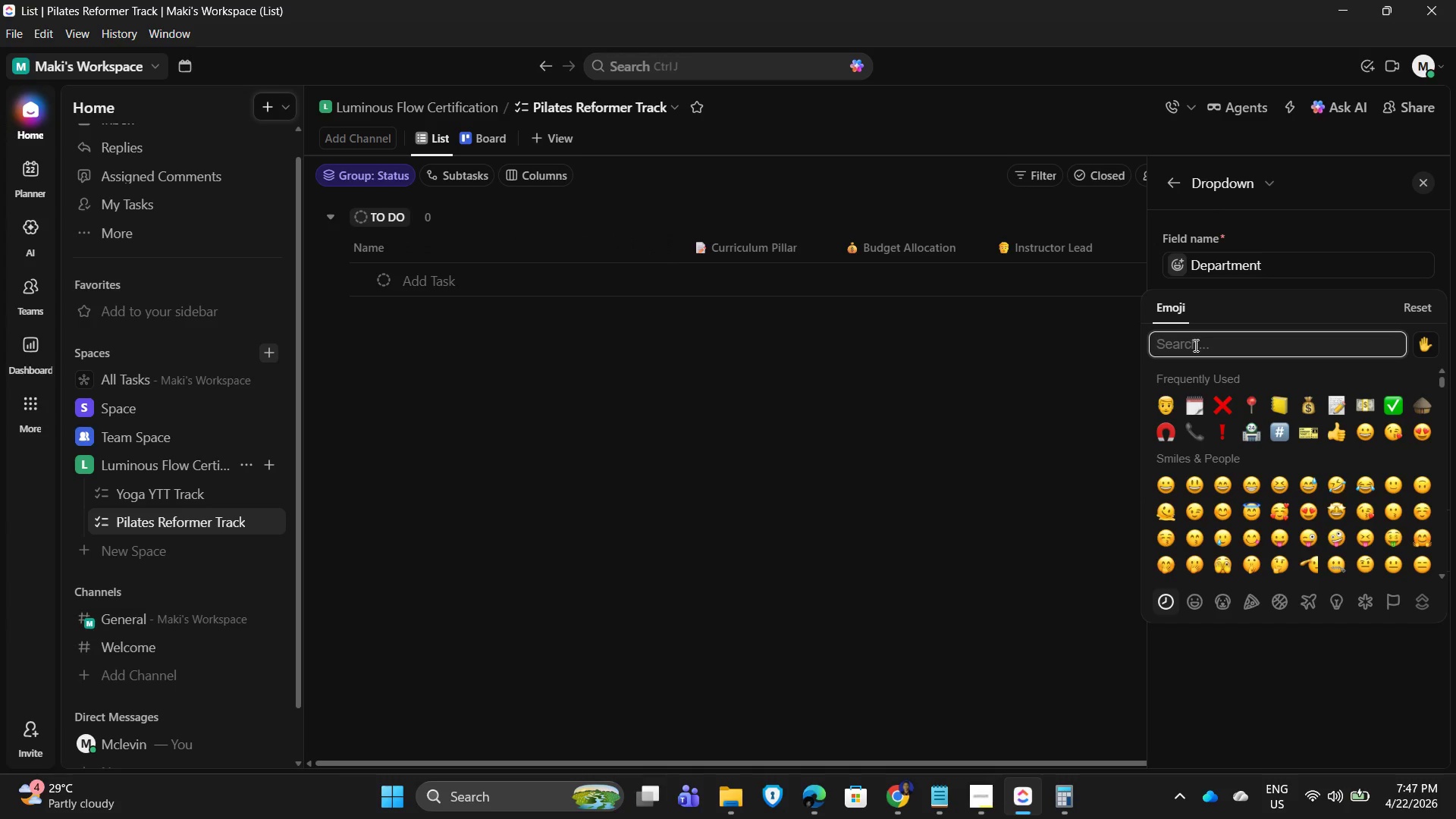 
type(depart)
key(Backspace)
key(Backspace)
key(Backspace)
key(Backspace)
key(Backspace)
key(Backspace)
key(Backspace)
type(off)
 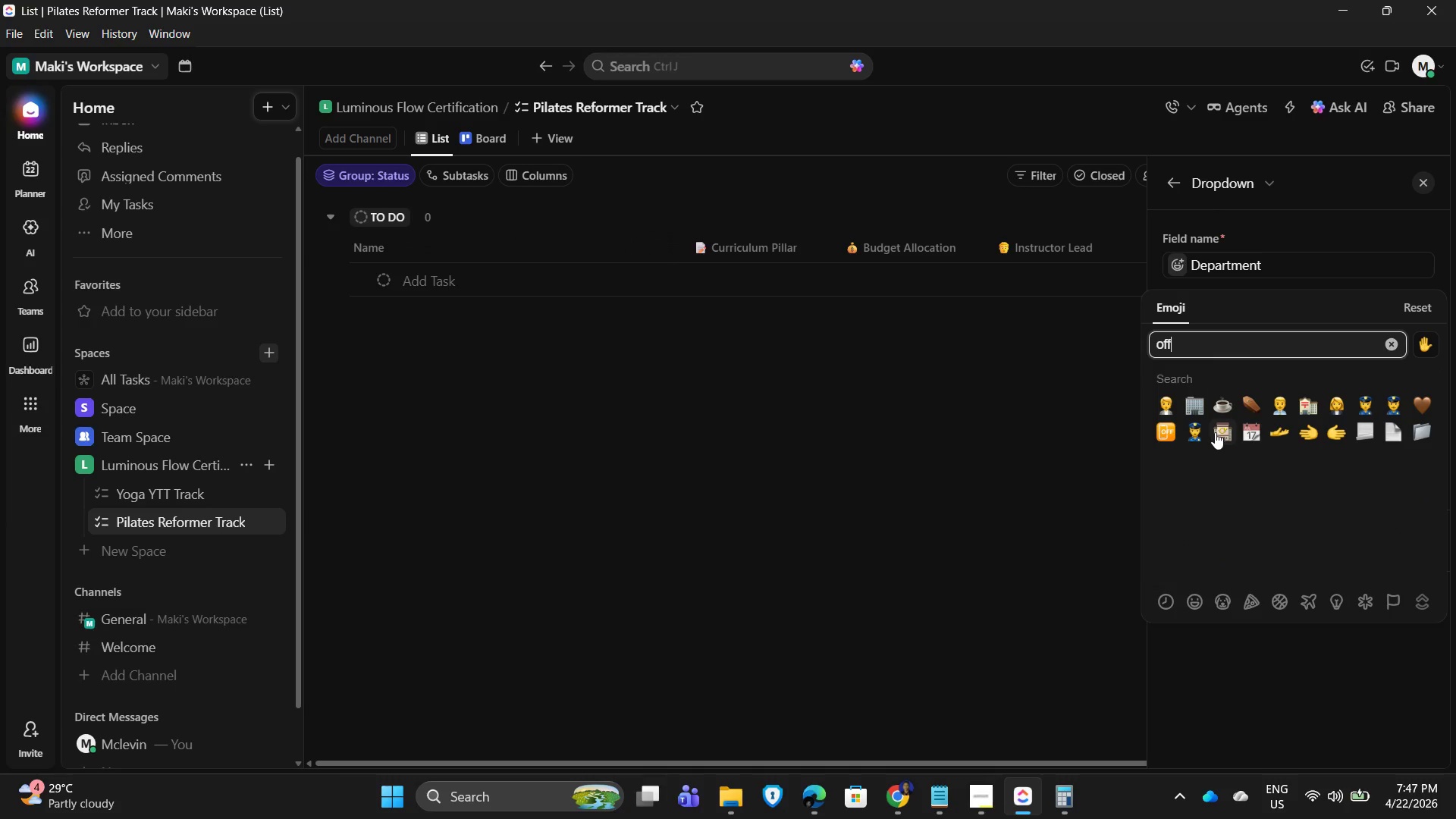 
wait(7.61)
 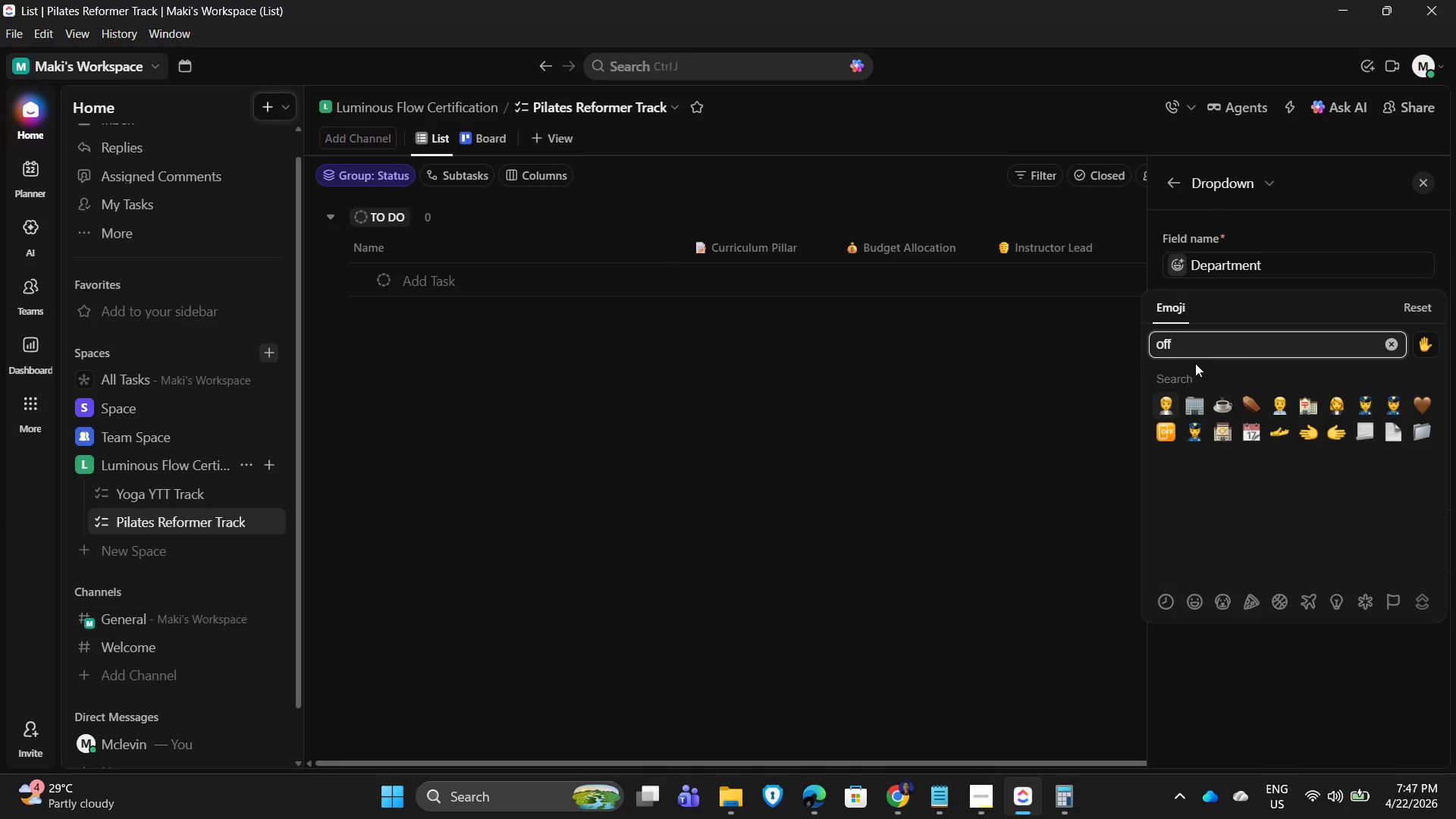 
left_click([1191, 408])
 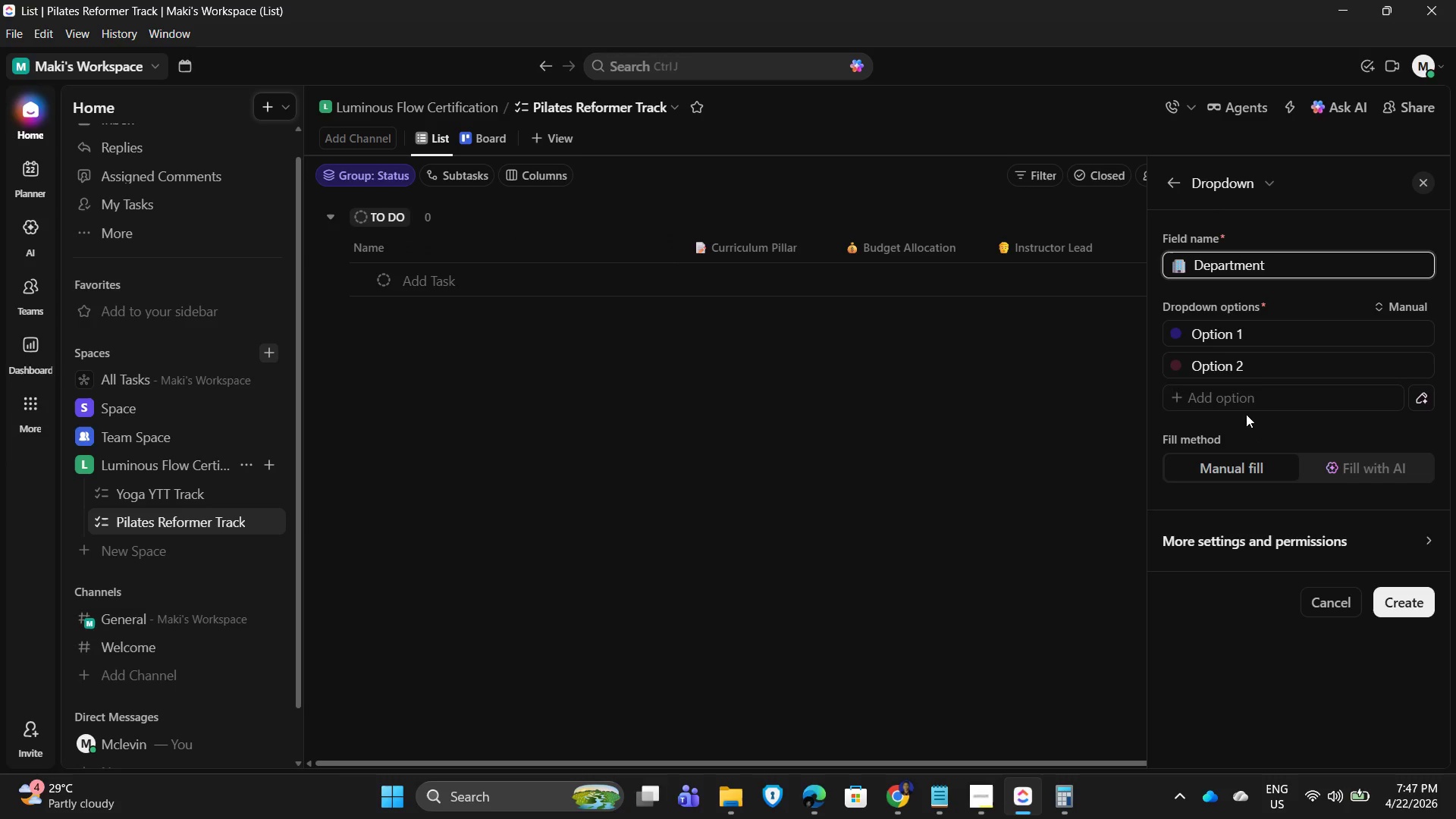 
left_click([1250, 334])
 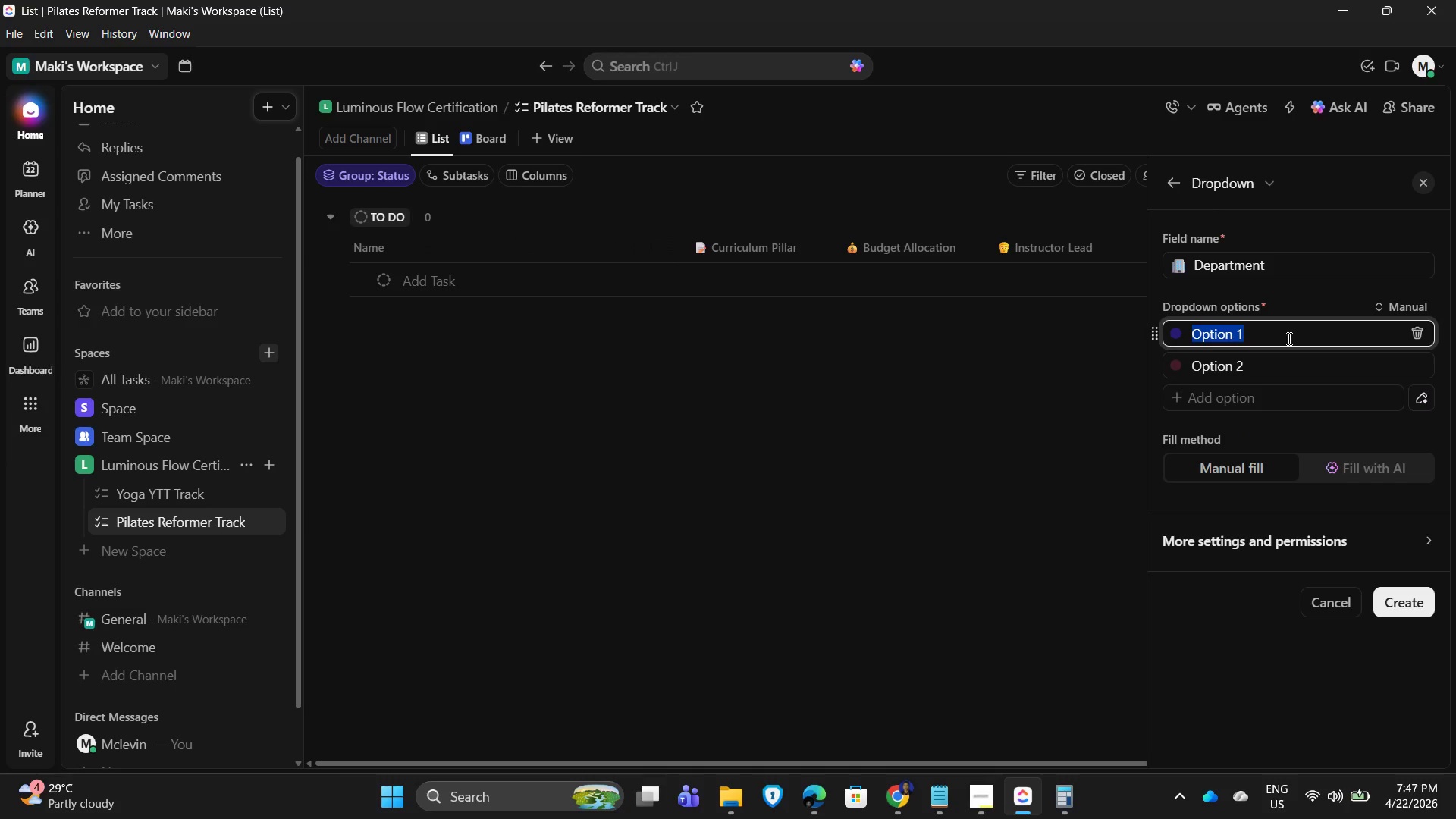 
type(Curriculum)
 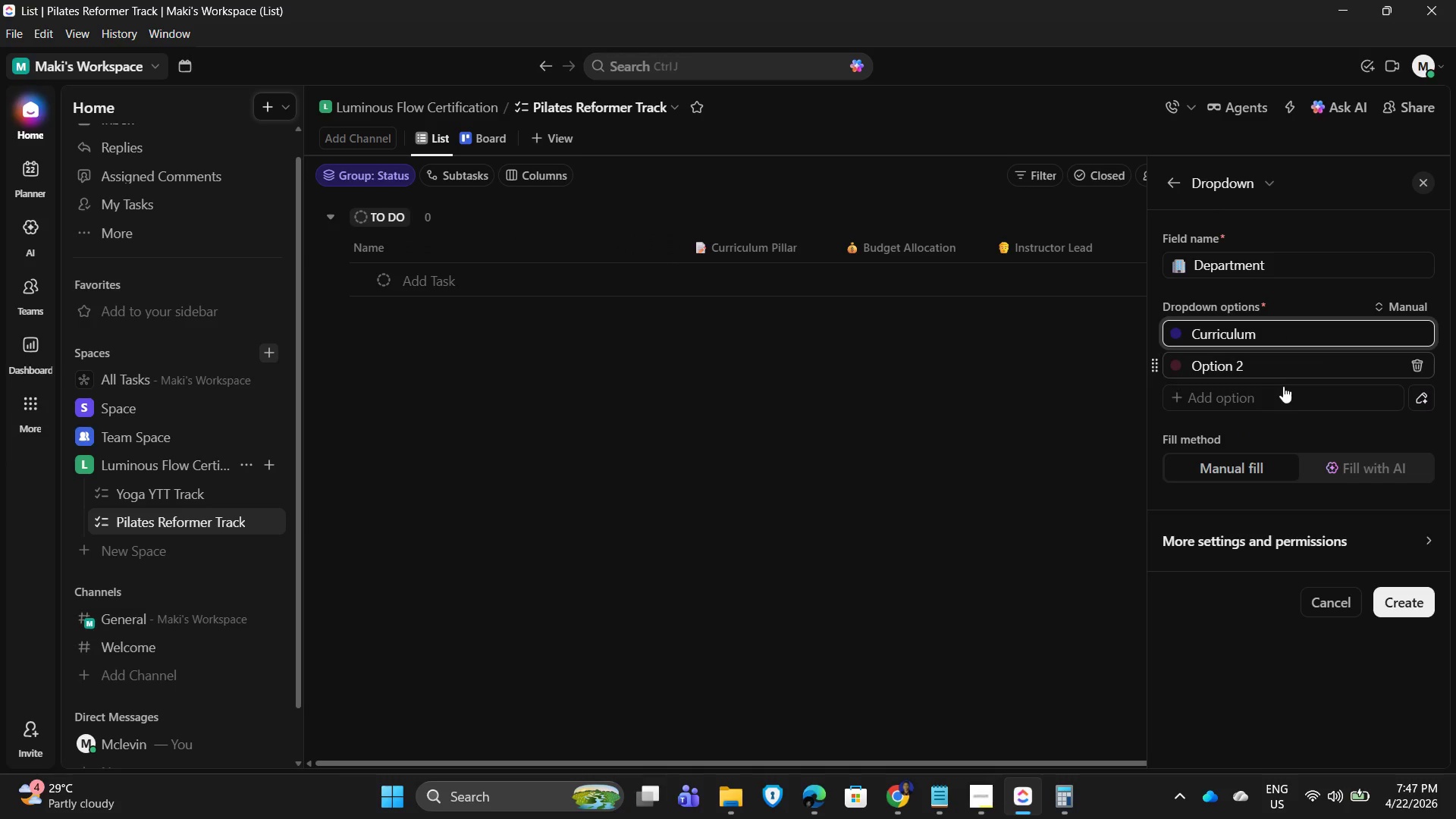 
left_click([1270, 364])
 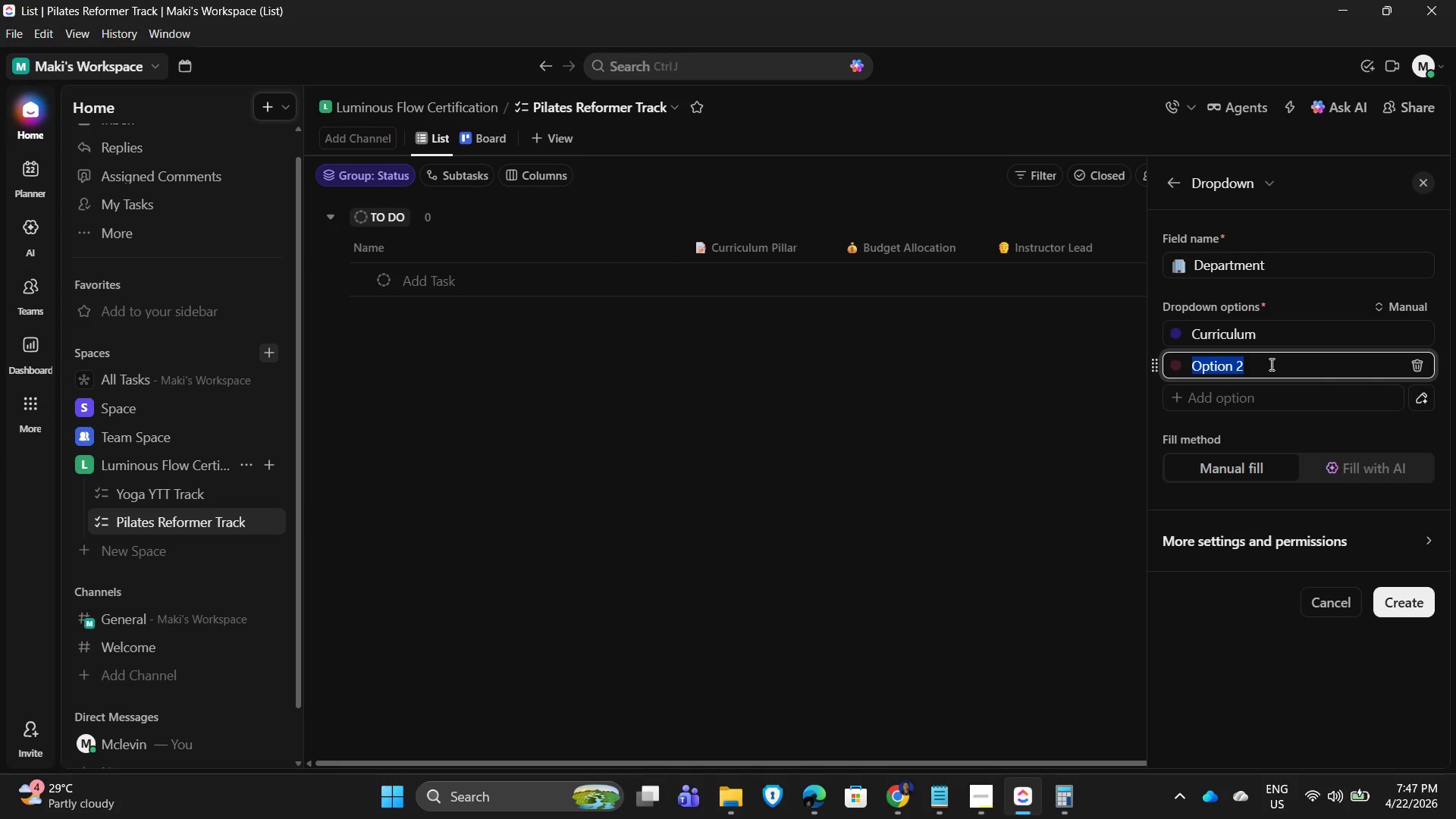 
type(Operations)
 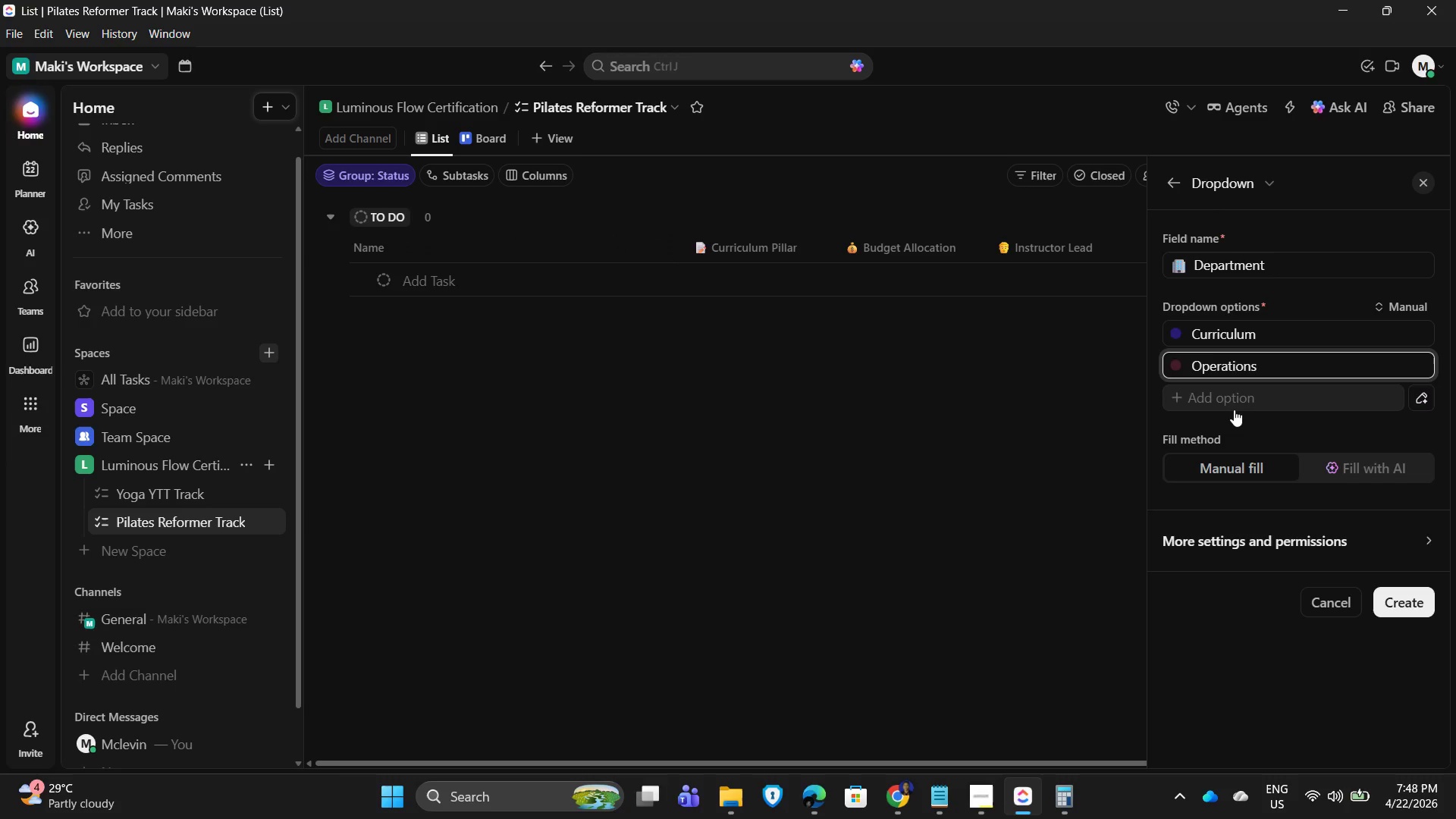 
left_click([1244, 401])
 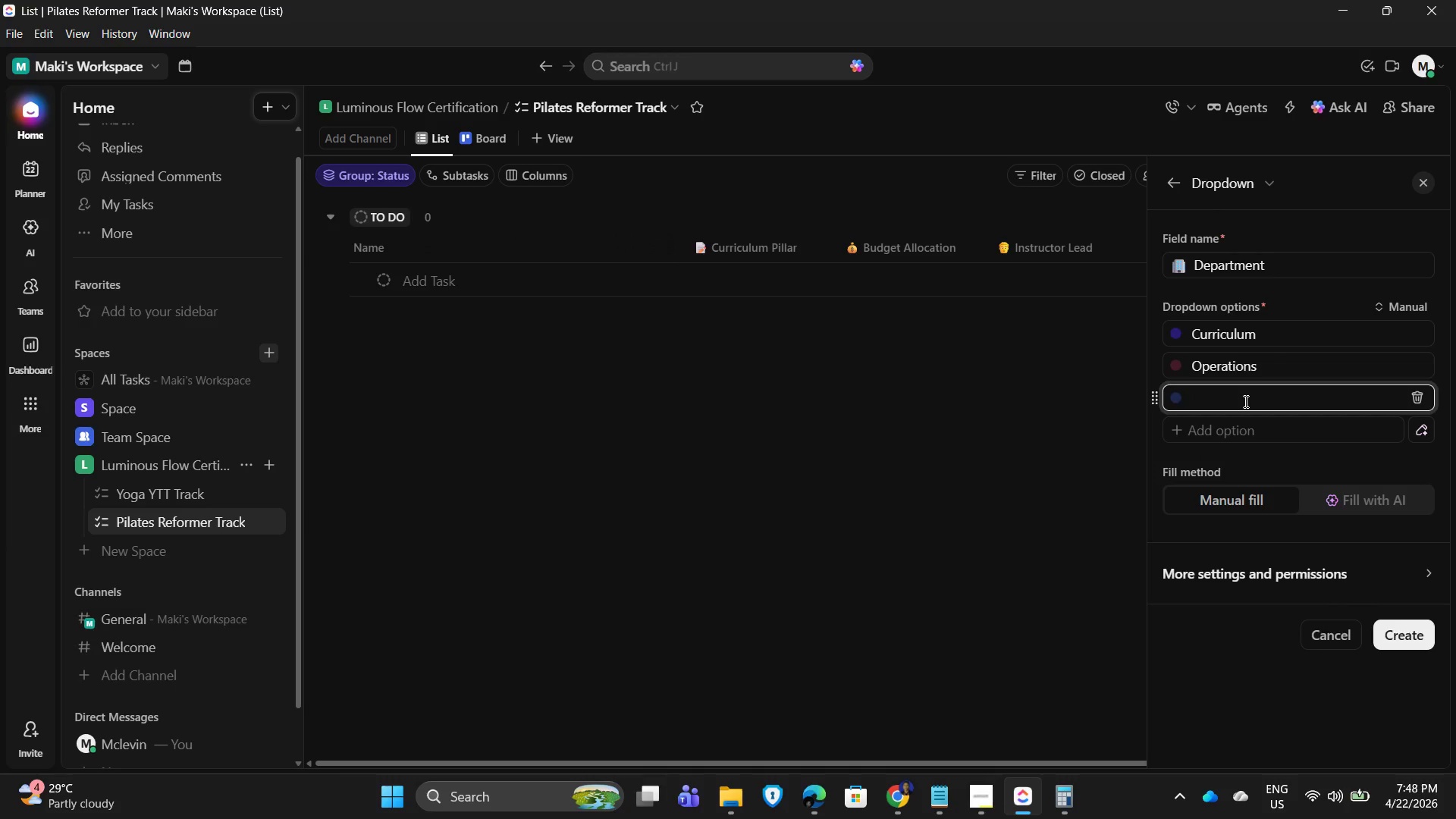 
type(Legal)
 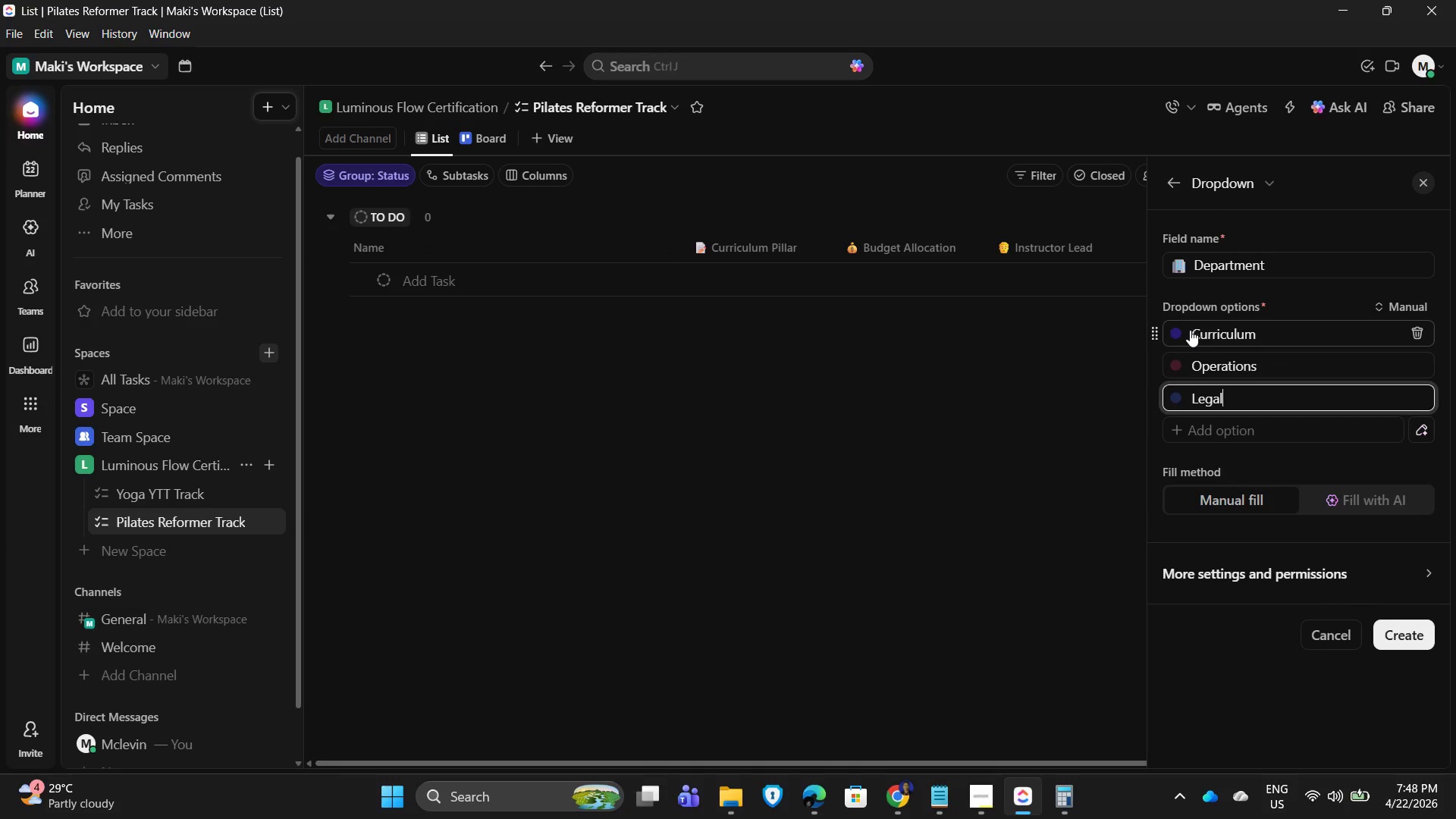 
left_click([1183, 334])
 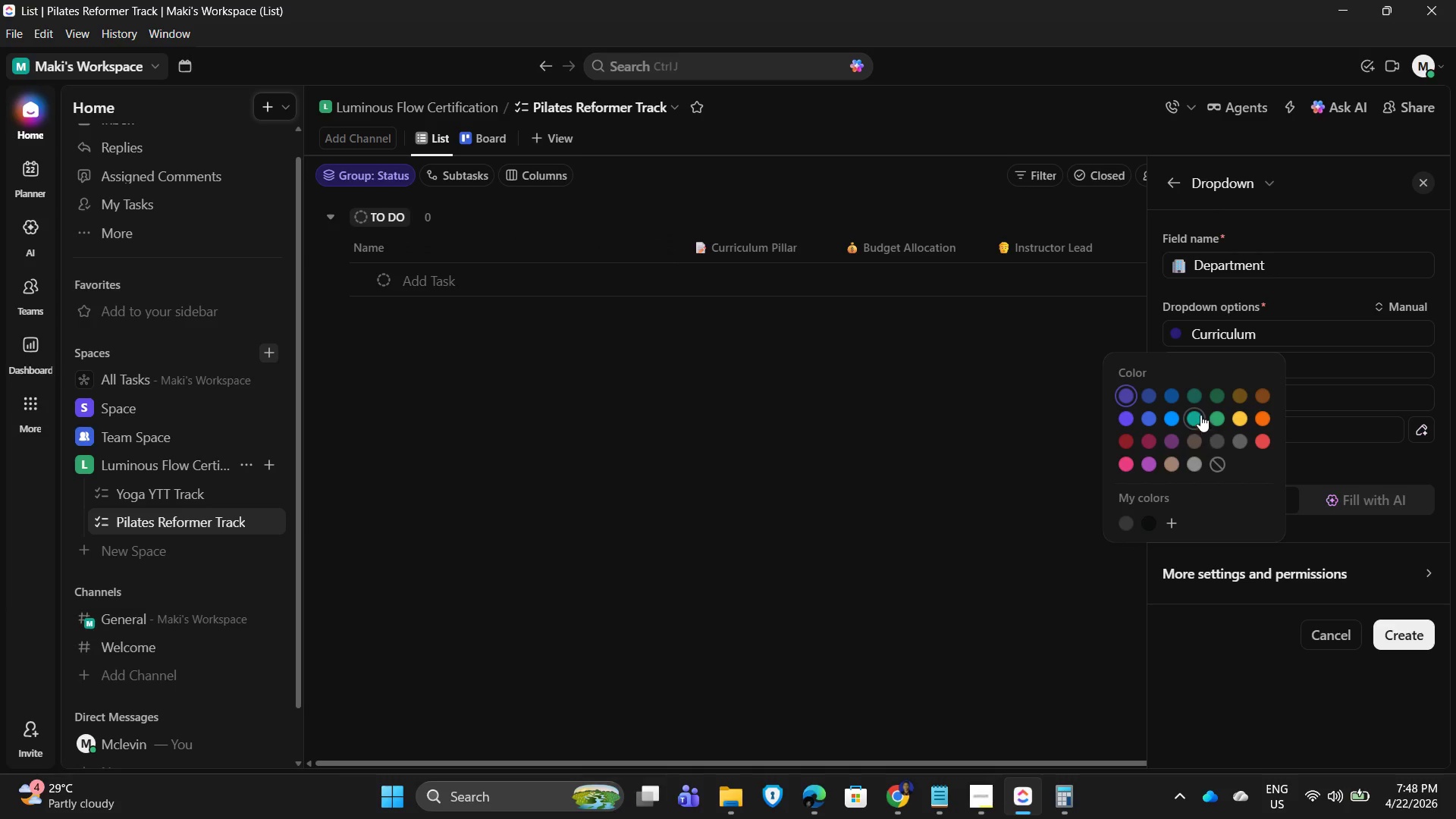 
left_click([1200, 413])
 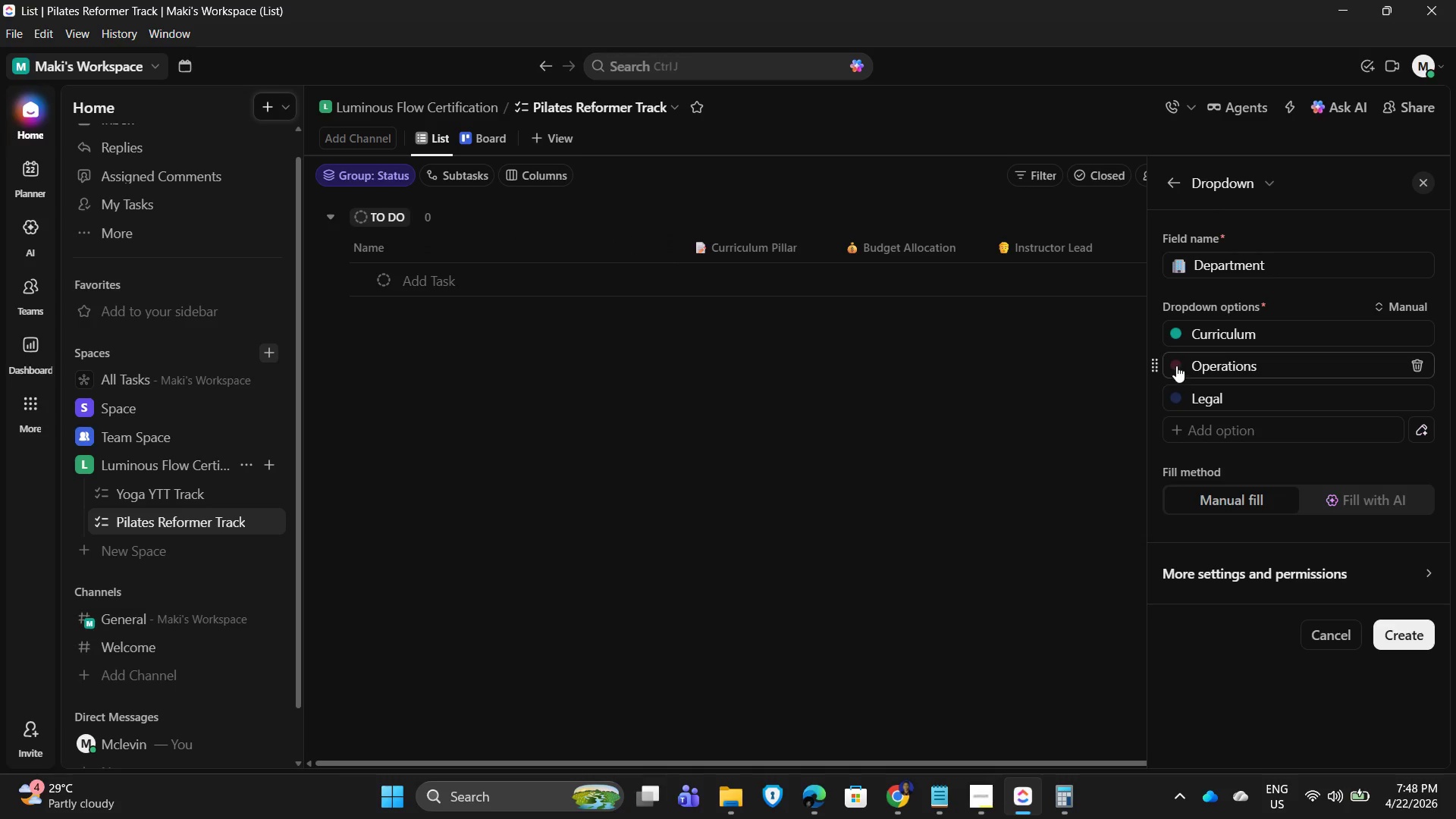 
left_click([1176, 366])
 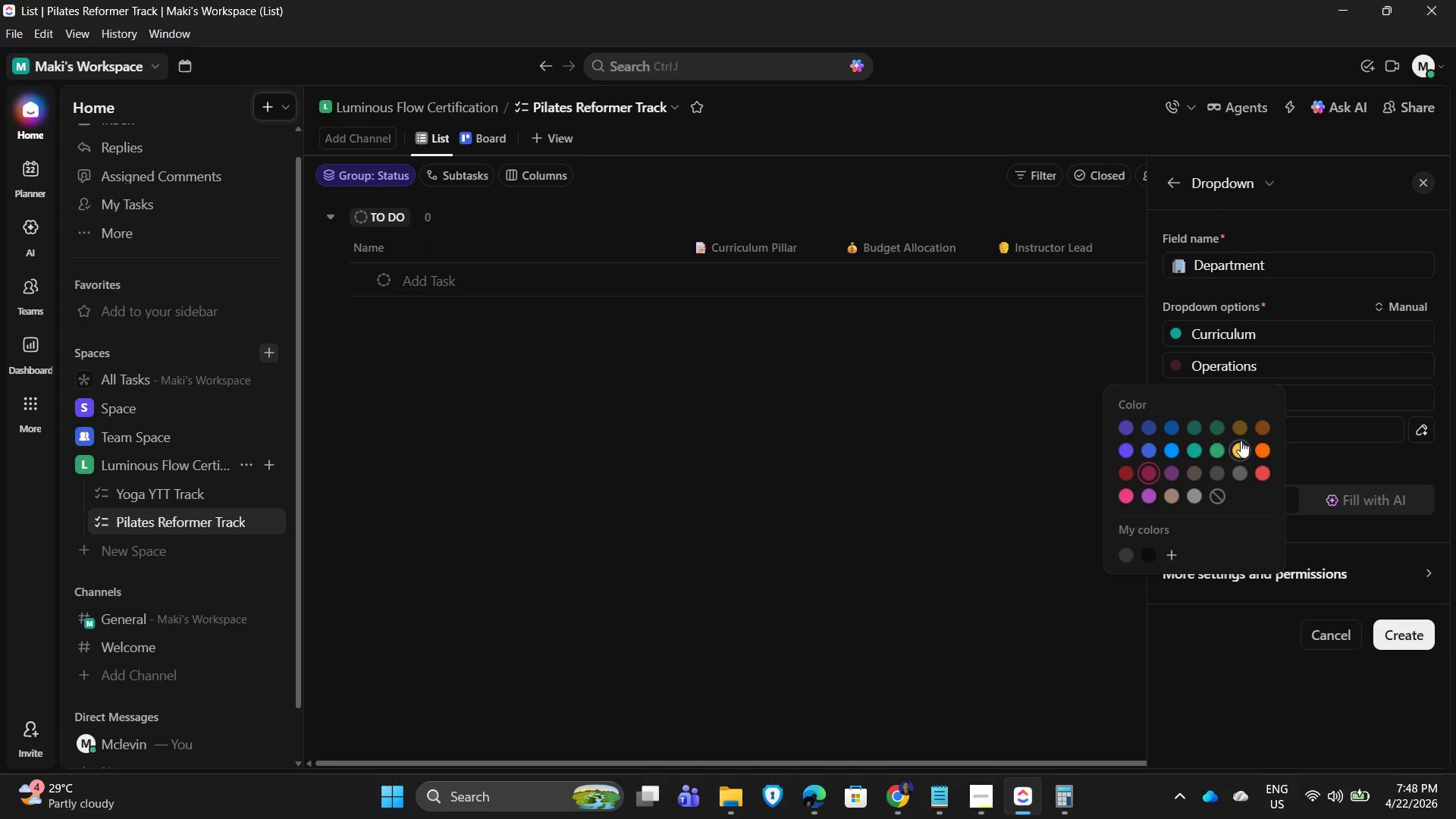 
left_click([1242, 446])
 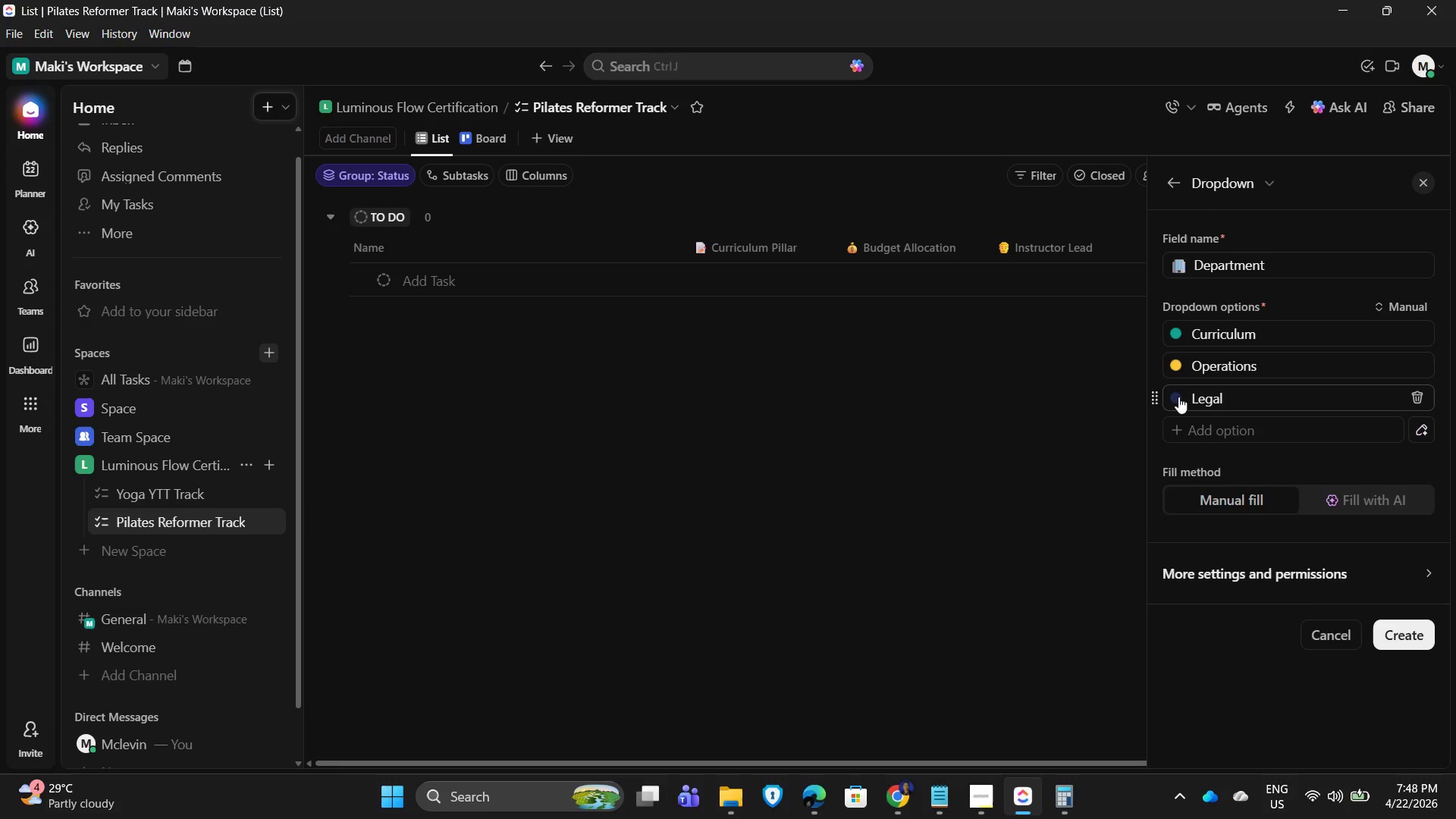 
left_click([1178, 397])
 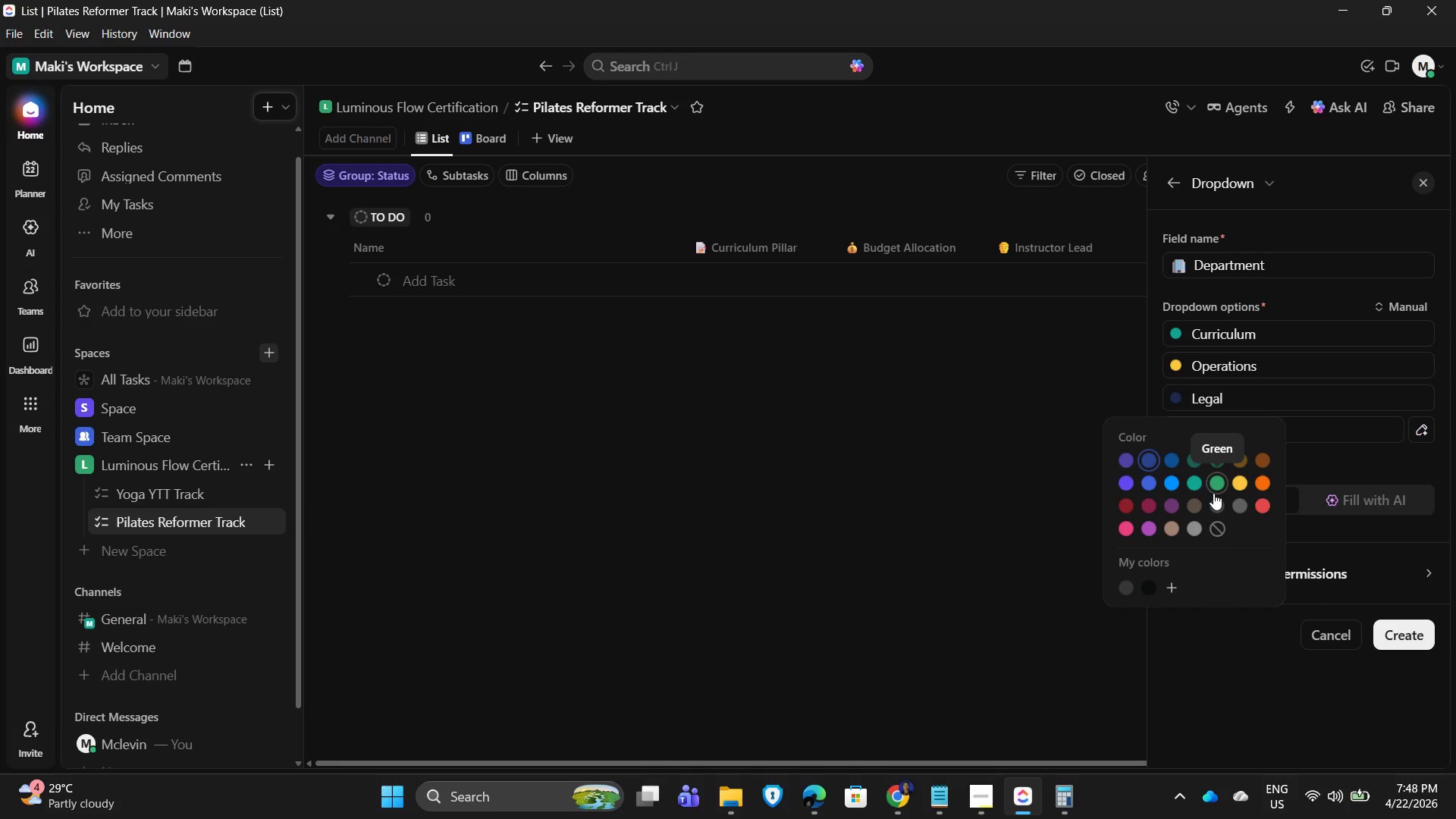 
left_click([1258, 507])
 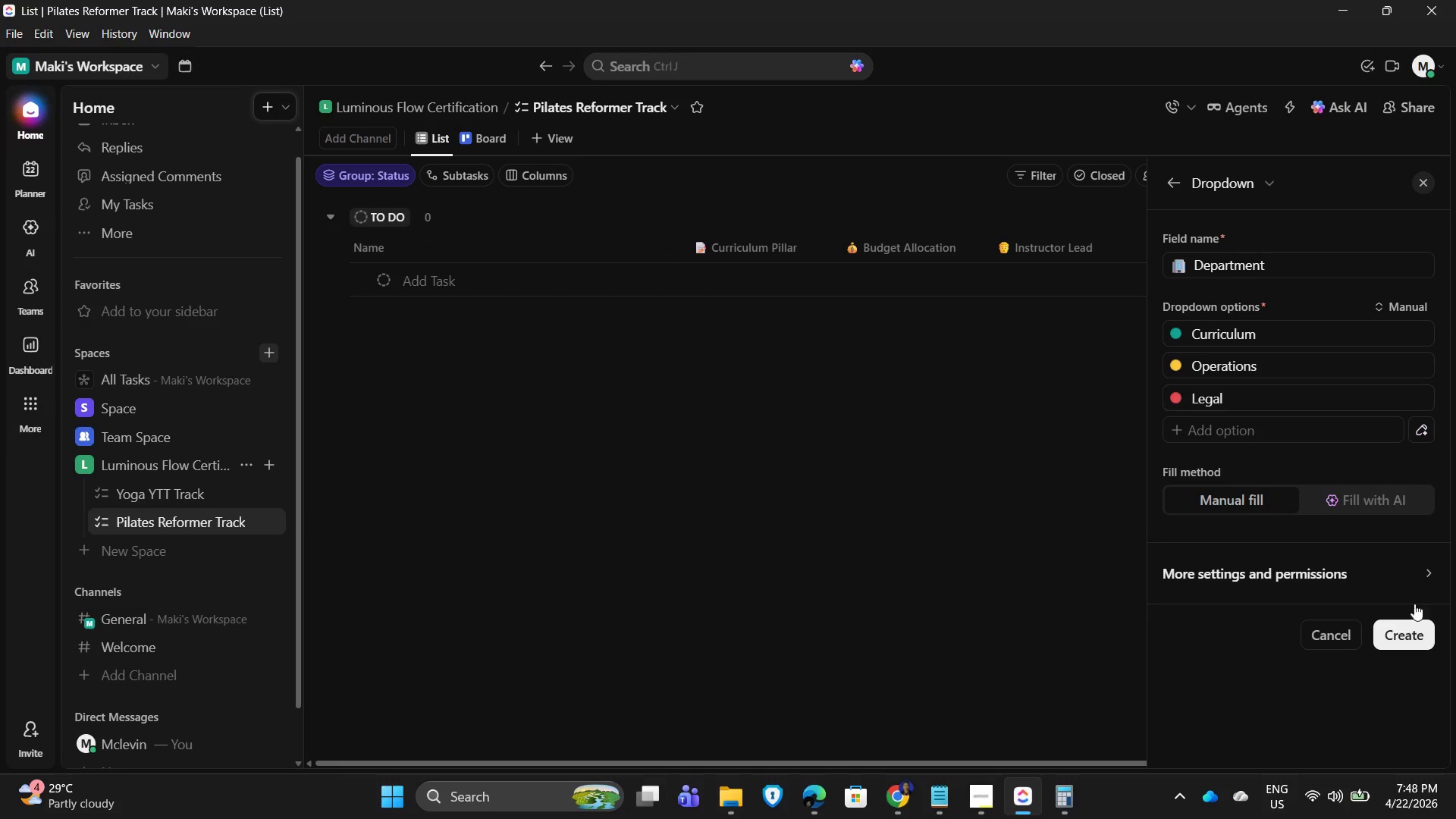 
left_click([1417, 645])
 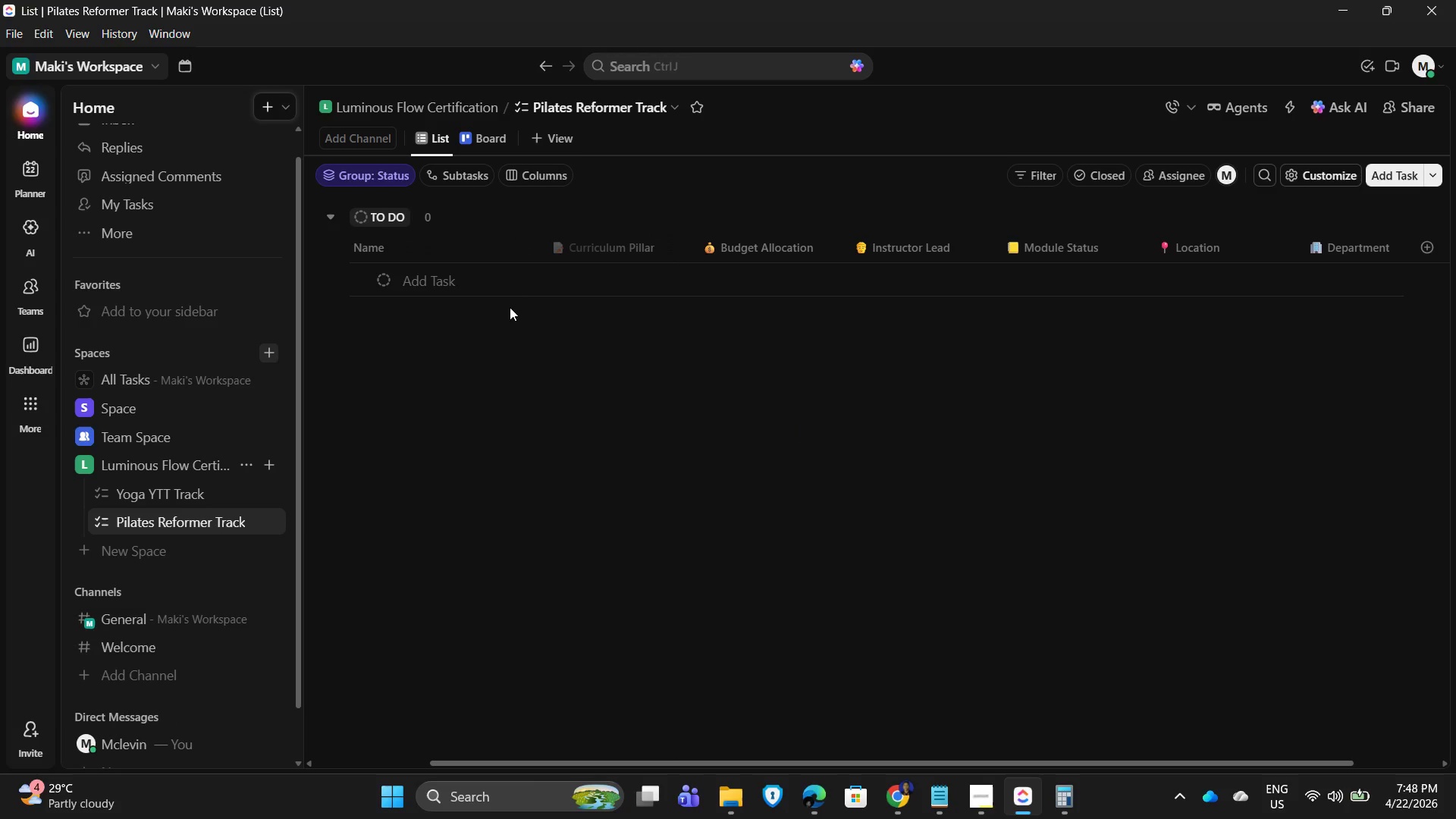 
wait(13.75)
 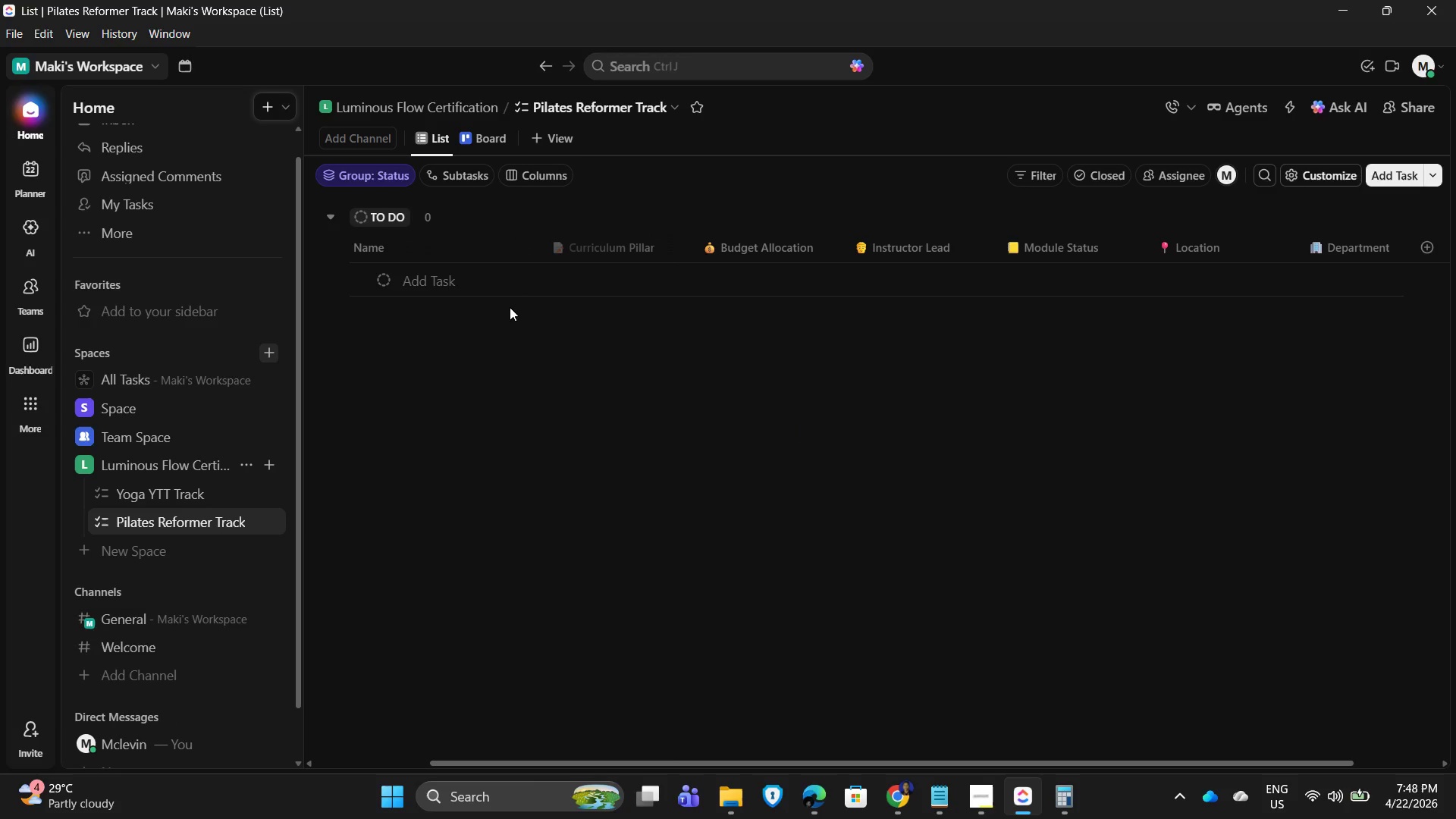 
left_click([536, 170])
 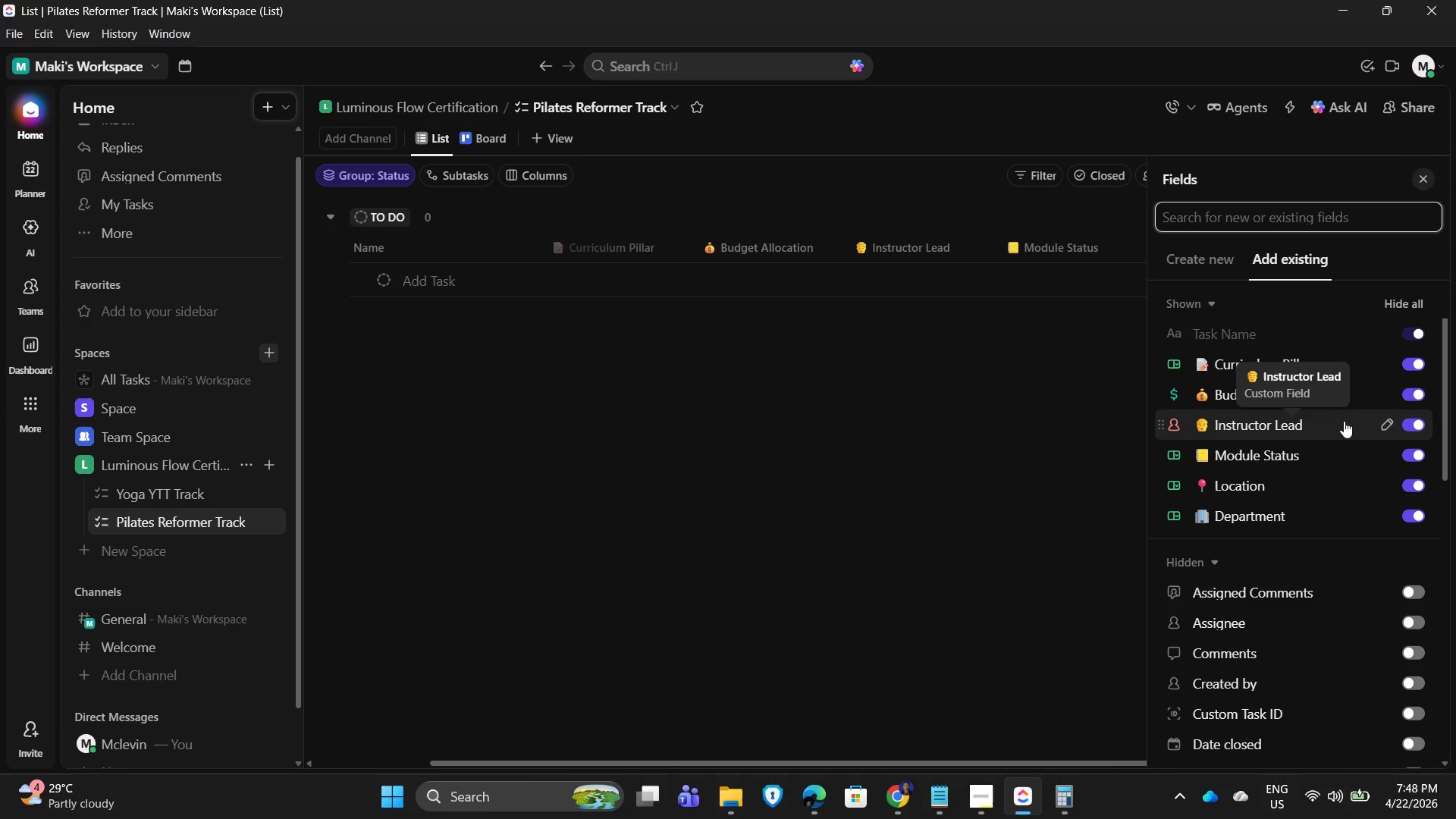 
scroll: coordinate [1276, 579], scroll_direction: down, amount: 11.0
 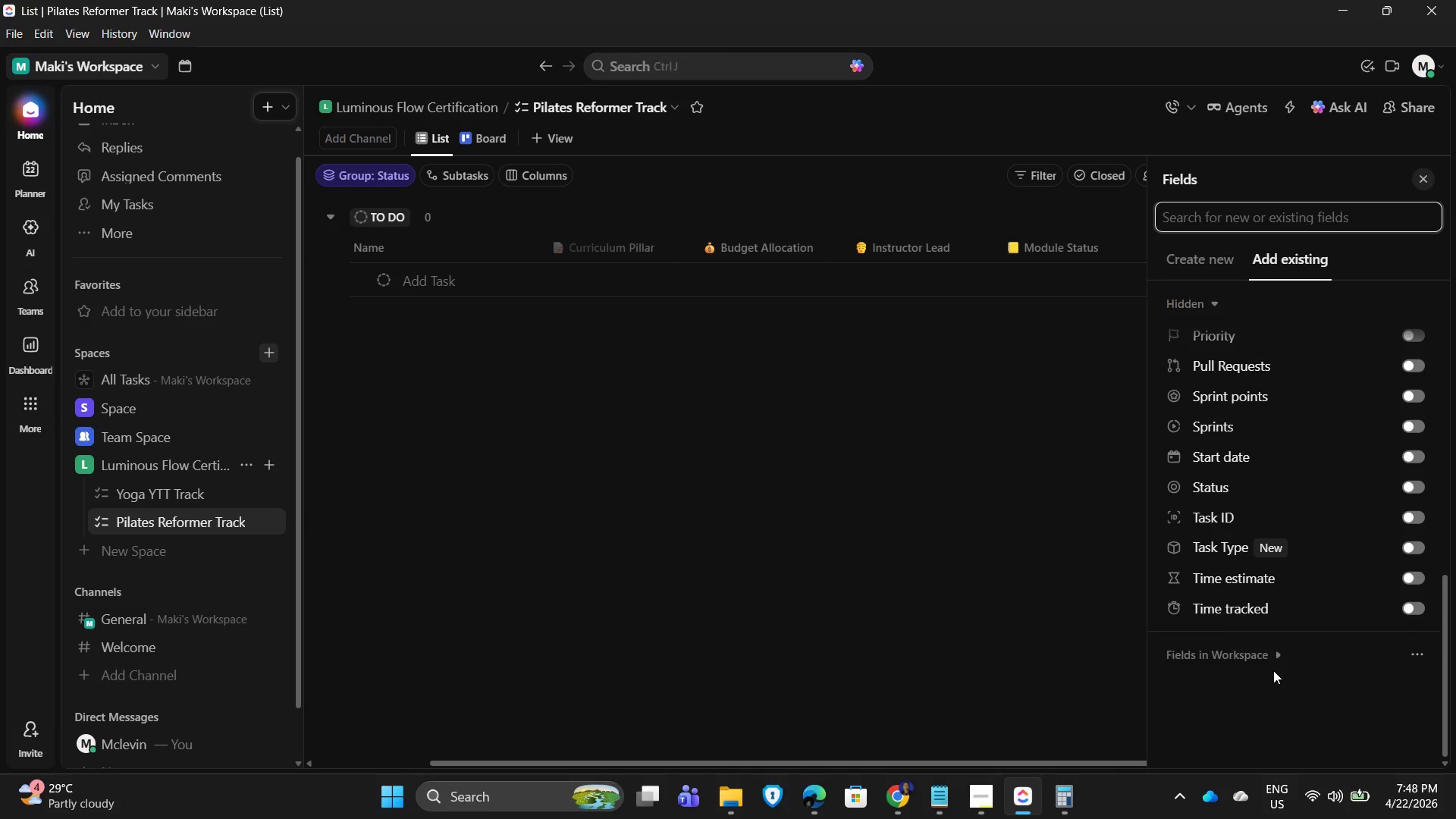 
left_click([921, 454])
 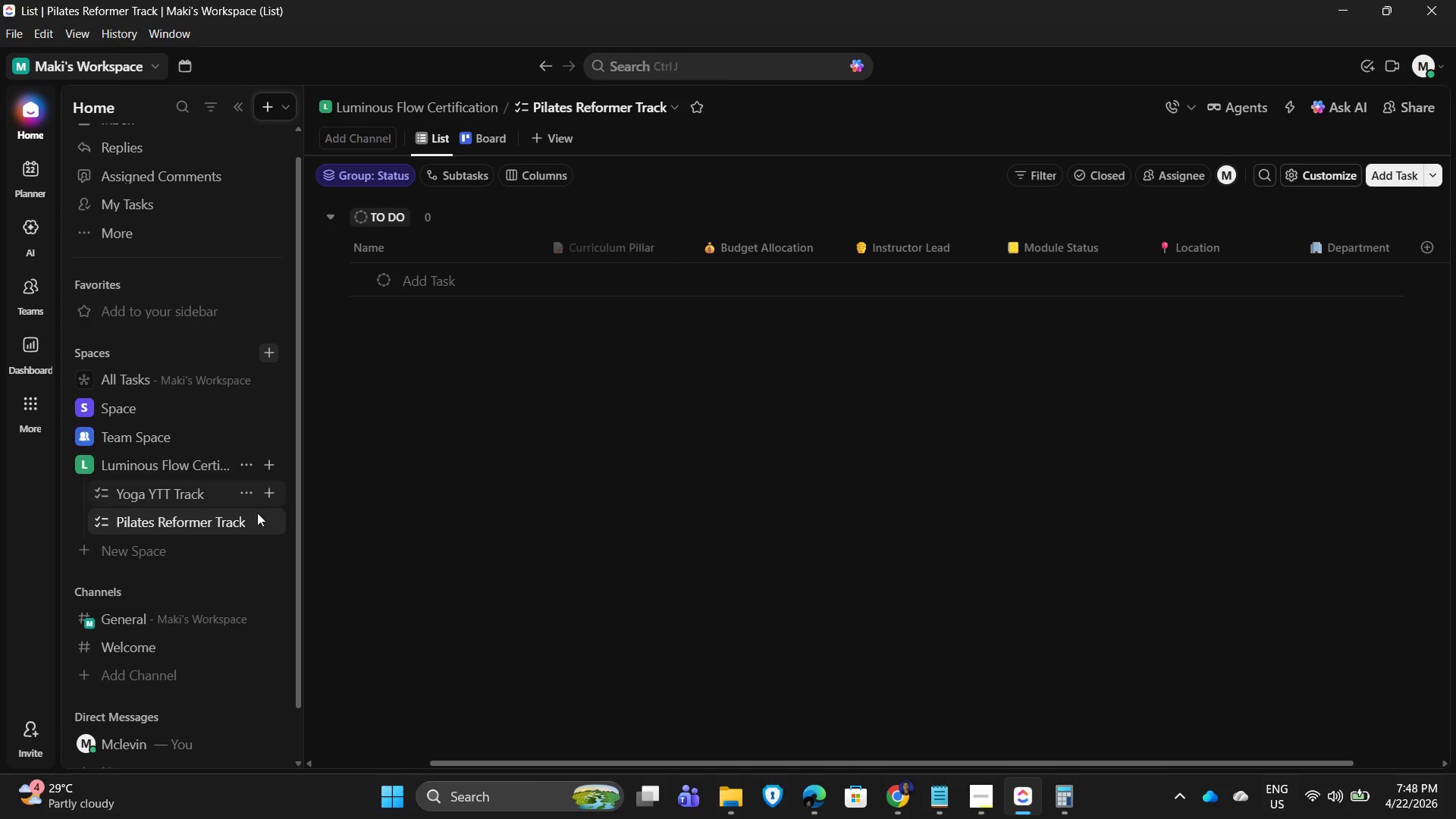 
left_click([249, 519])
 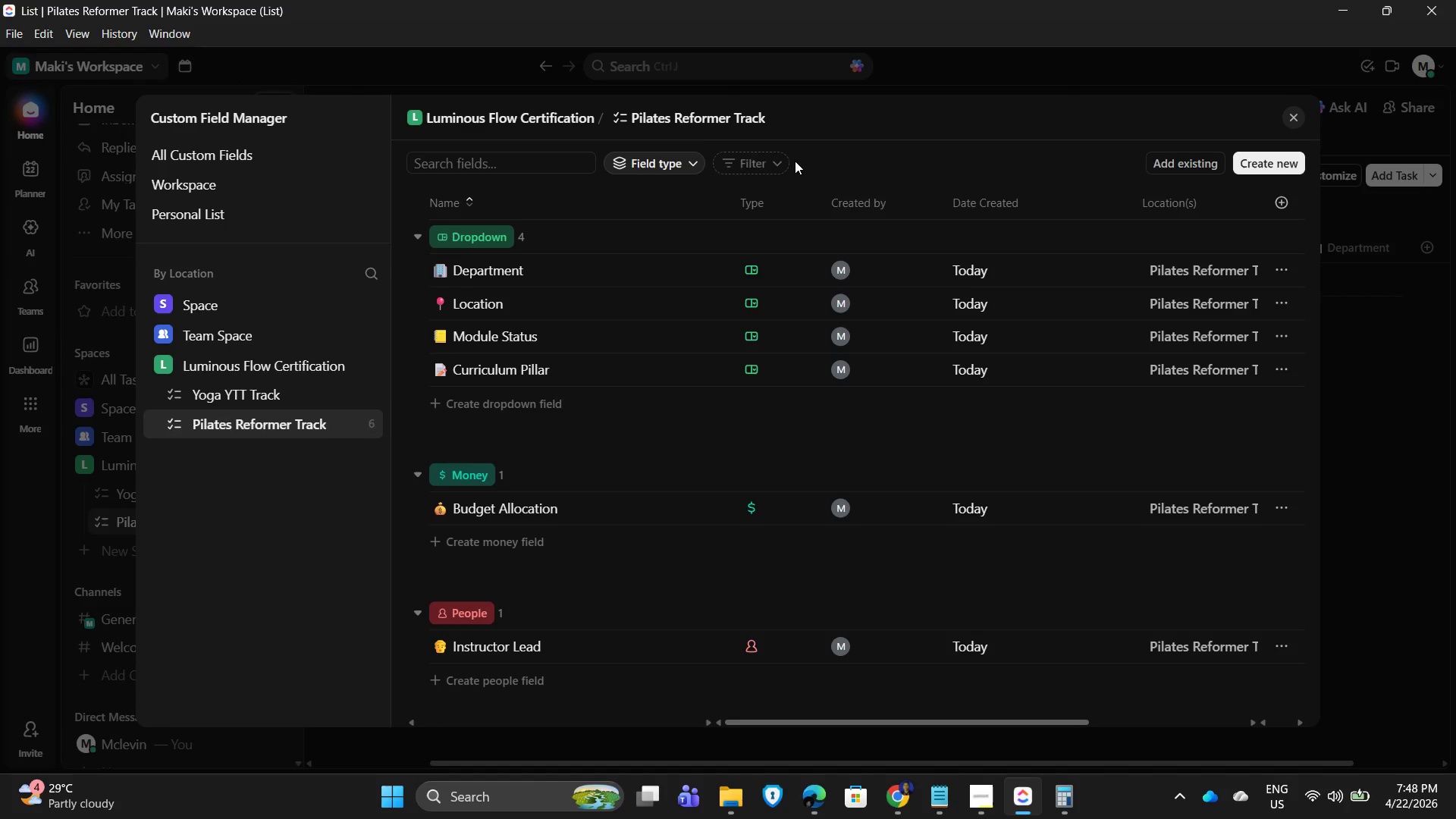 
scroll: coordinate [702, 357], scroll_direction: down, amount: 4.0
 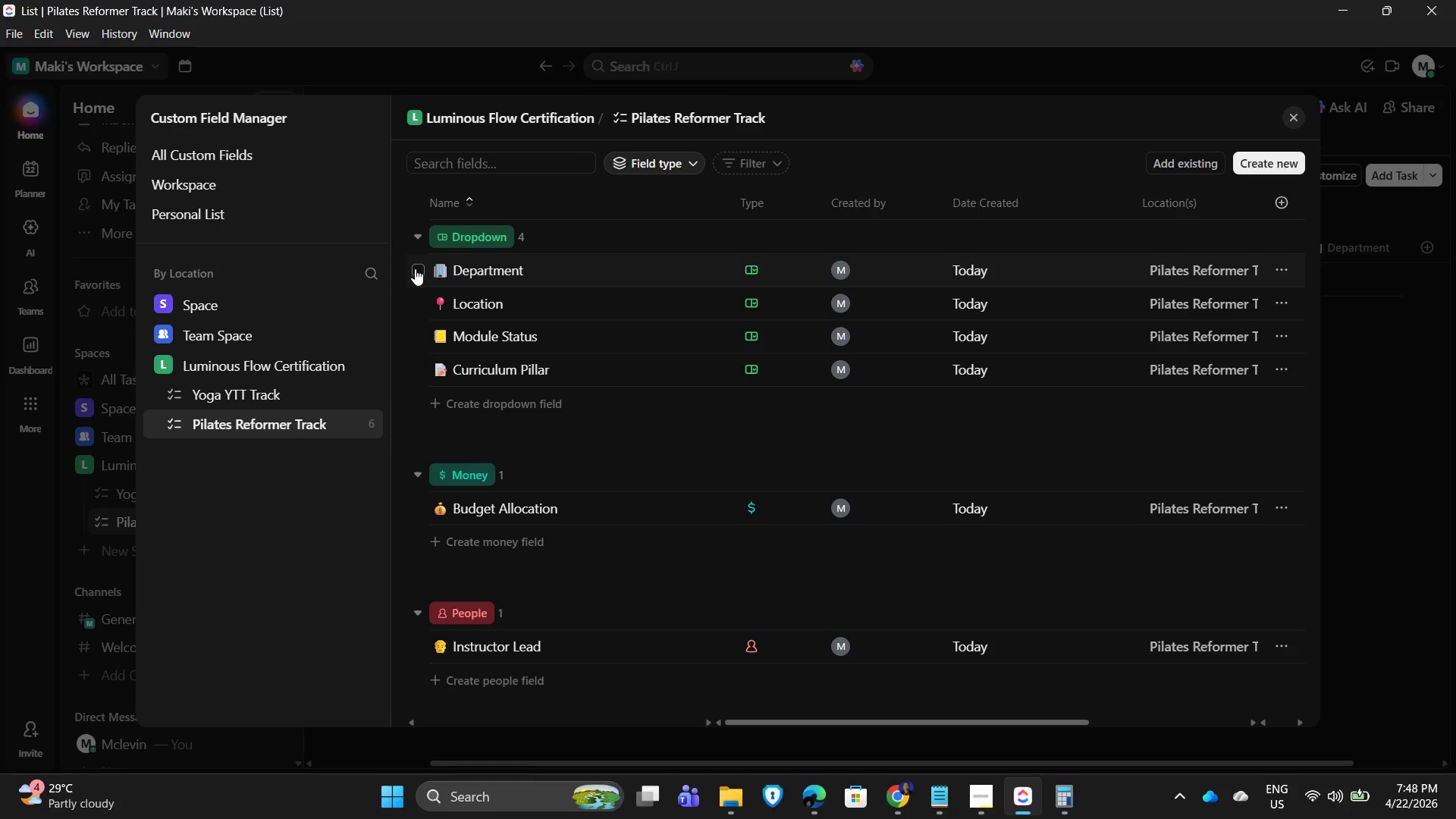 
left_click([413, 268])
 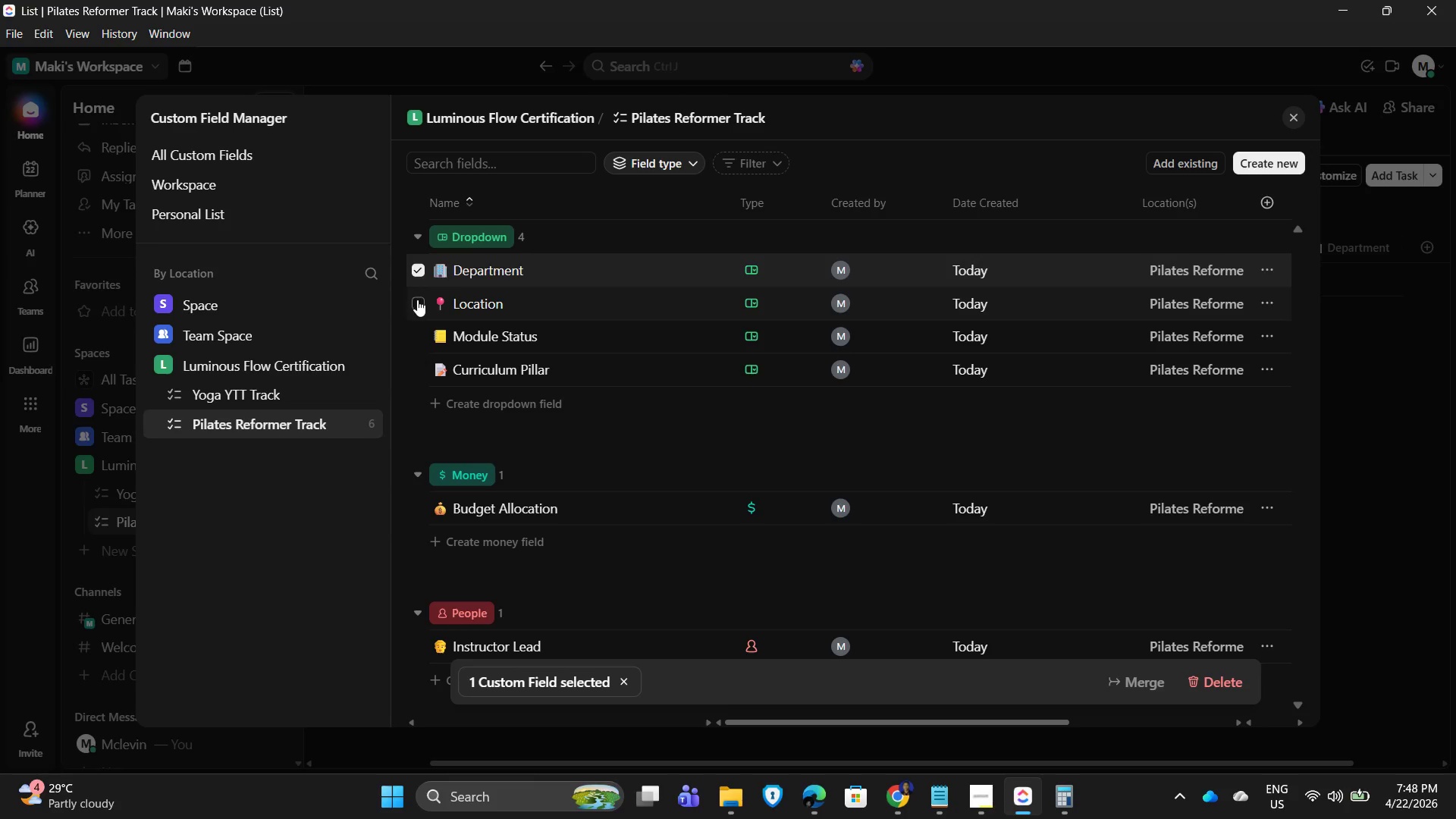 
left_click([417, 300])
 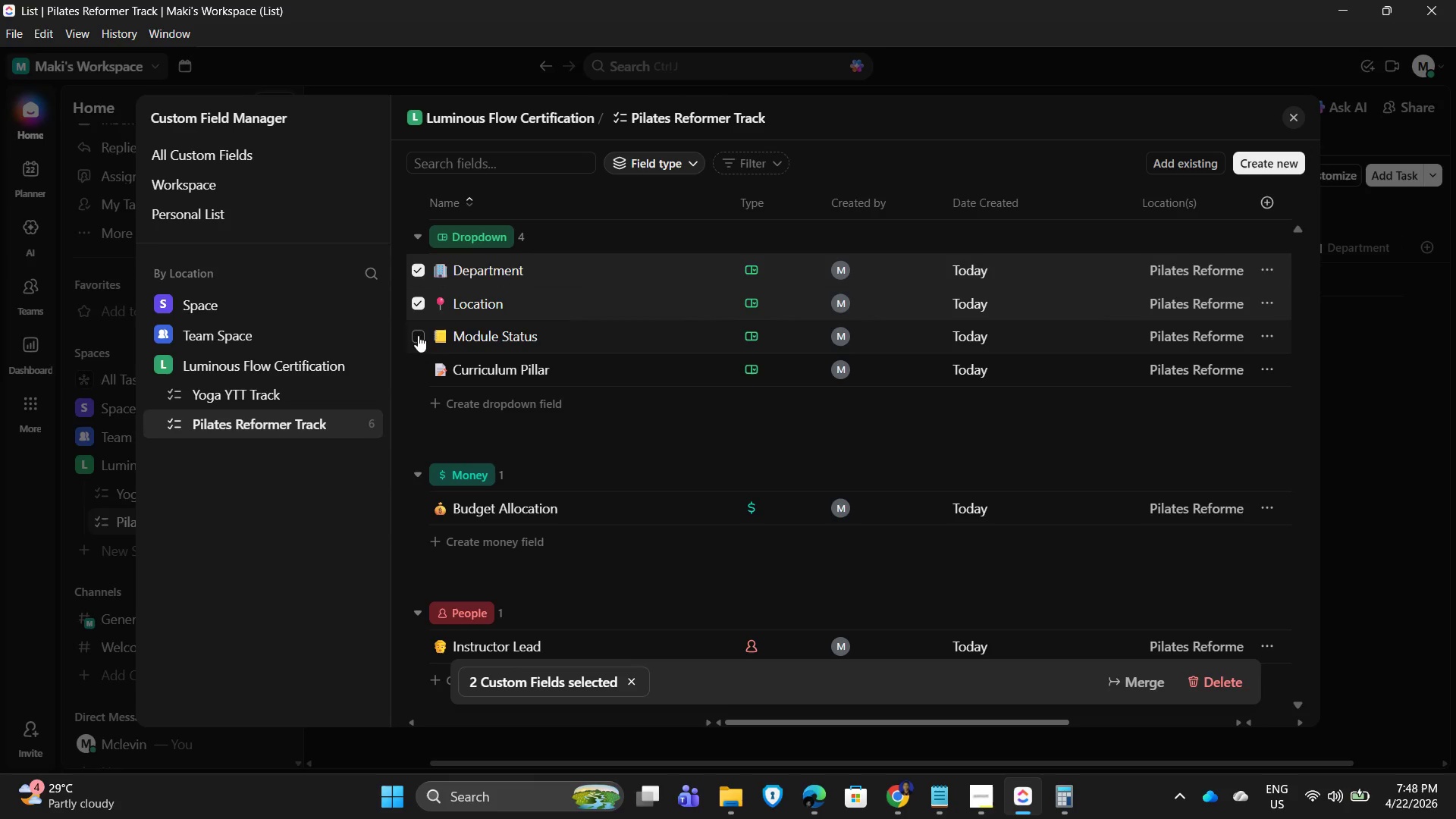 
left_click([418, 335])
 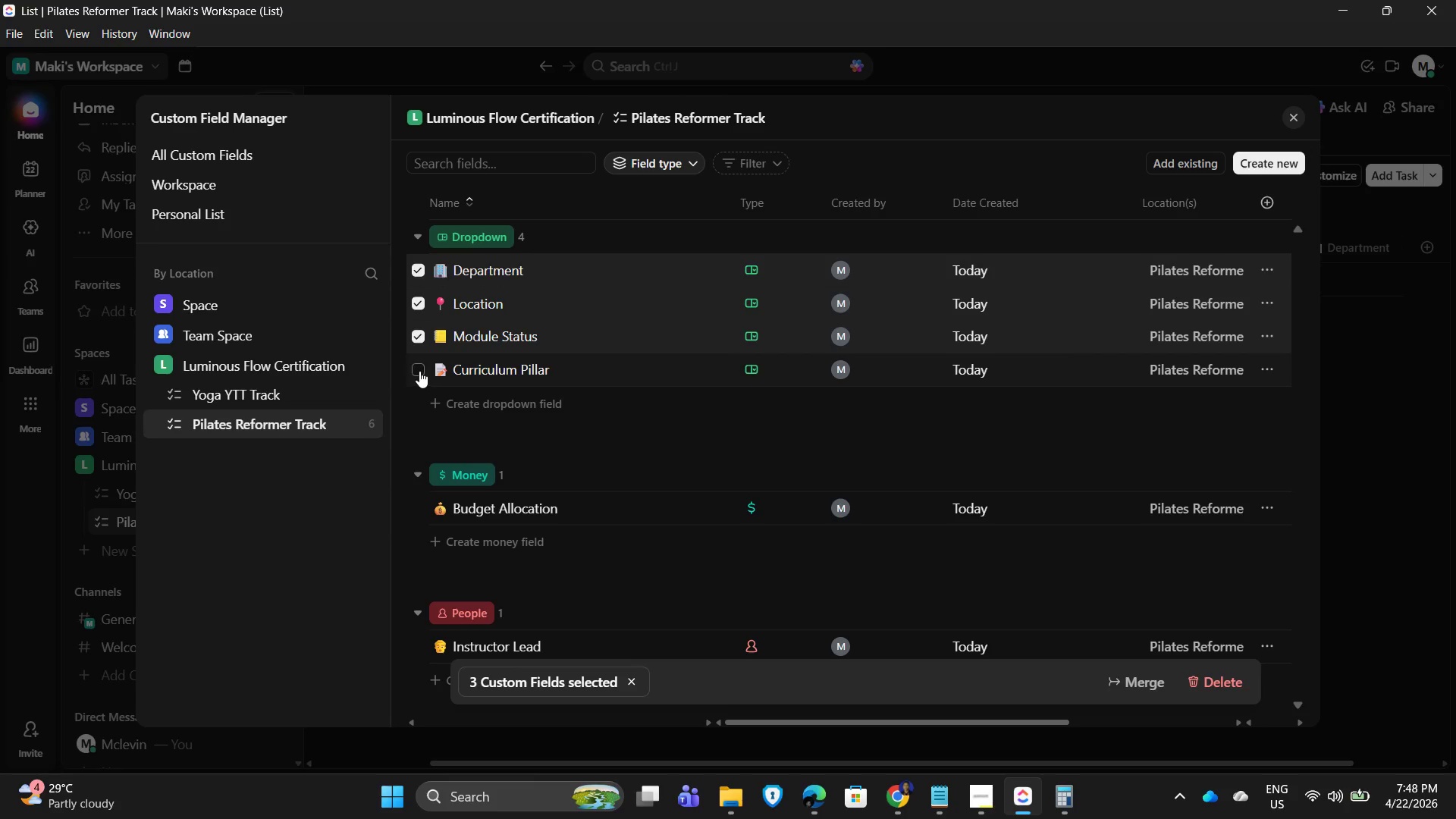 
left_click([419, 371])
 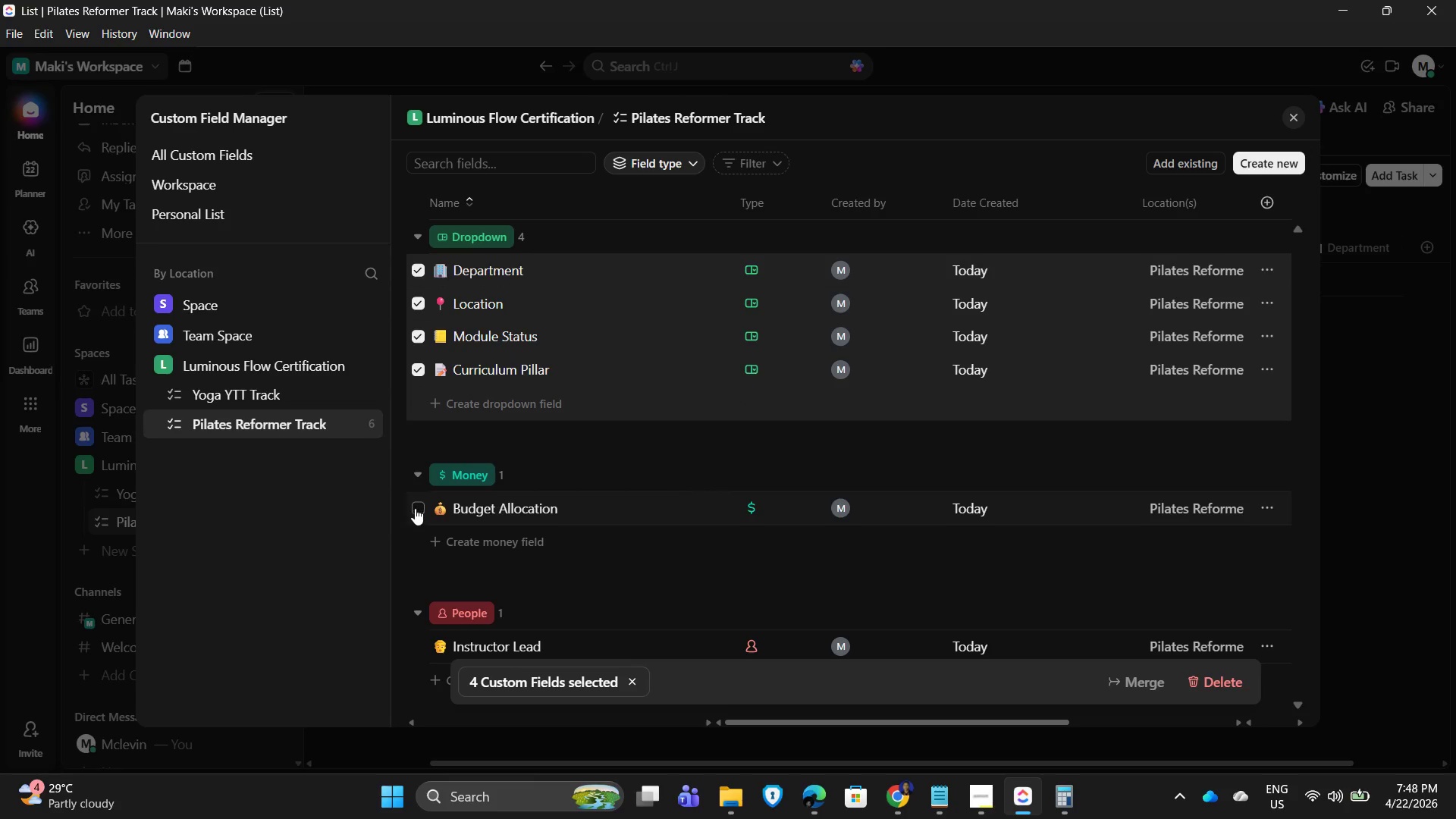 
scroll: coordinate [698, 405], scroll_direction: down, amount: 4.0
 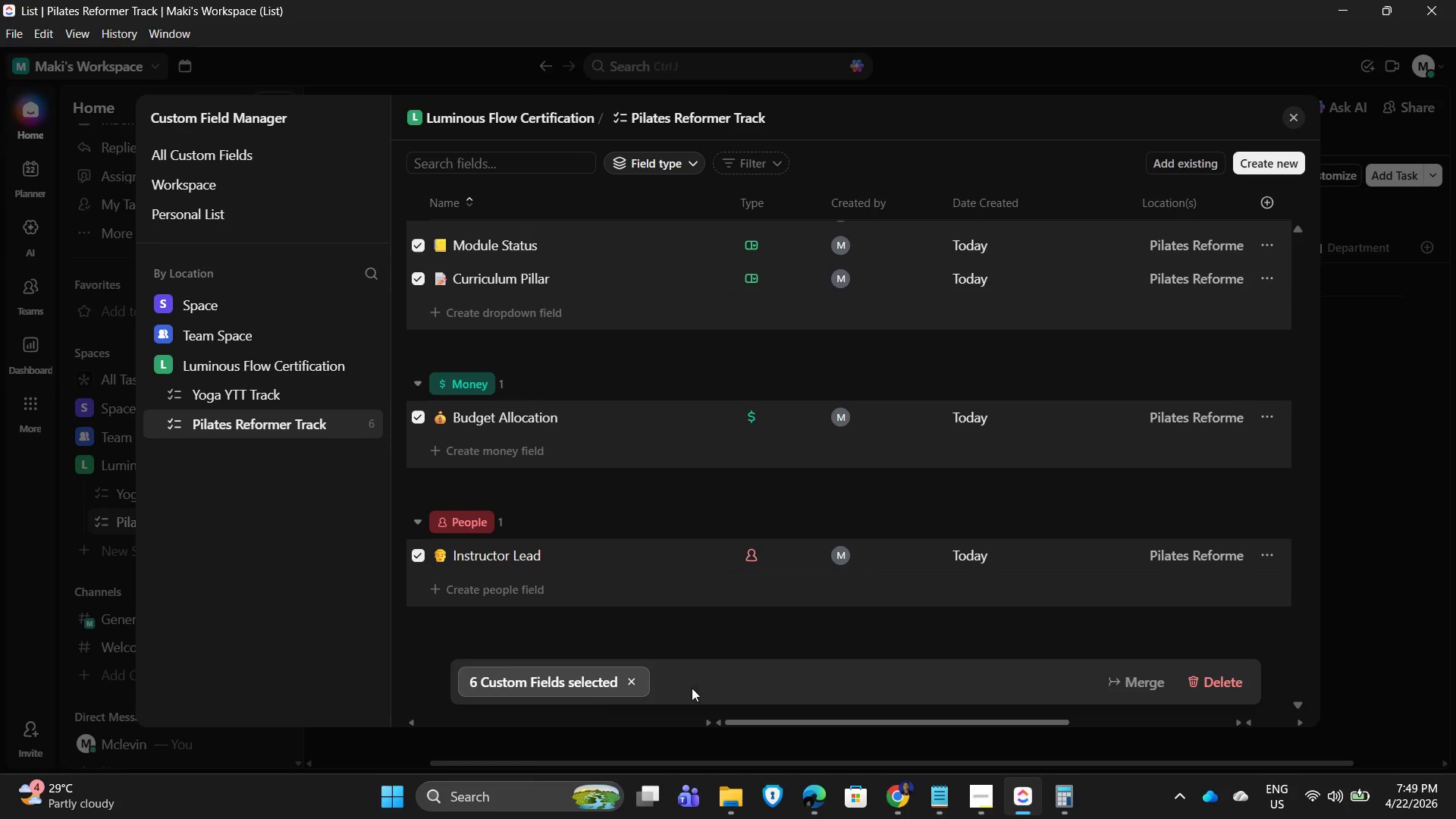 
wait(7.79)
 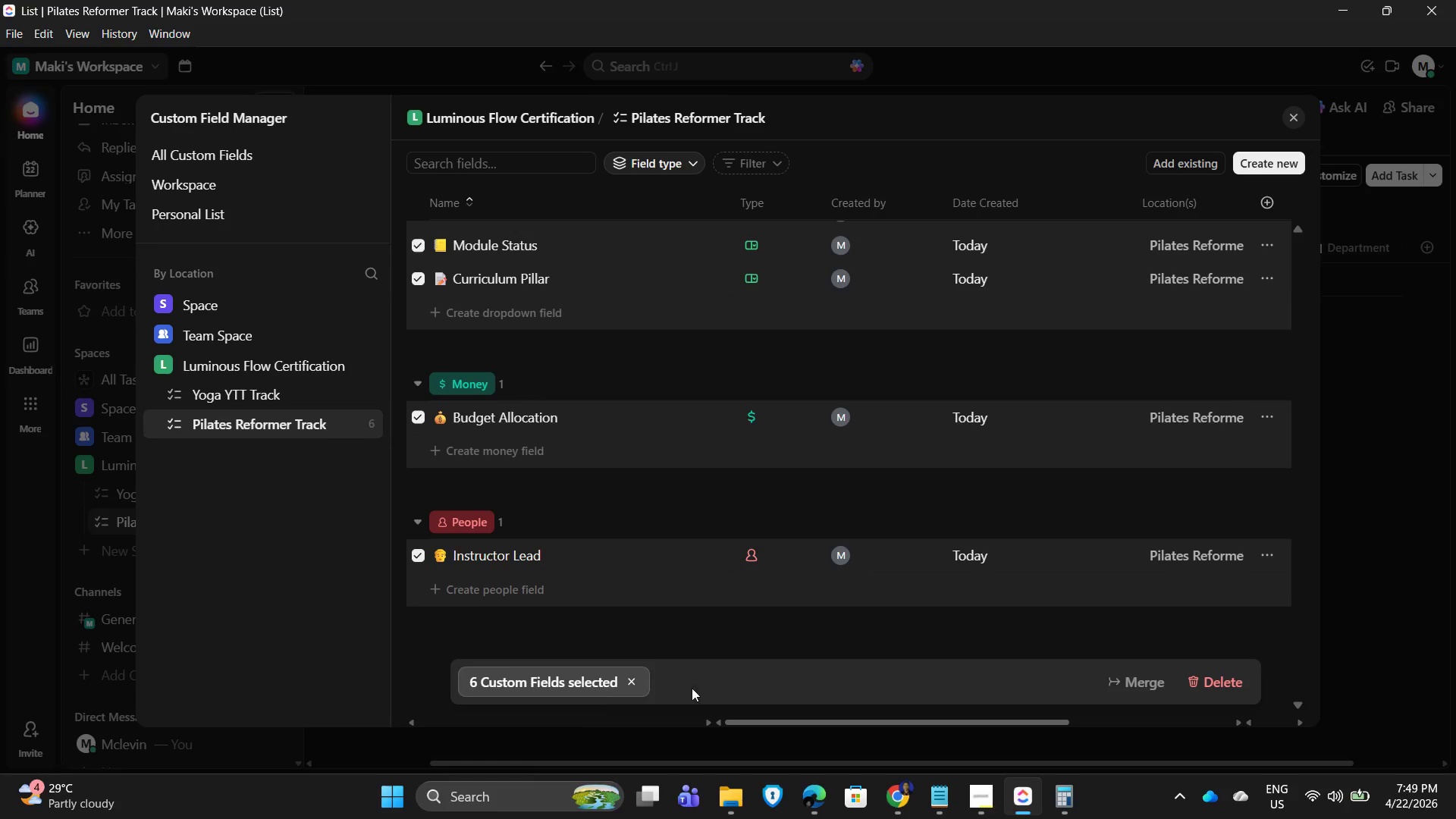 
right_click([627, 262])
 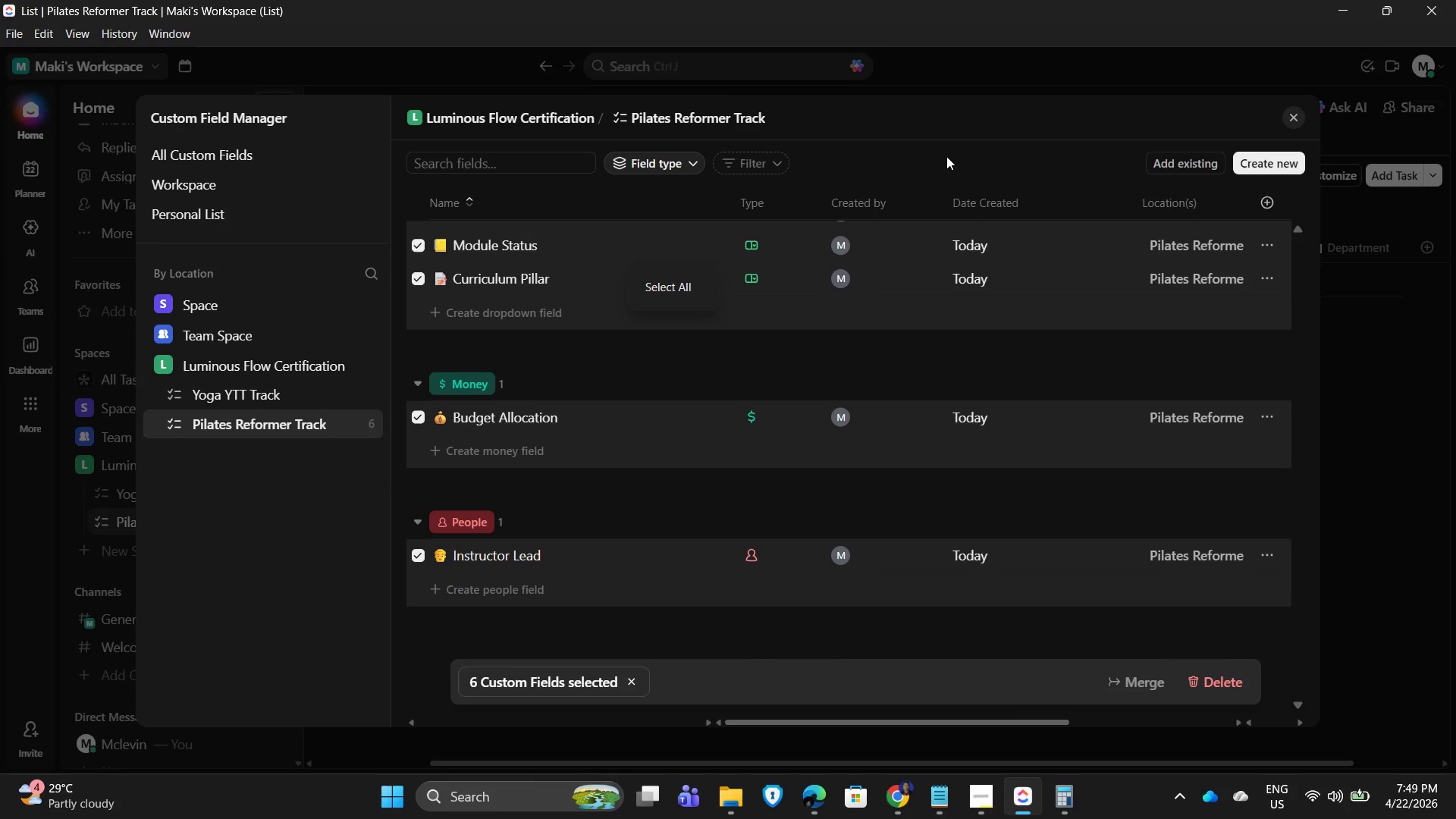 
left_click([937, 152])
 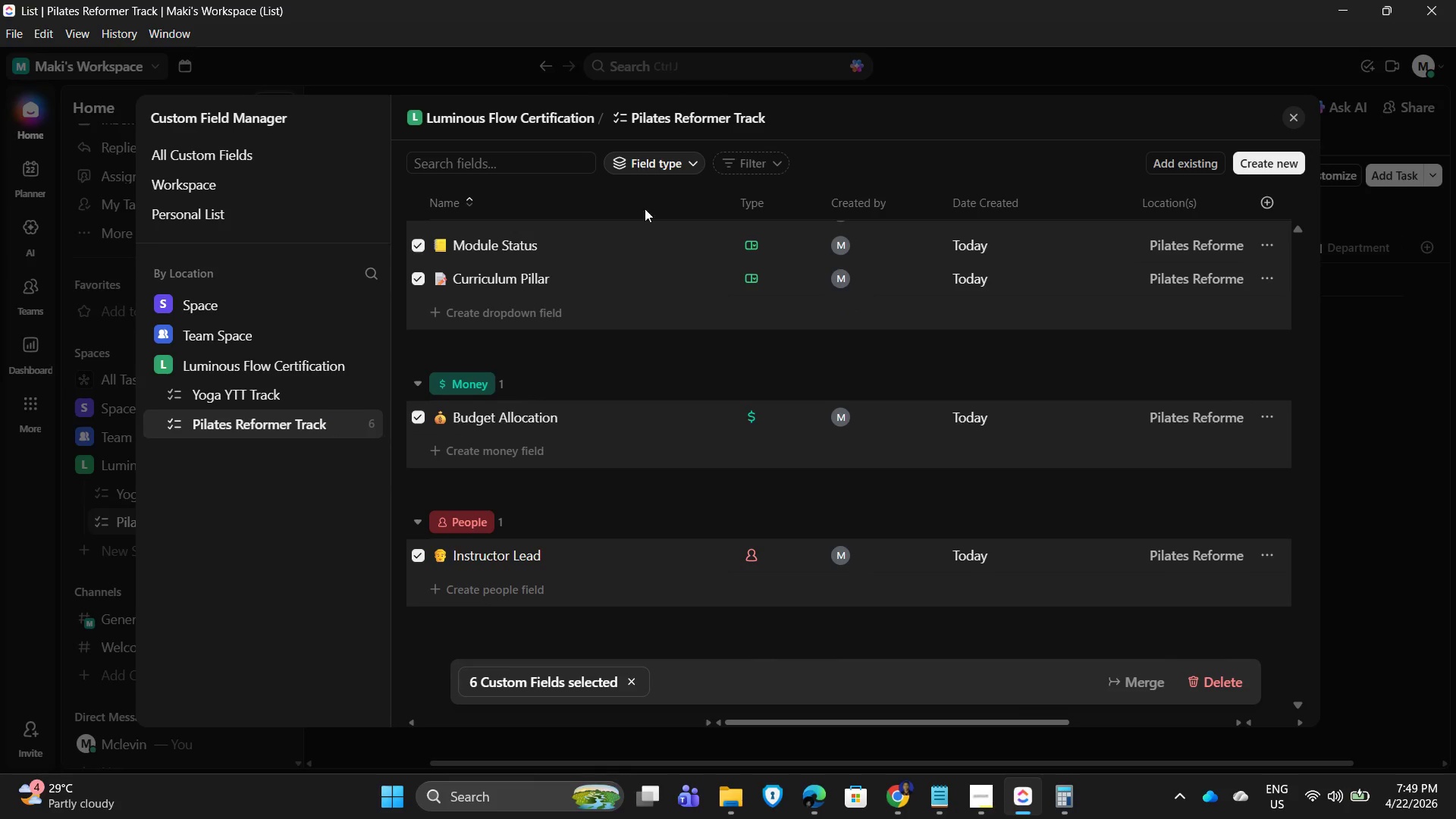 
right_click([628, 205])
 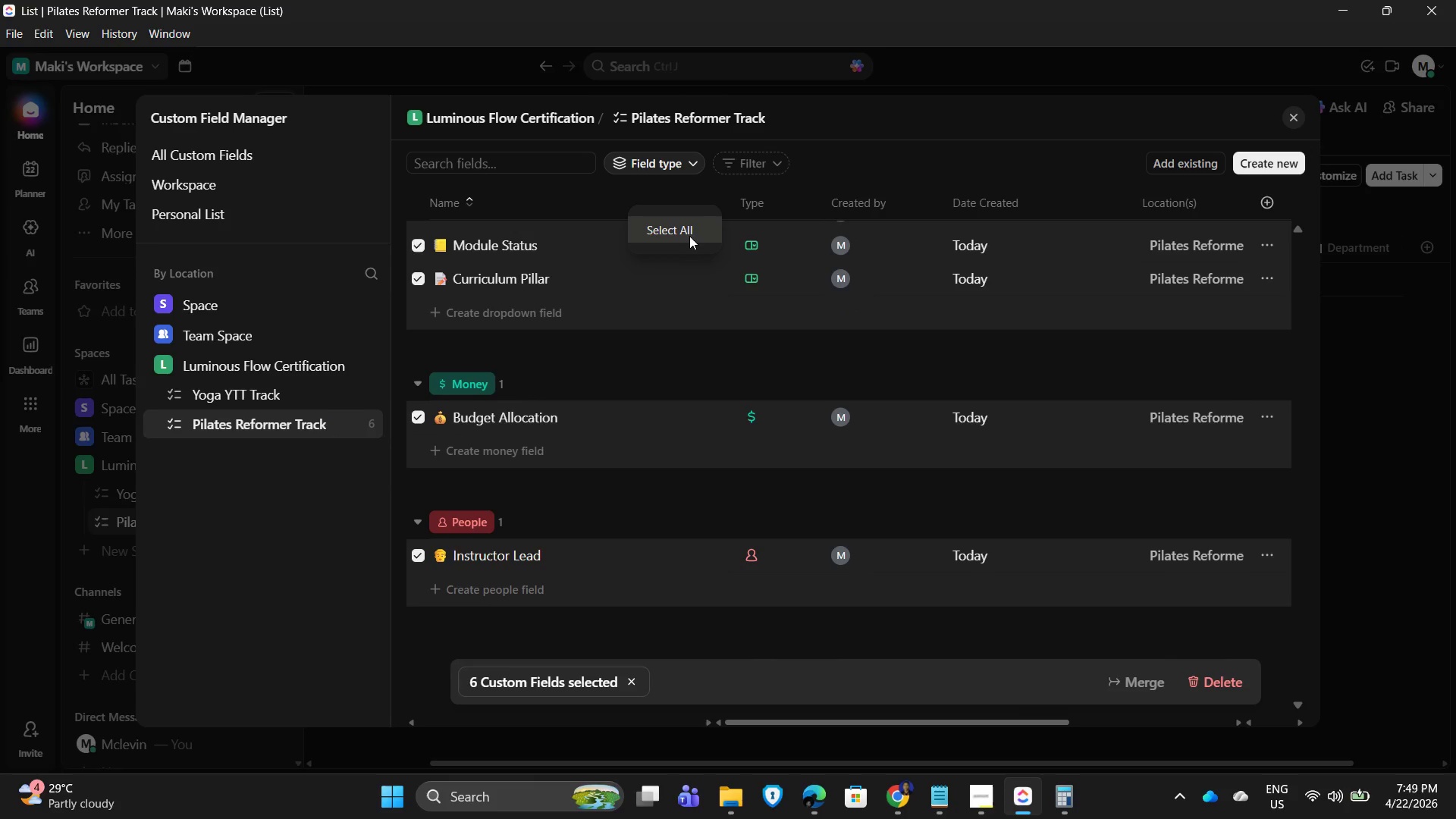 
left_click([689, 232])
 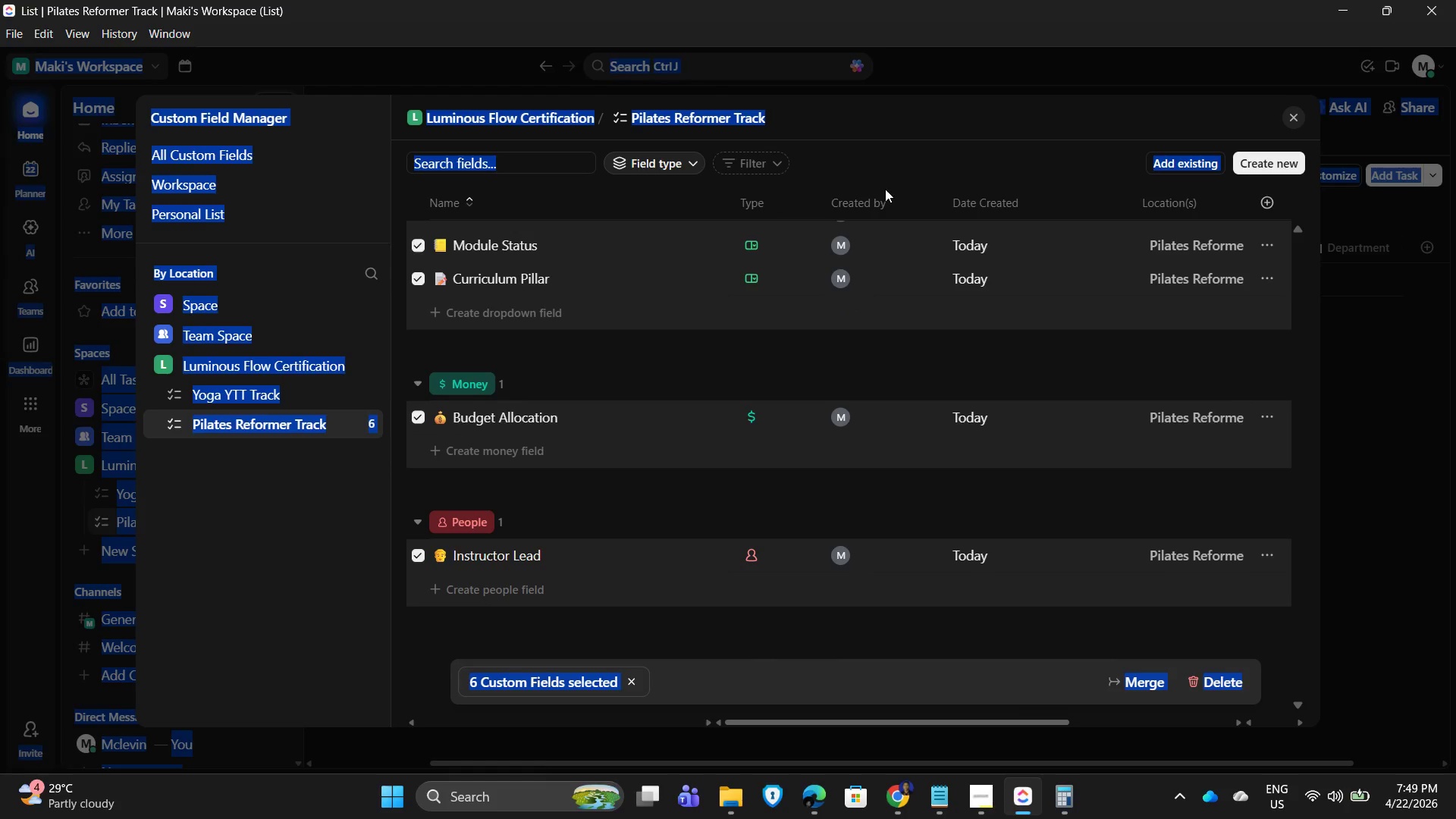 
left_click([919, 155])
 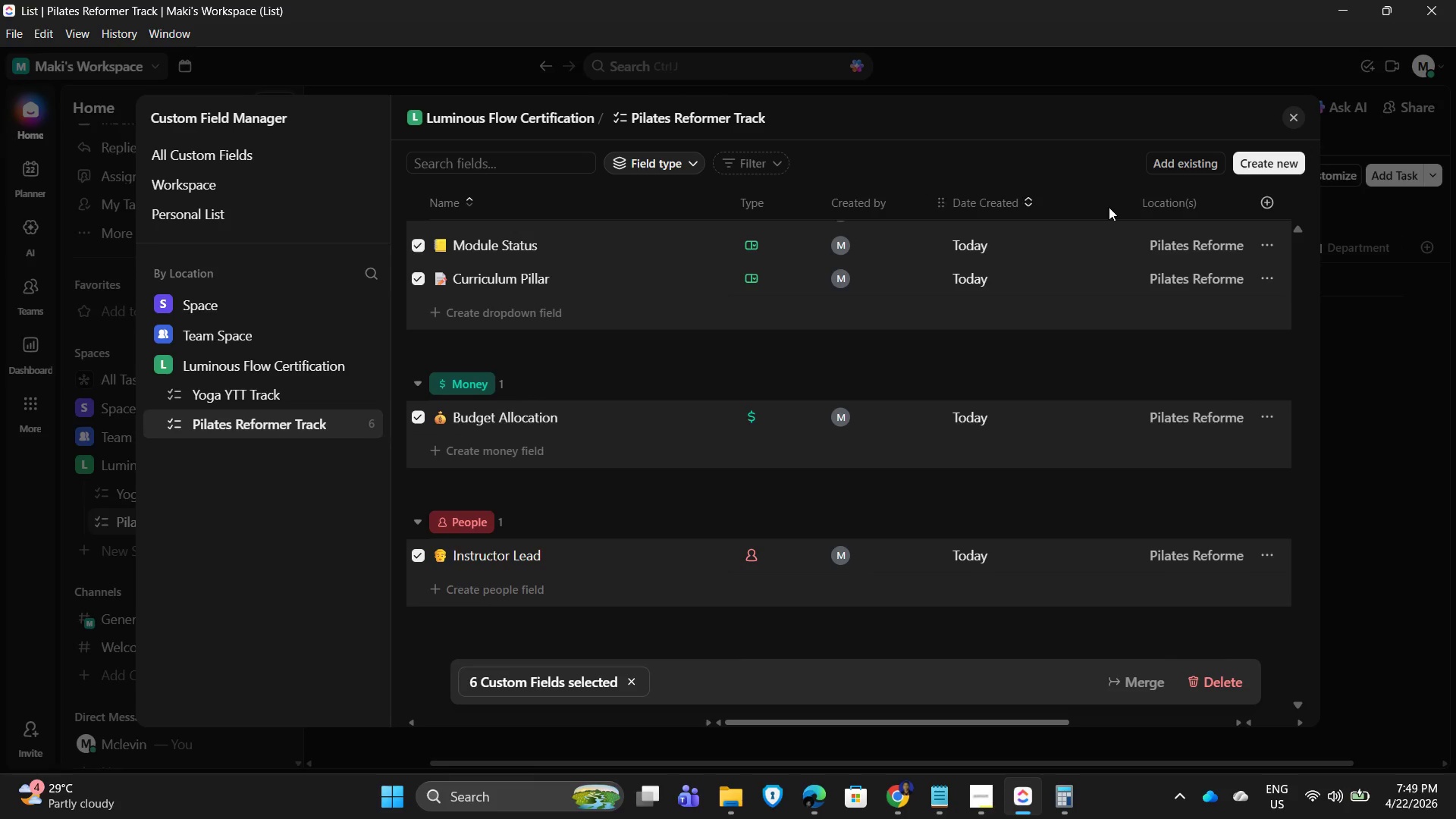 
scroll: coordinate [1168, 267], scroll_direction: down, amount: 1.0
 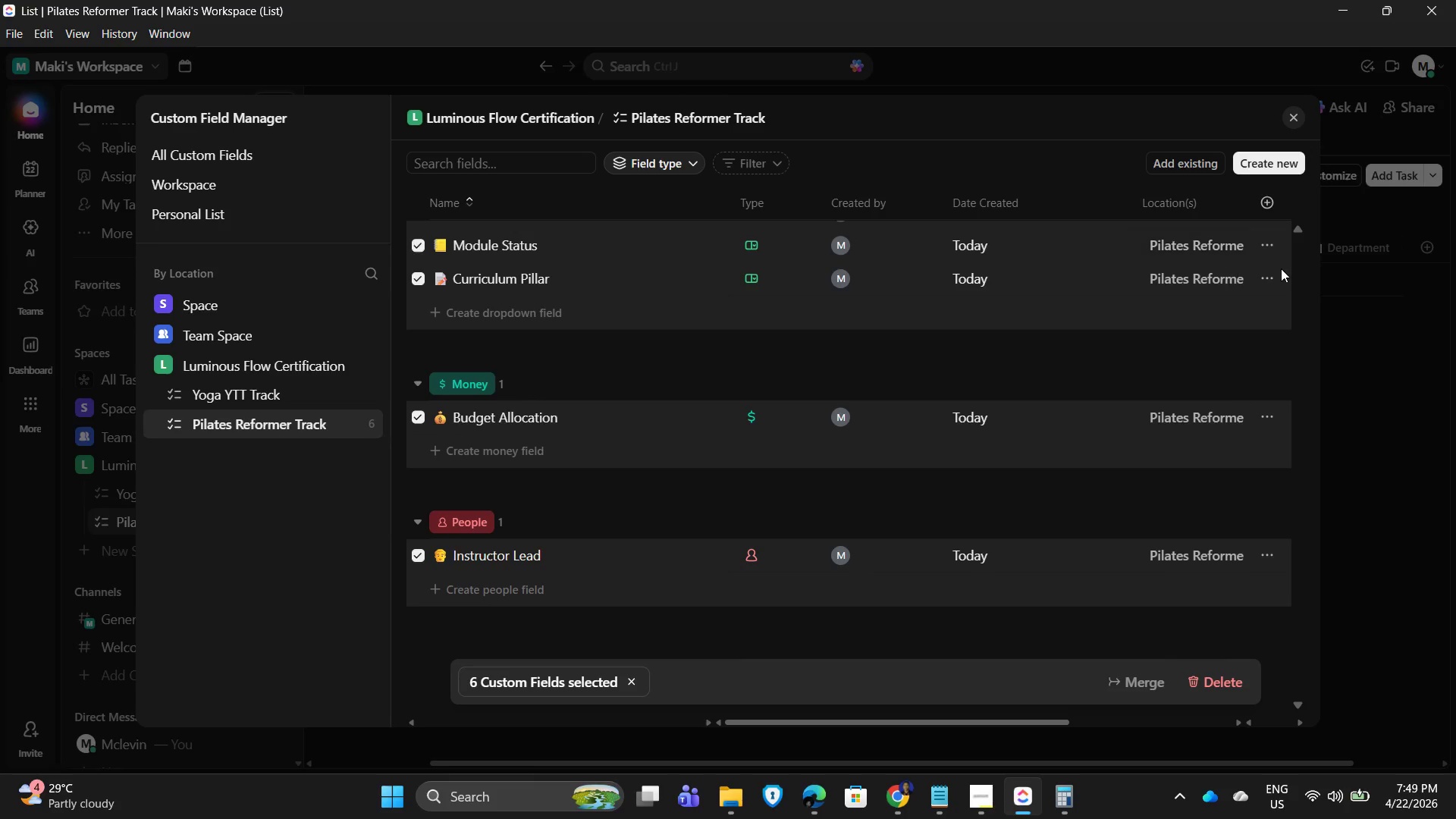 
left_click([1269, 245])
 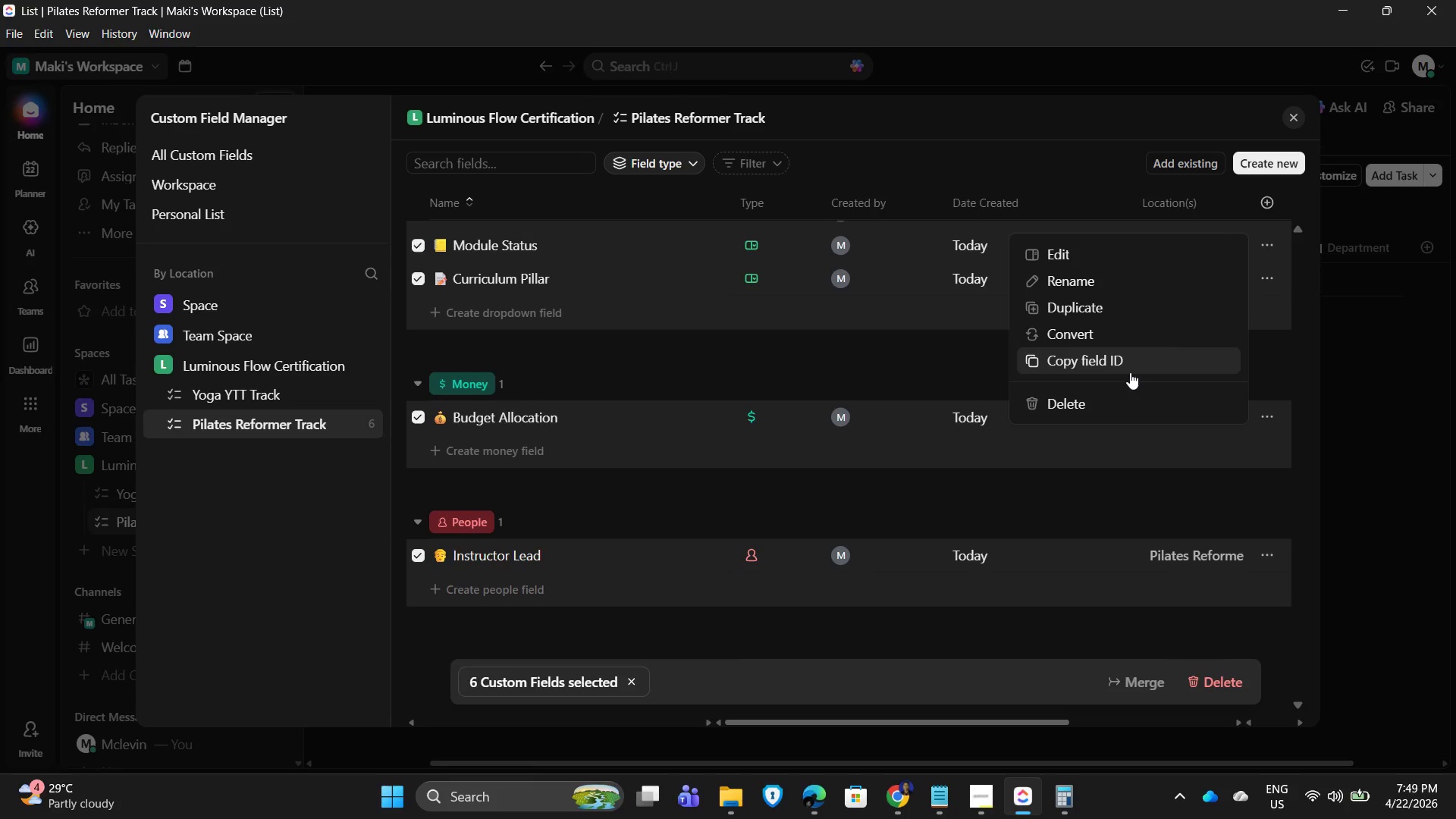 
left_click([1128, 362])
 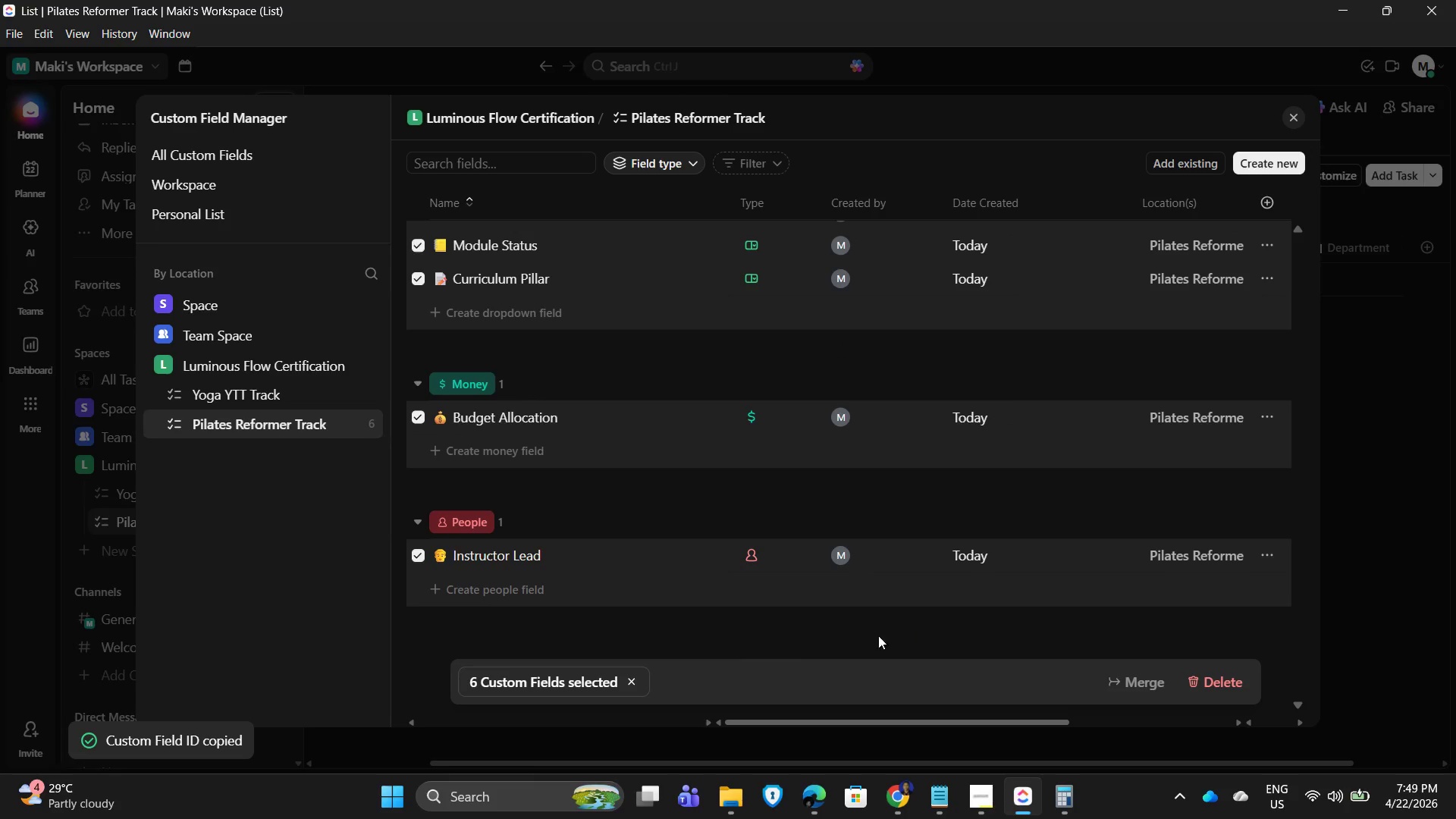 
right_click([758, 676])
 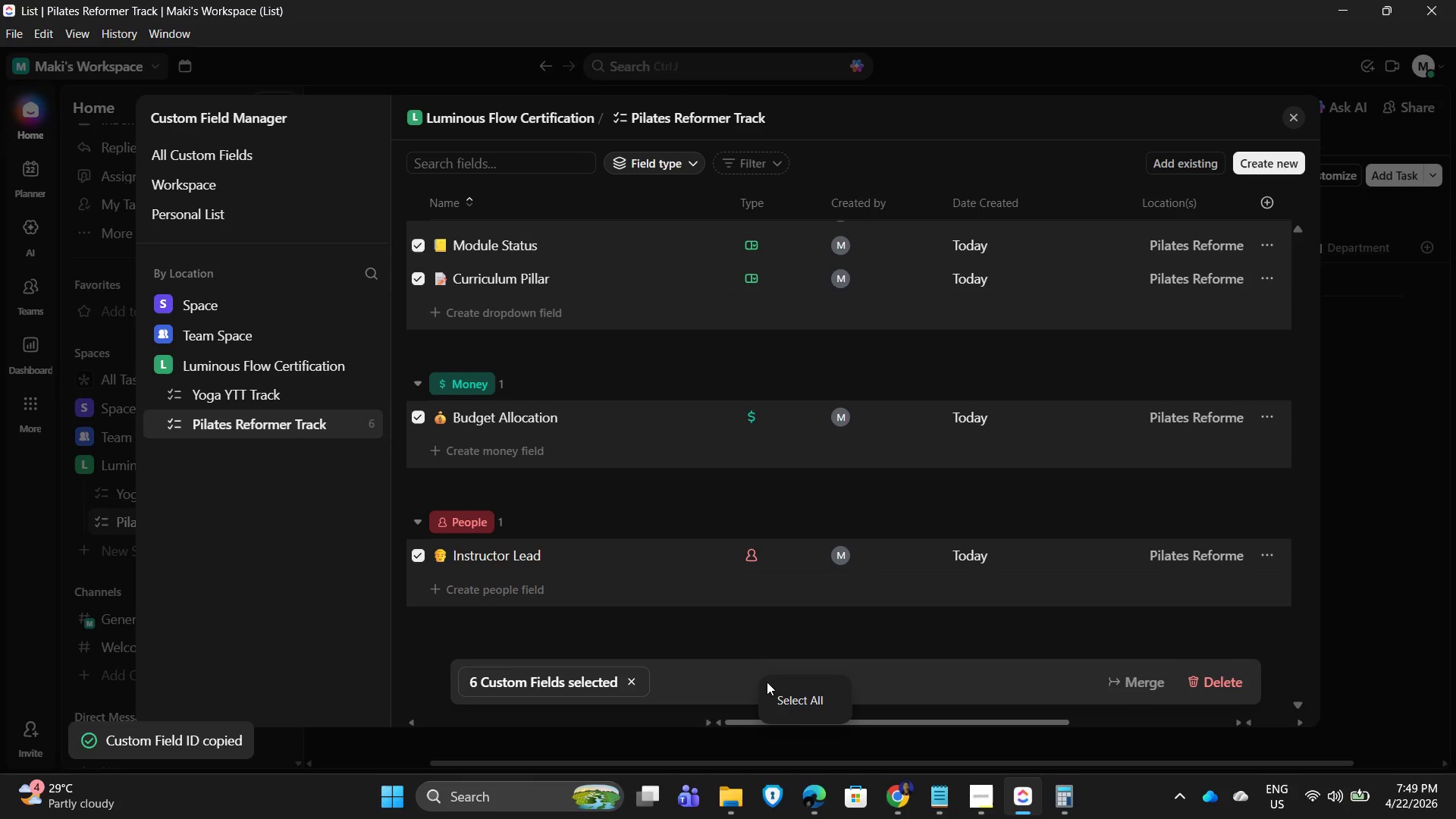 
left_click([726, 680])
 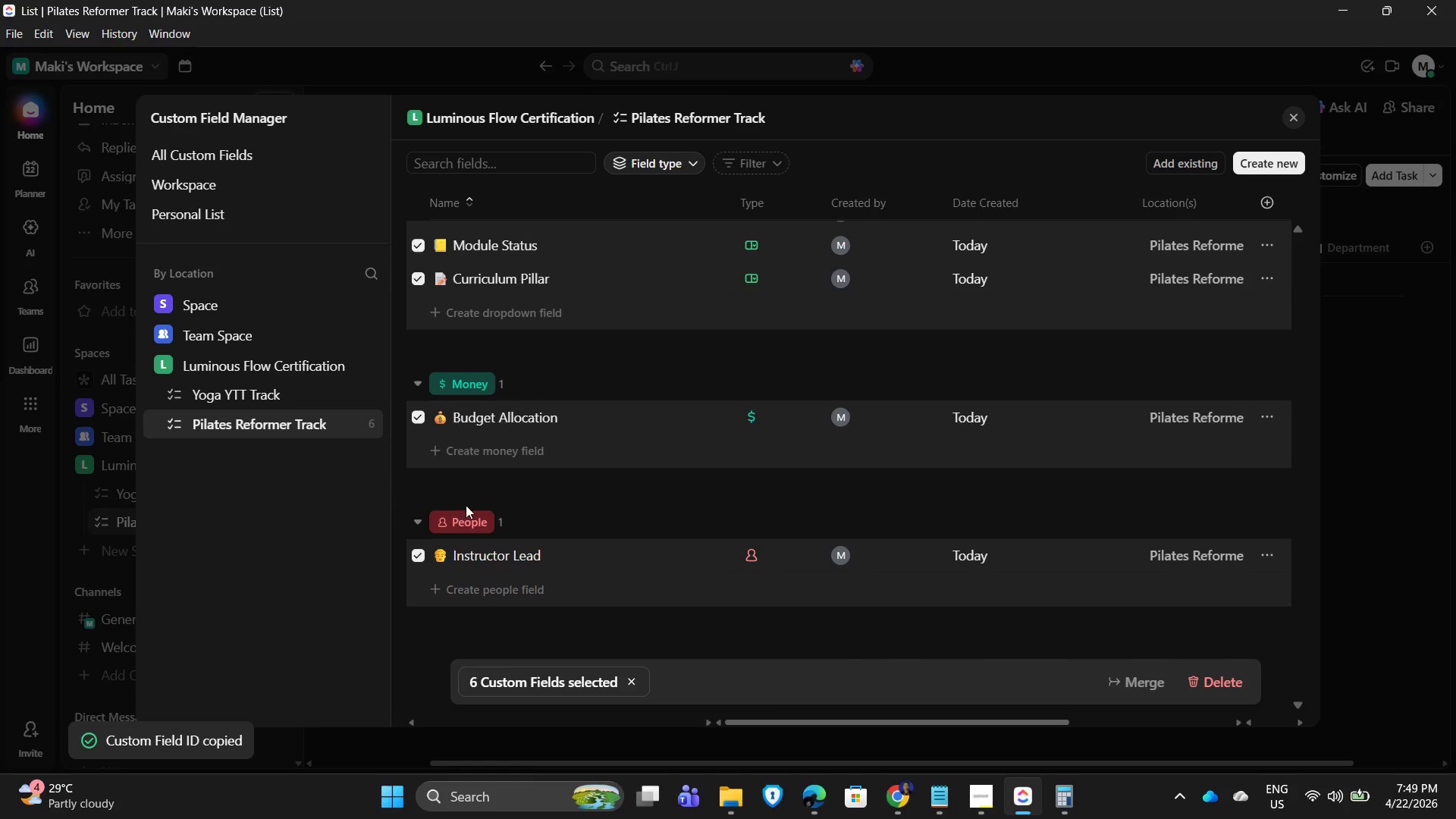 
wait(5.02)
 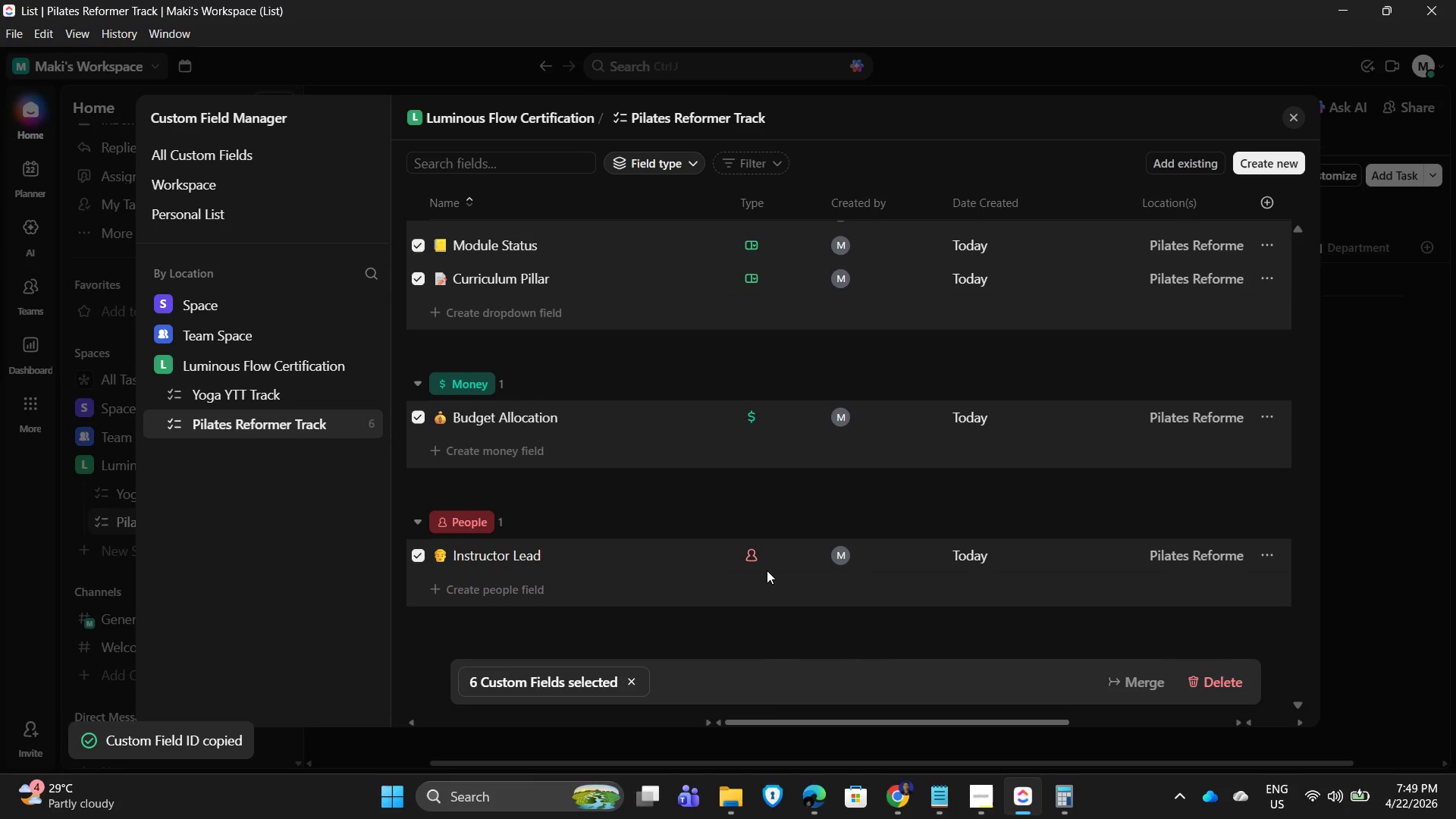 
scroll: coordinate [616, 198], scroll_direction: up, amount: 4.0
 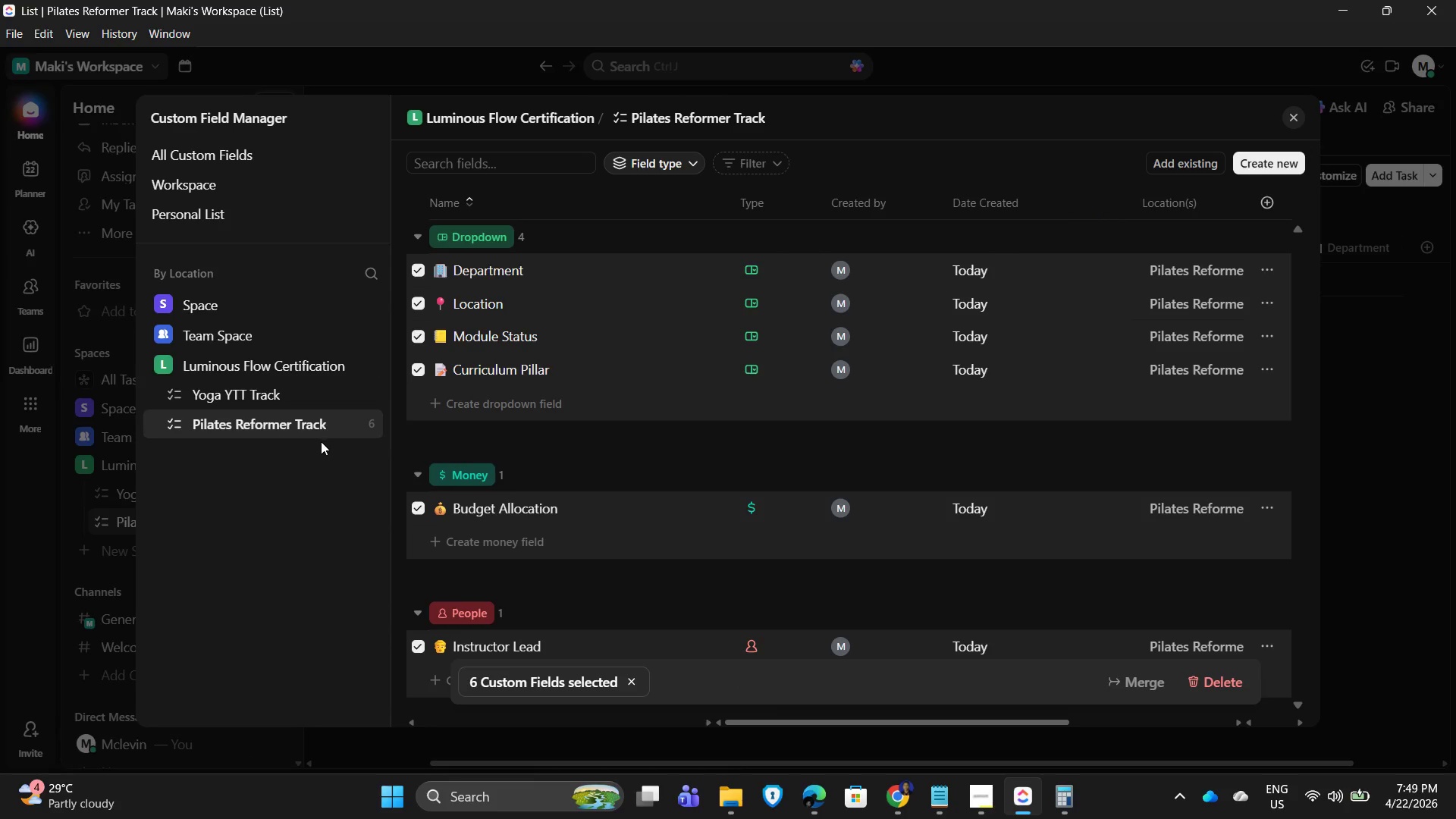 
left_click([292, 389])
 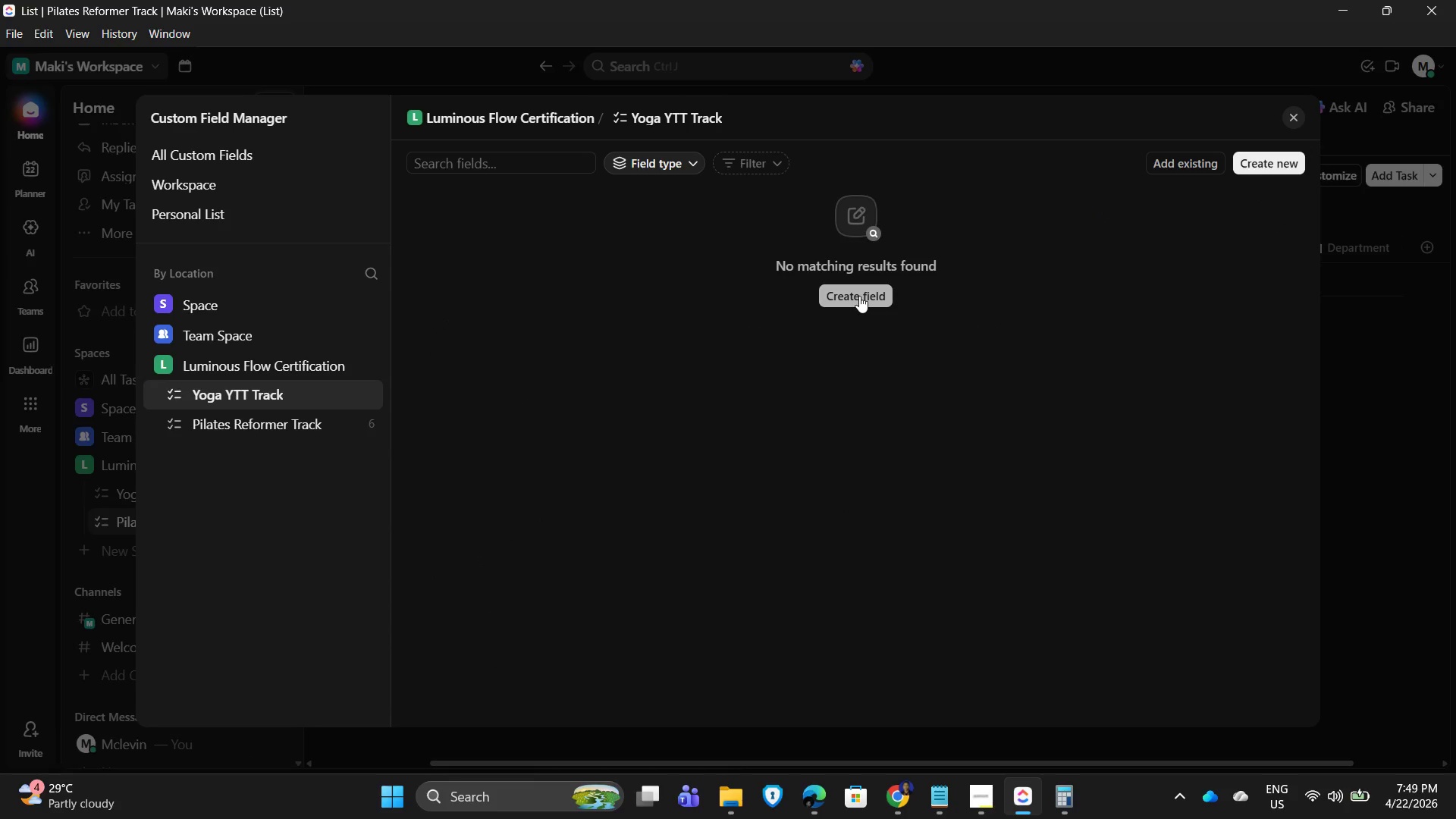 
left_click([859, 296])
 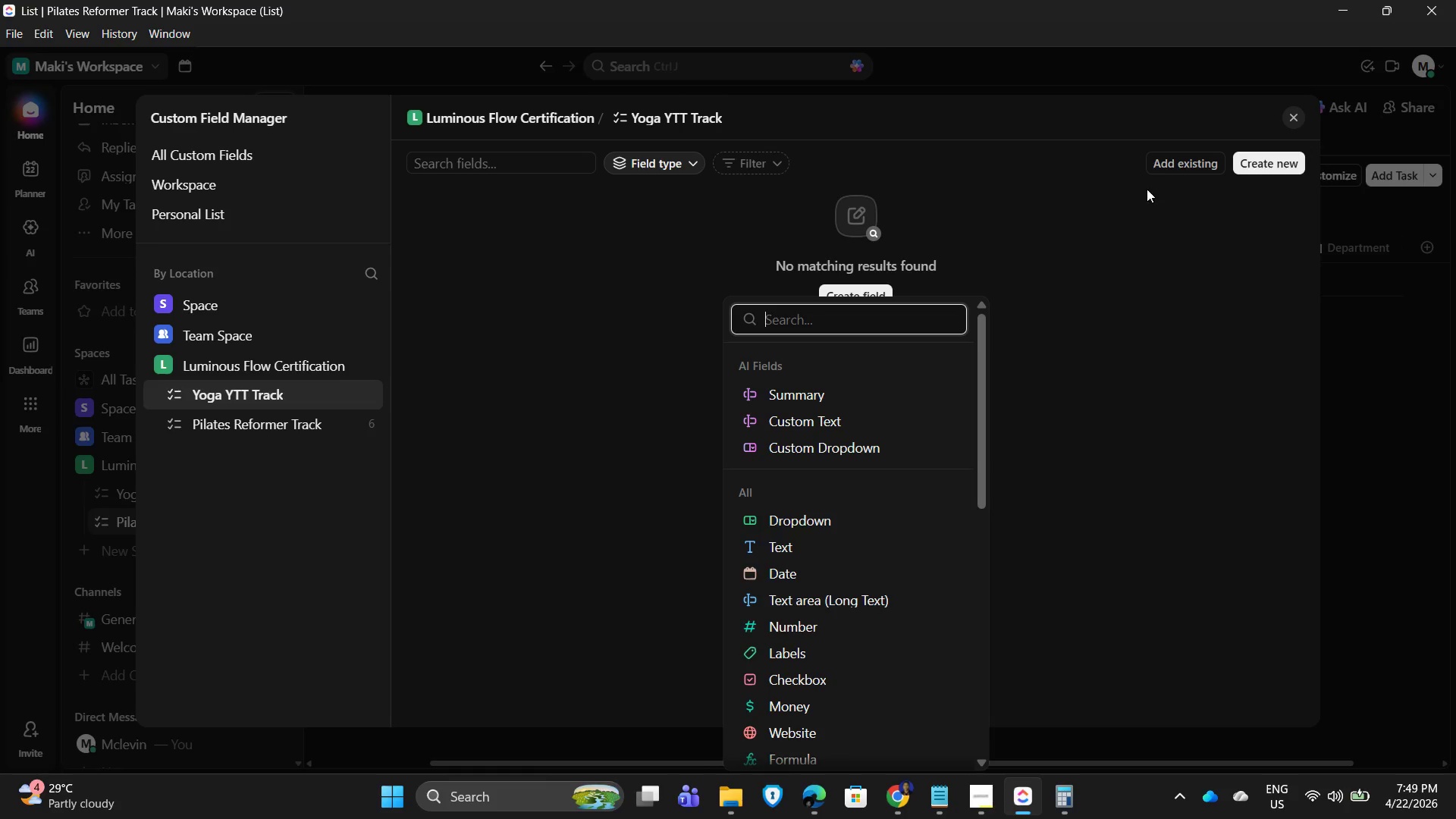 
double_click([1187, 165])
 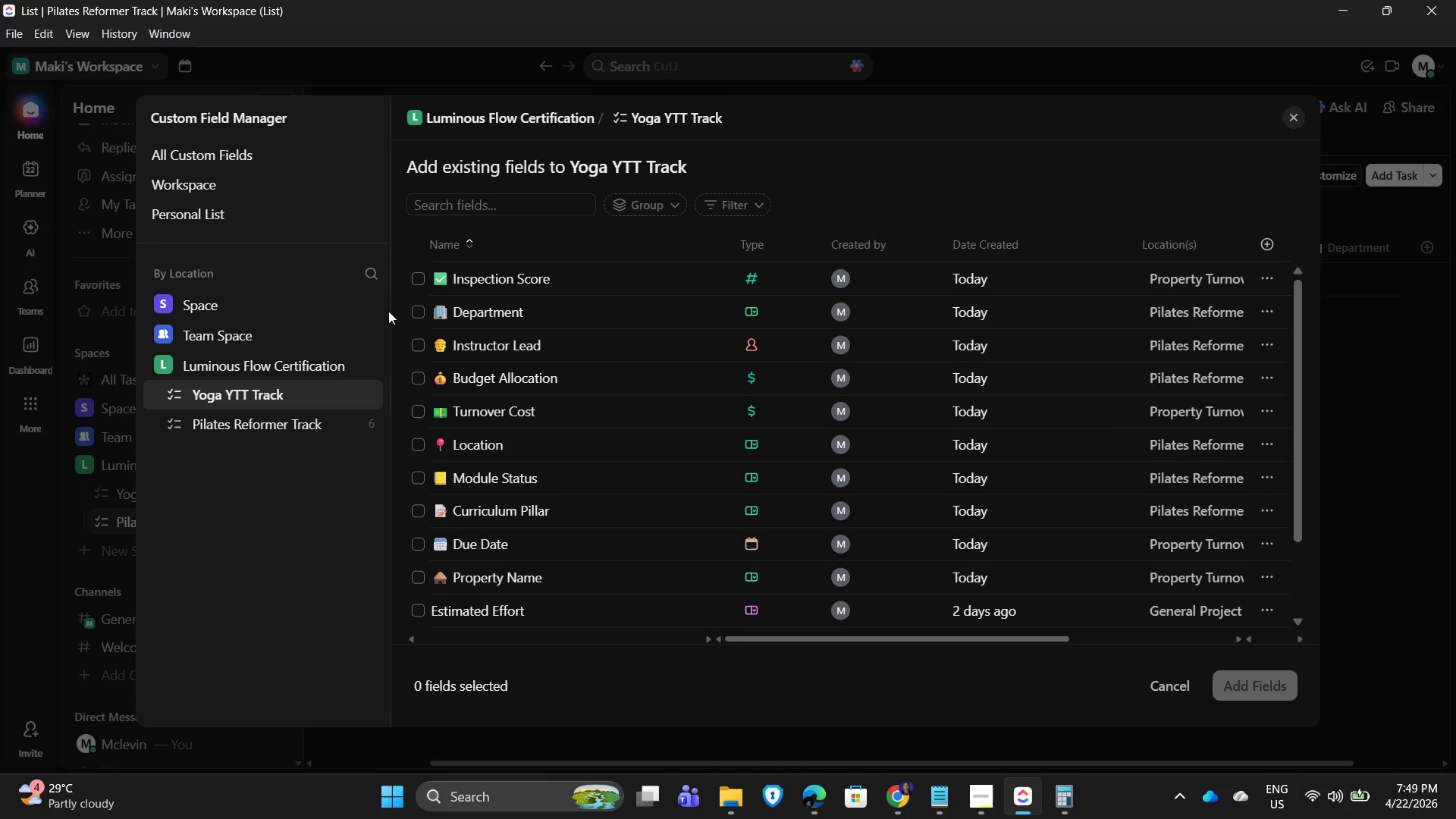 
scroll: coordinate [460, 362], scroll_direction: down, amount: 4.0
 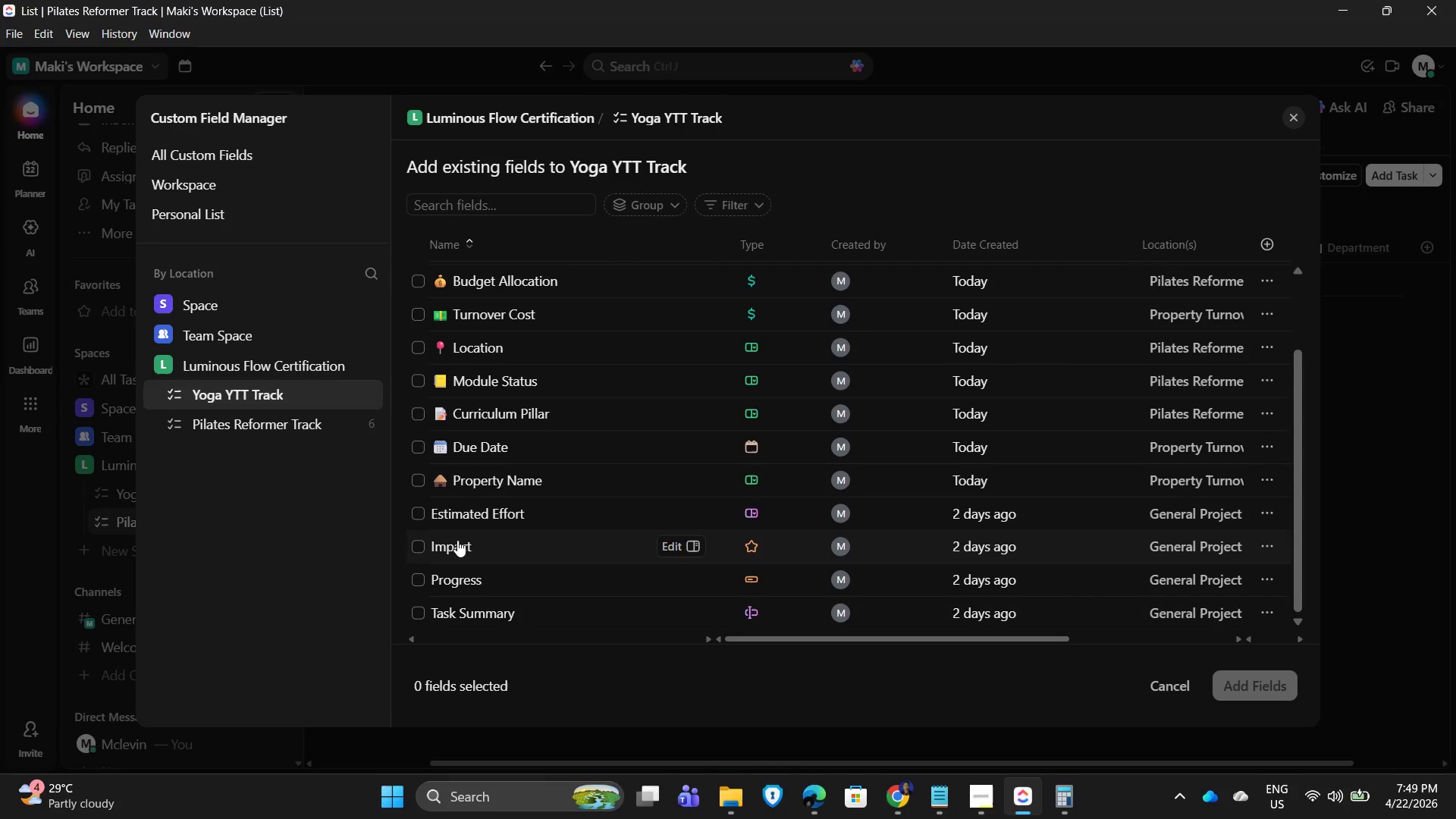 
scroll: coordinate [476, 533], scroll_direction: up, amount: 3.0
 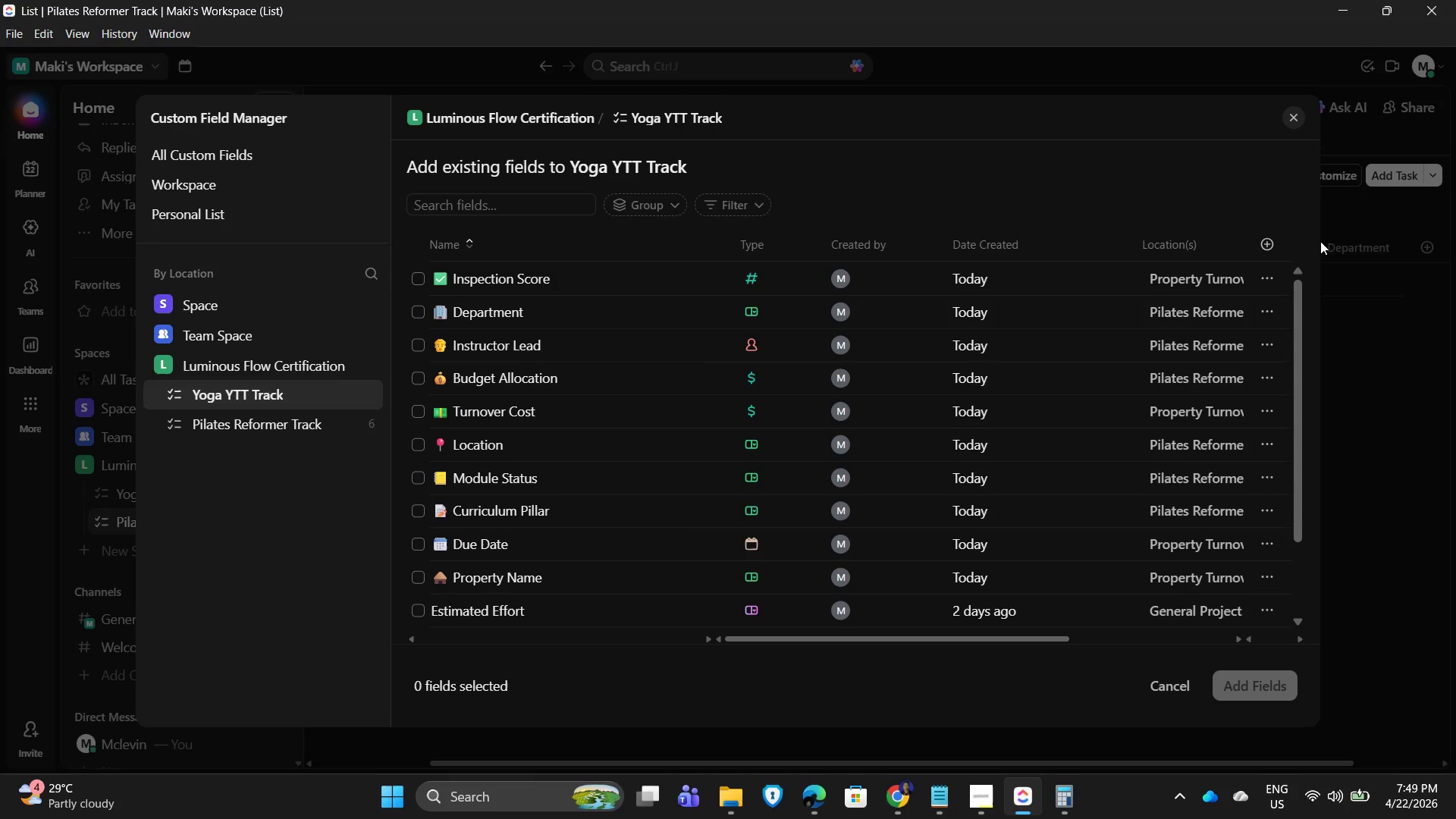 
left_click([1301, 114])
 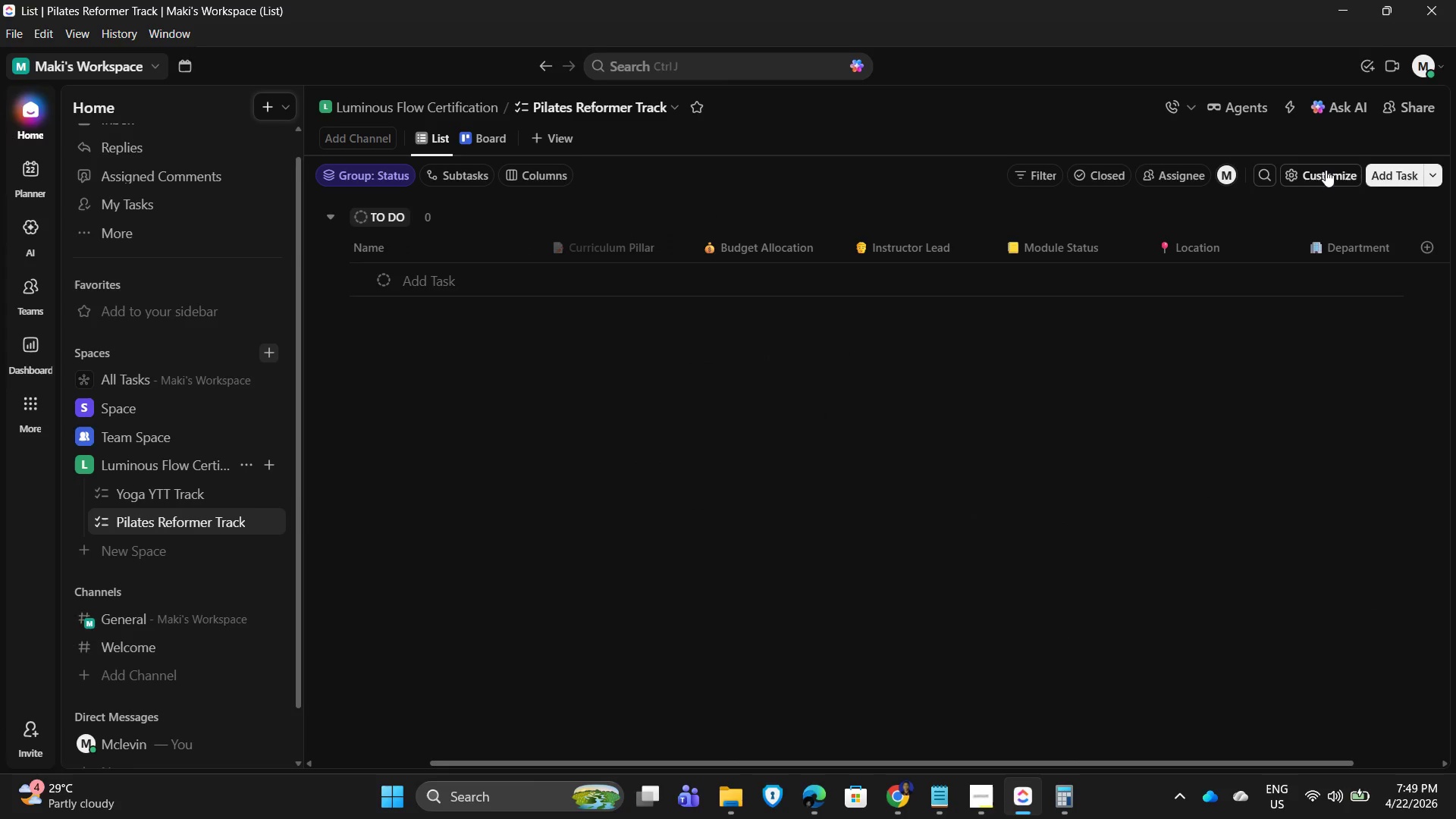 
left_click([1326, 174])
 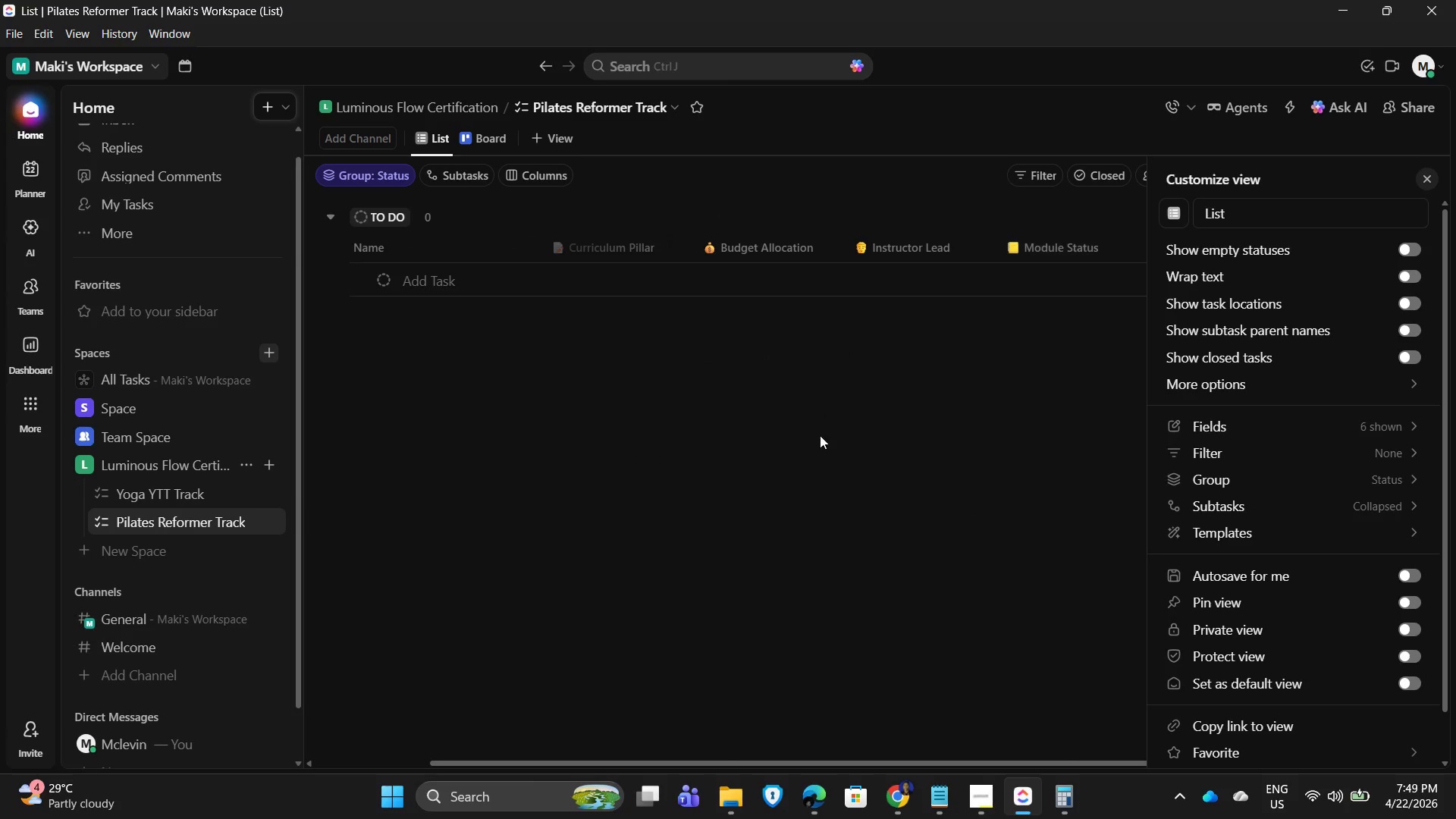 
left_click([813, 447])
 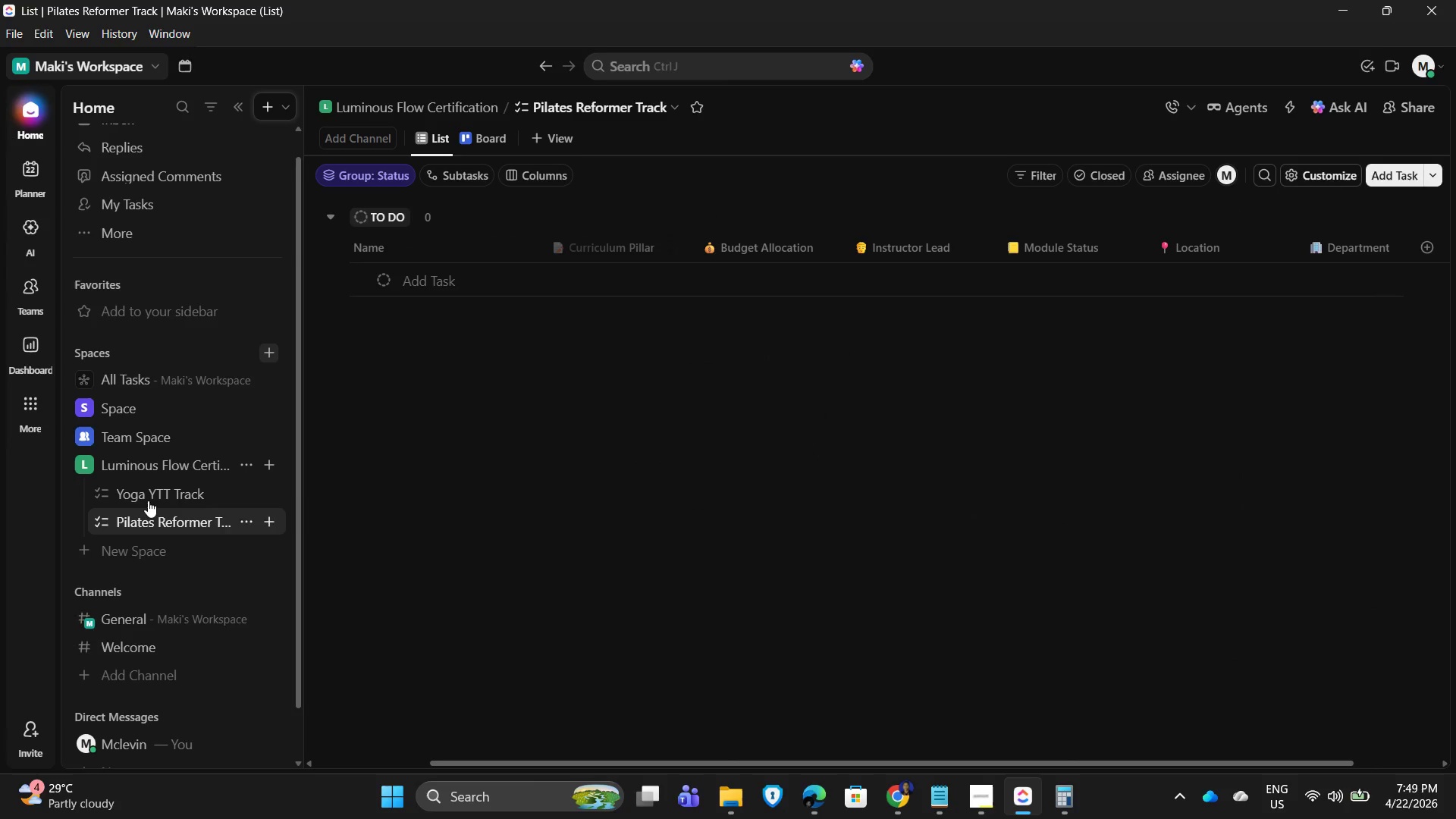 
left_click([146, 495])
 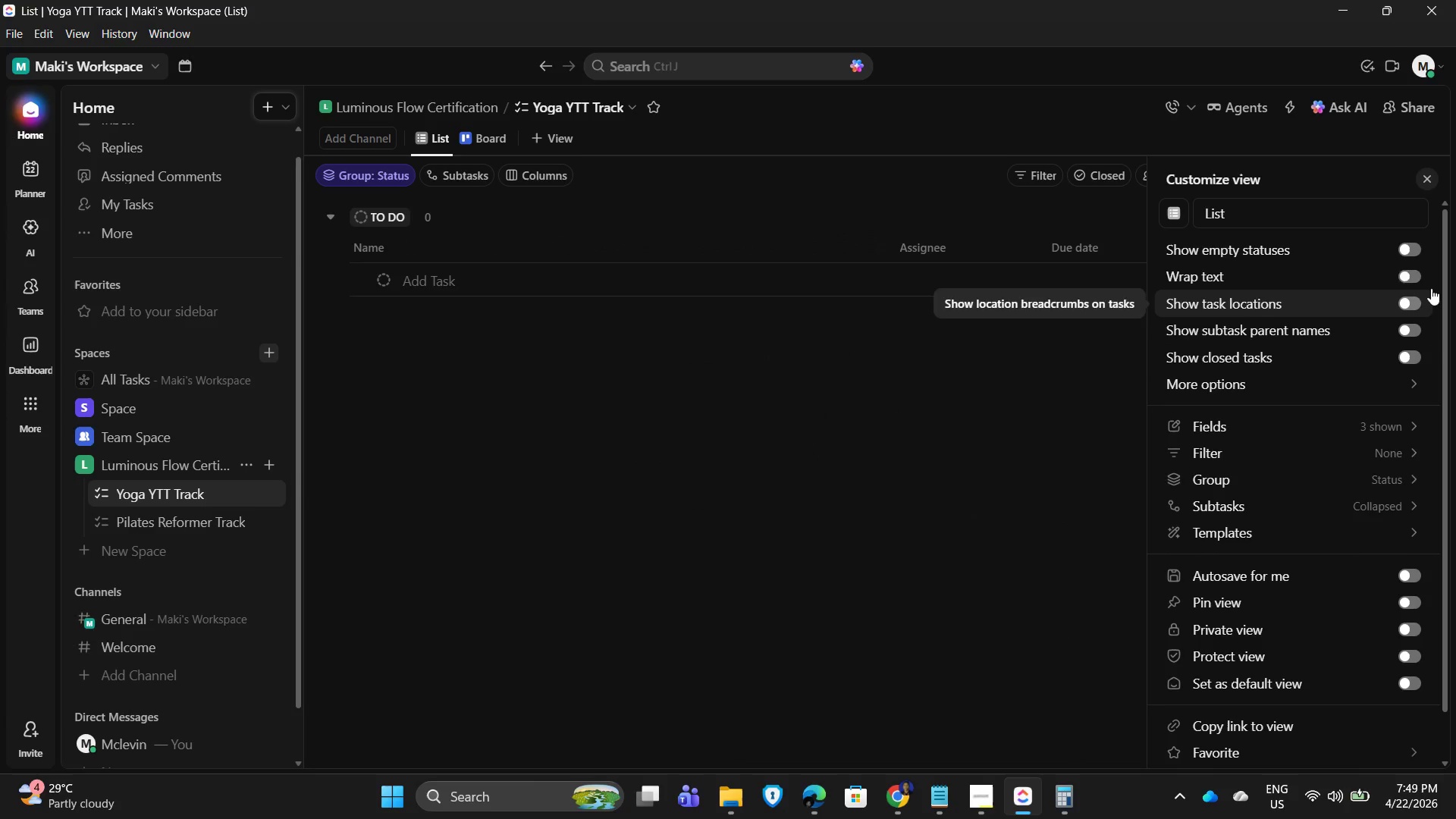 
left_click([805, 323])
 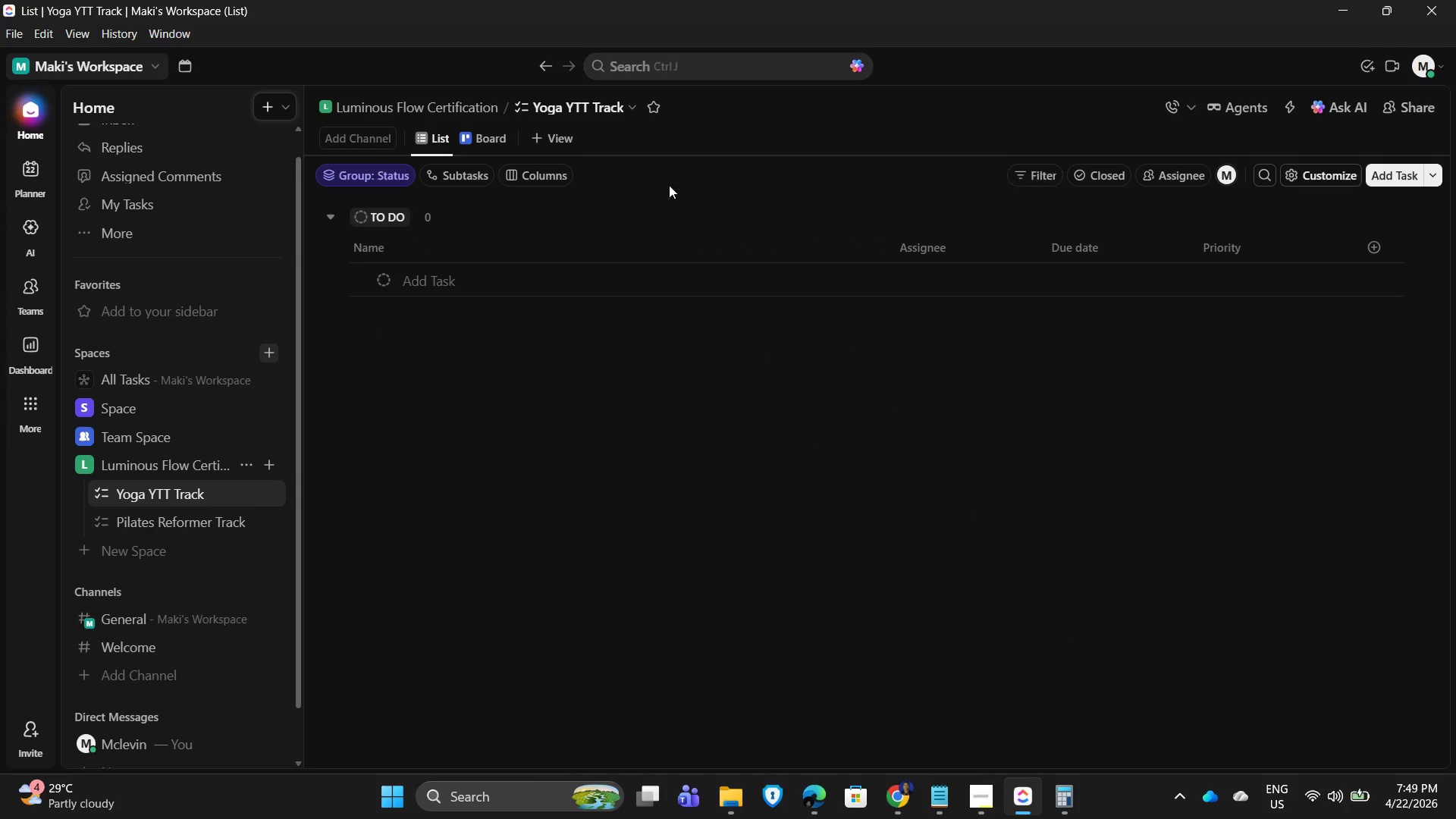 
left_click([535, 173])
 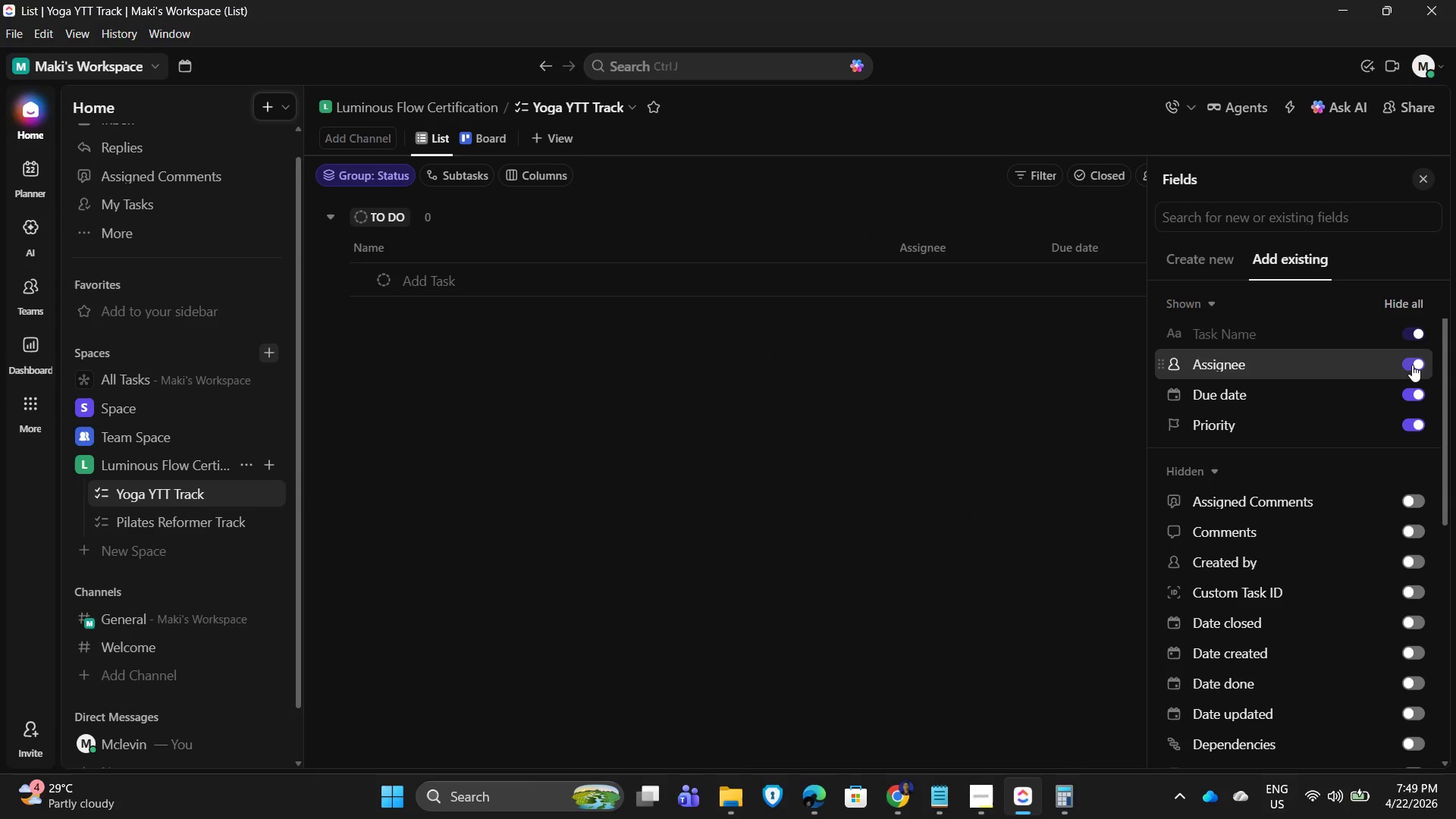 
triple_click([1411, 367])
 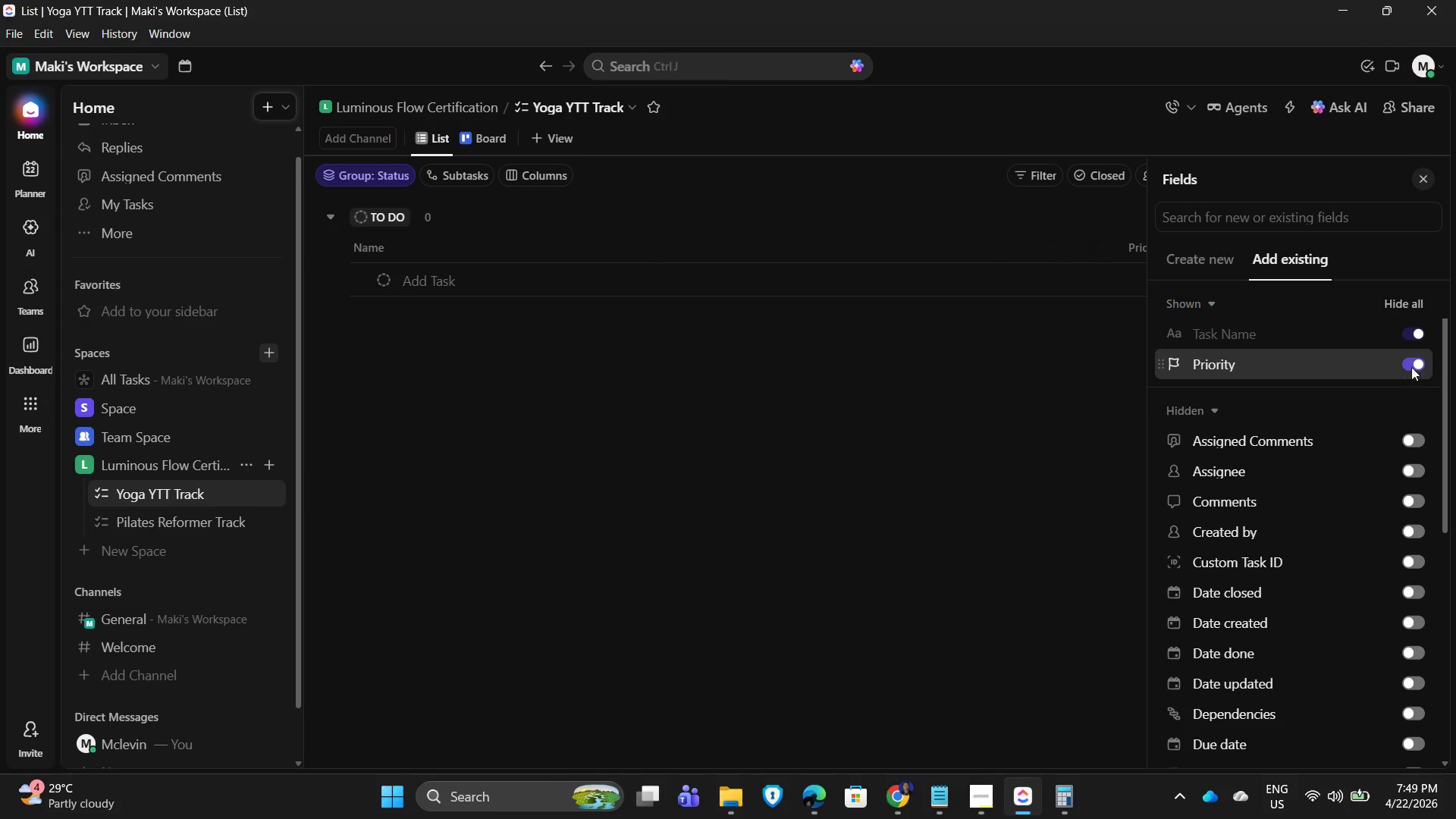 
triple_click([1411, 367])
 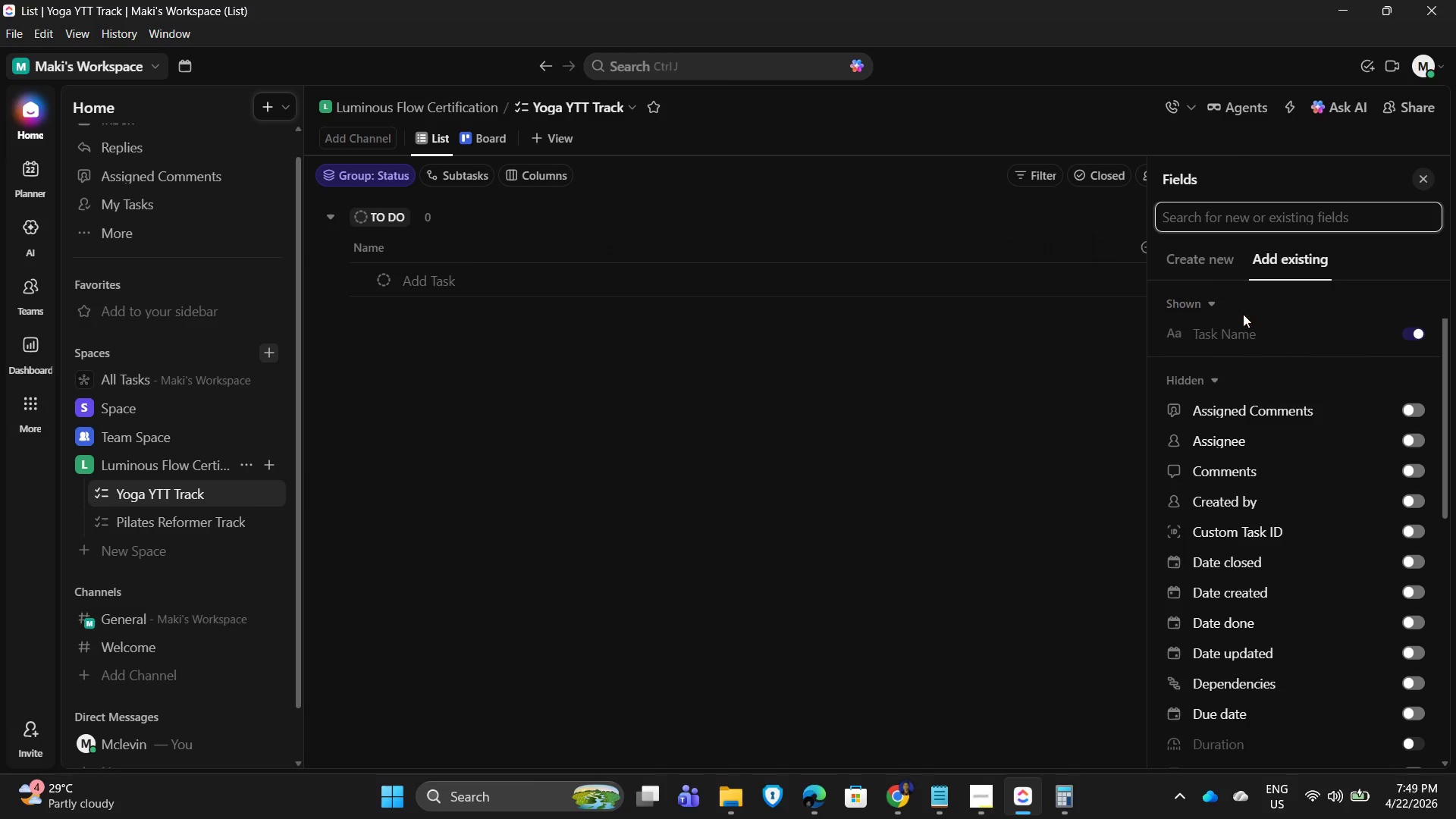 
scroll: coordinate [1310, 583], scroll_direction: down, amount: 23.0
 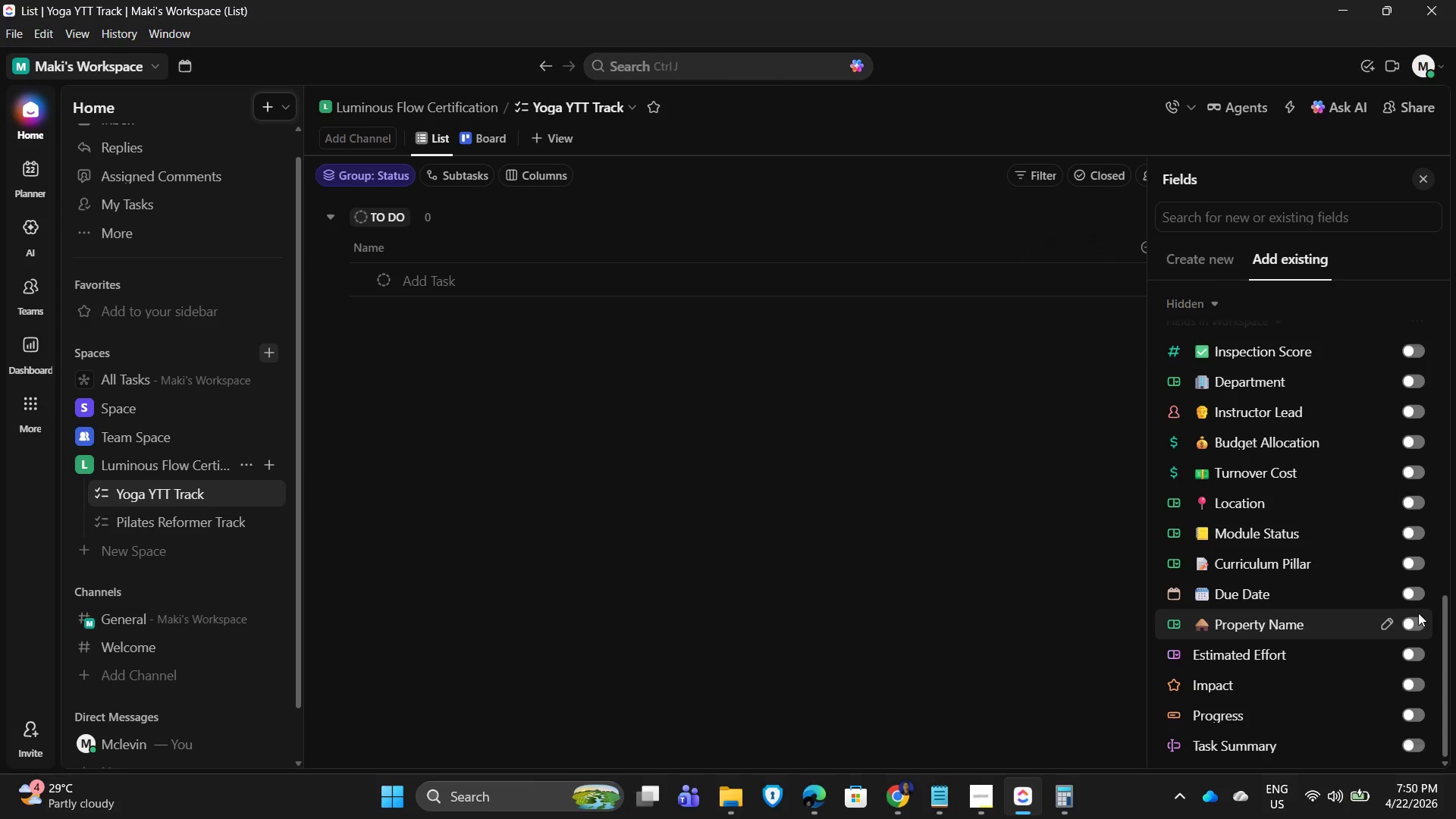 
scroll: coordinate [1394, 541], scroll_direction: up, amount: 1.0
 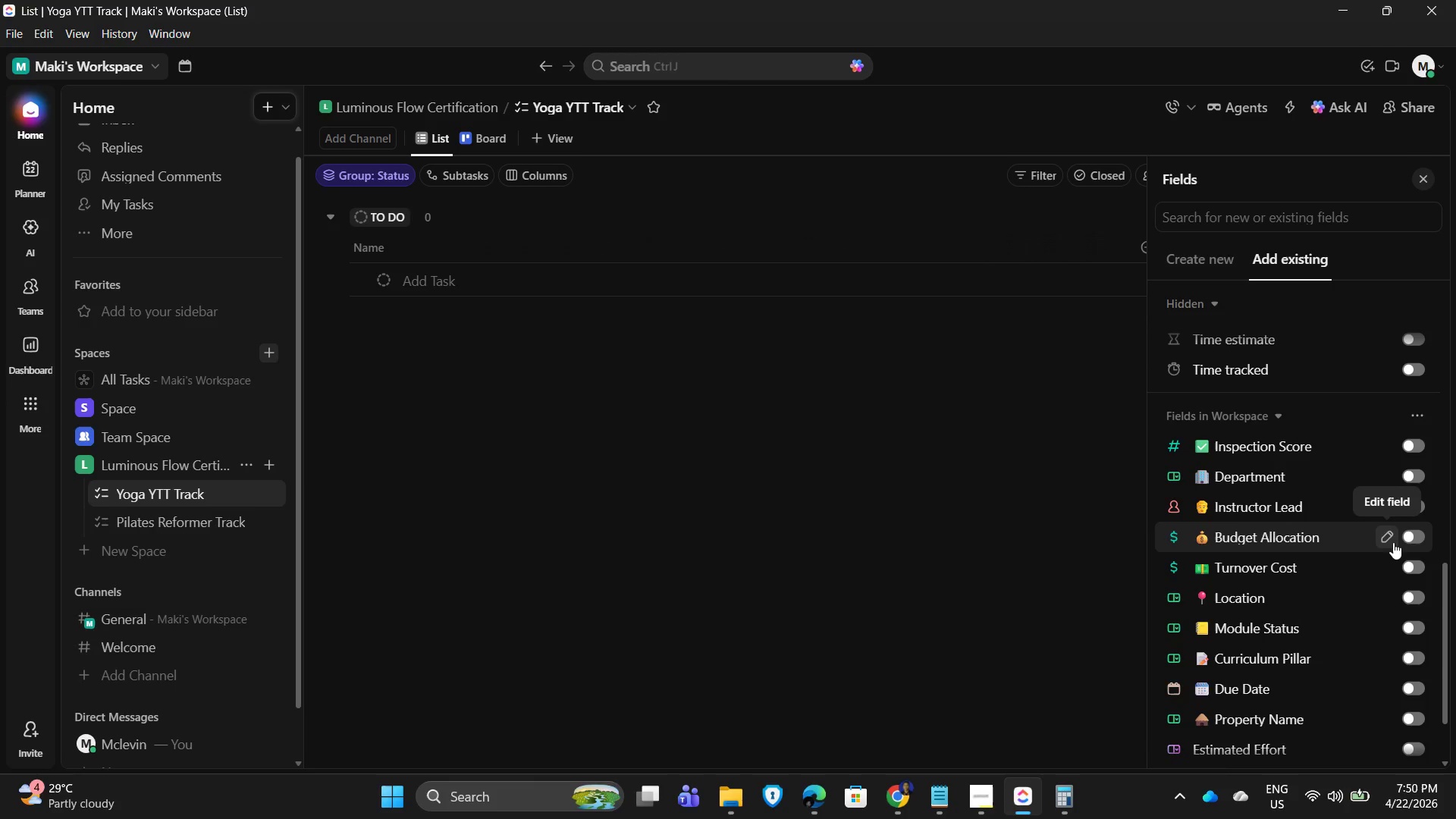 
scroll: coordinate [1393, 544], scroll_direction: down, amount: 1.0
 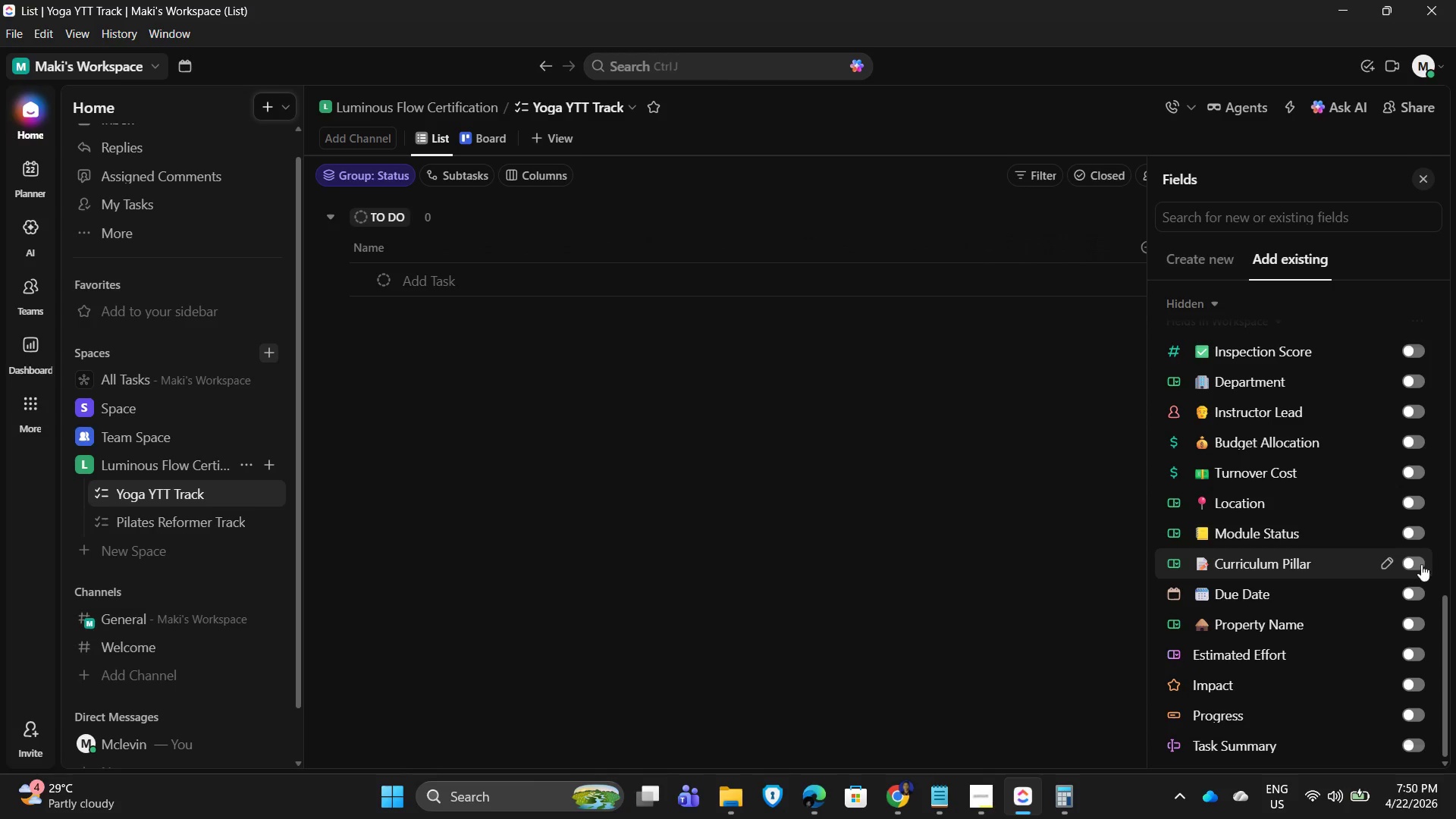 
left_click([1416, 561])
 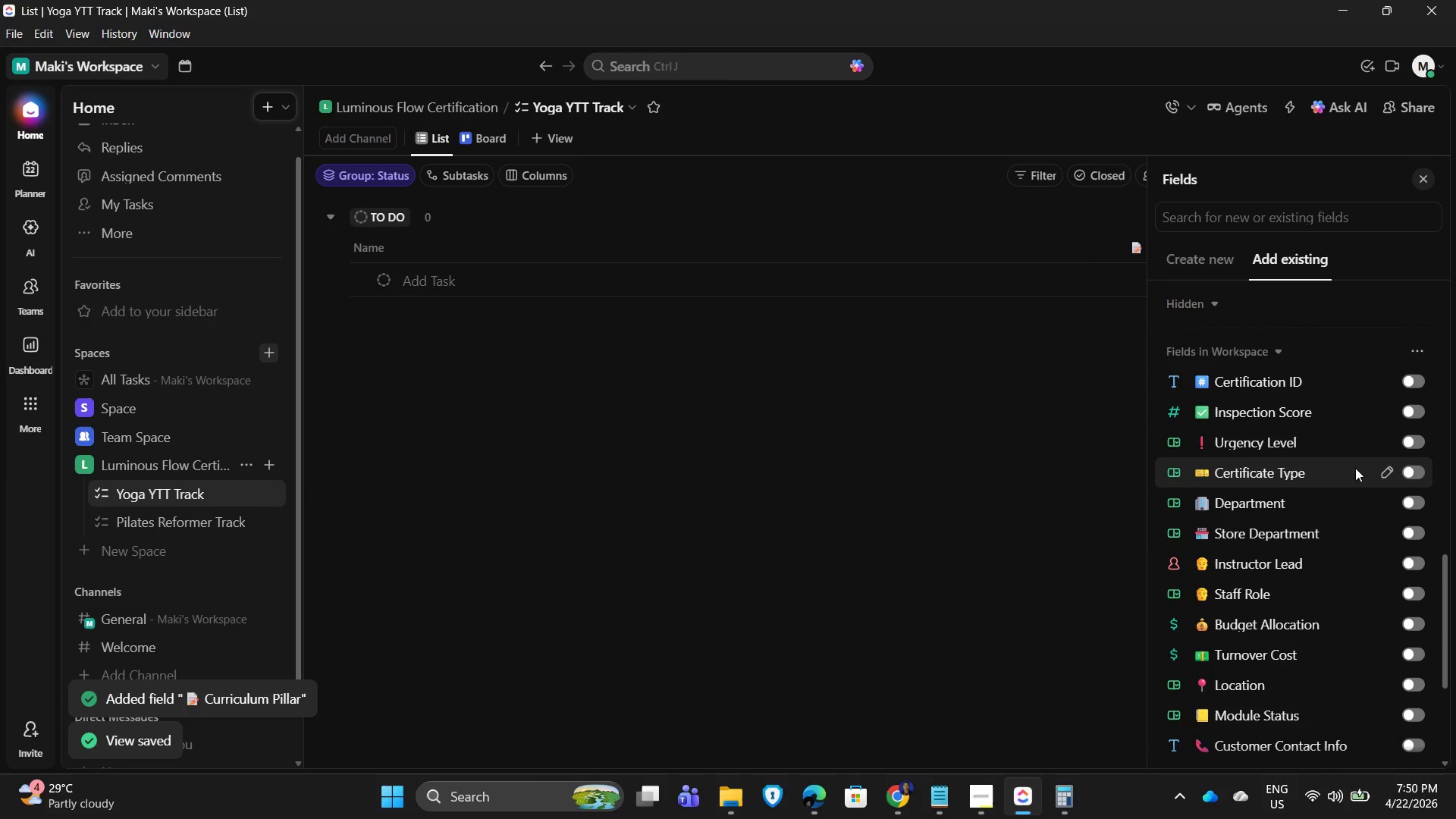 
left_click([1415, 619])
 